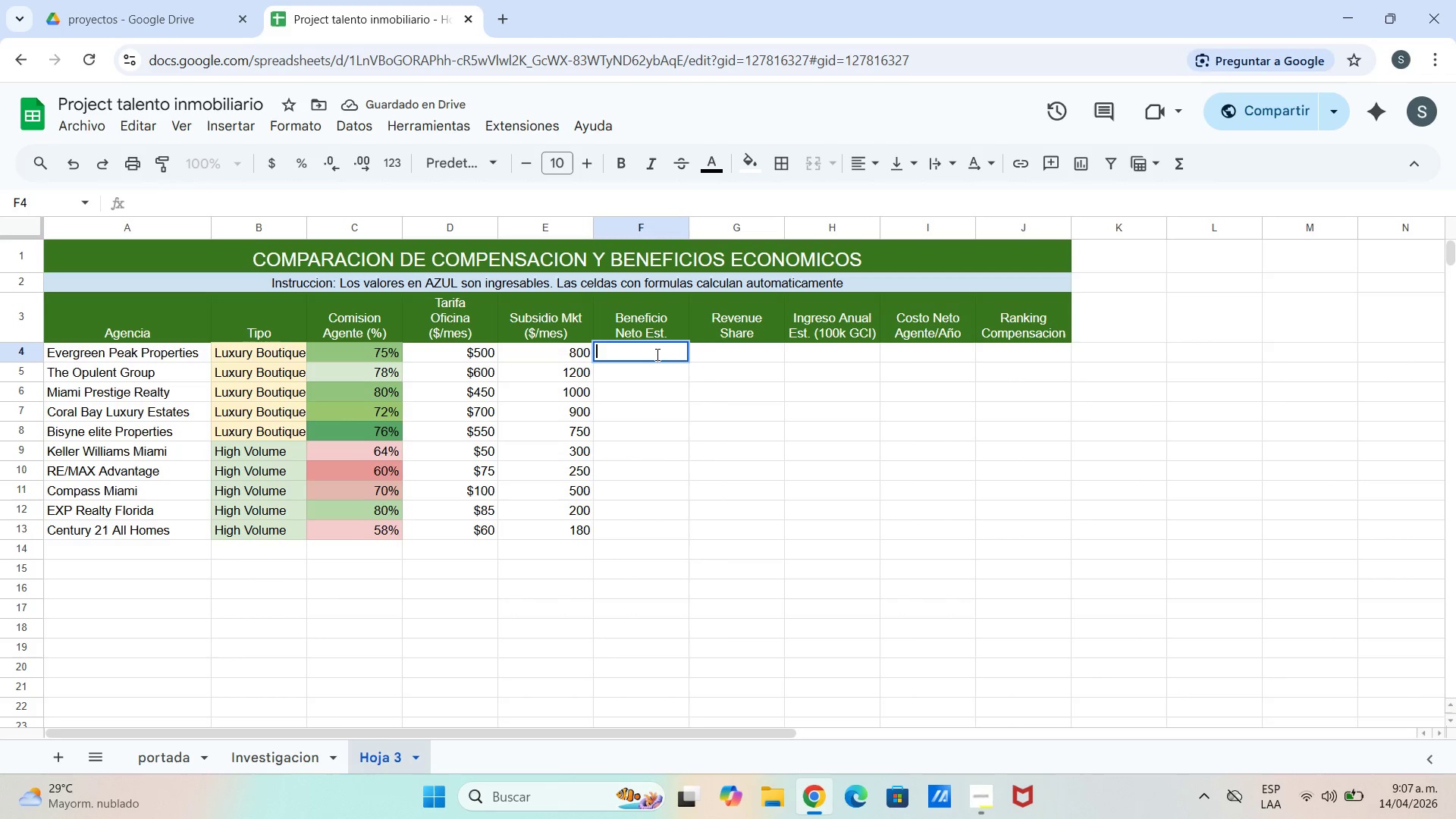 
type(300)
 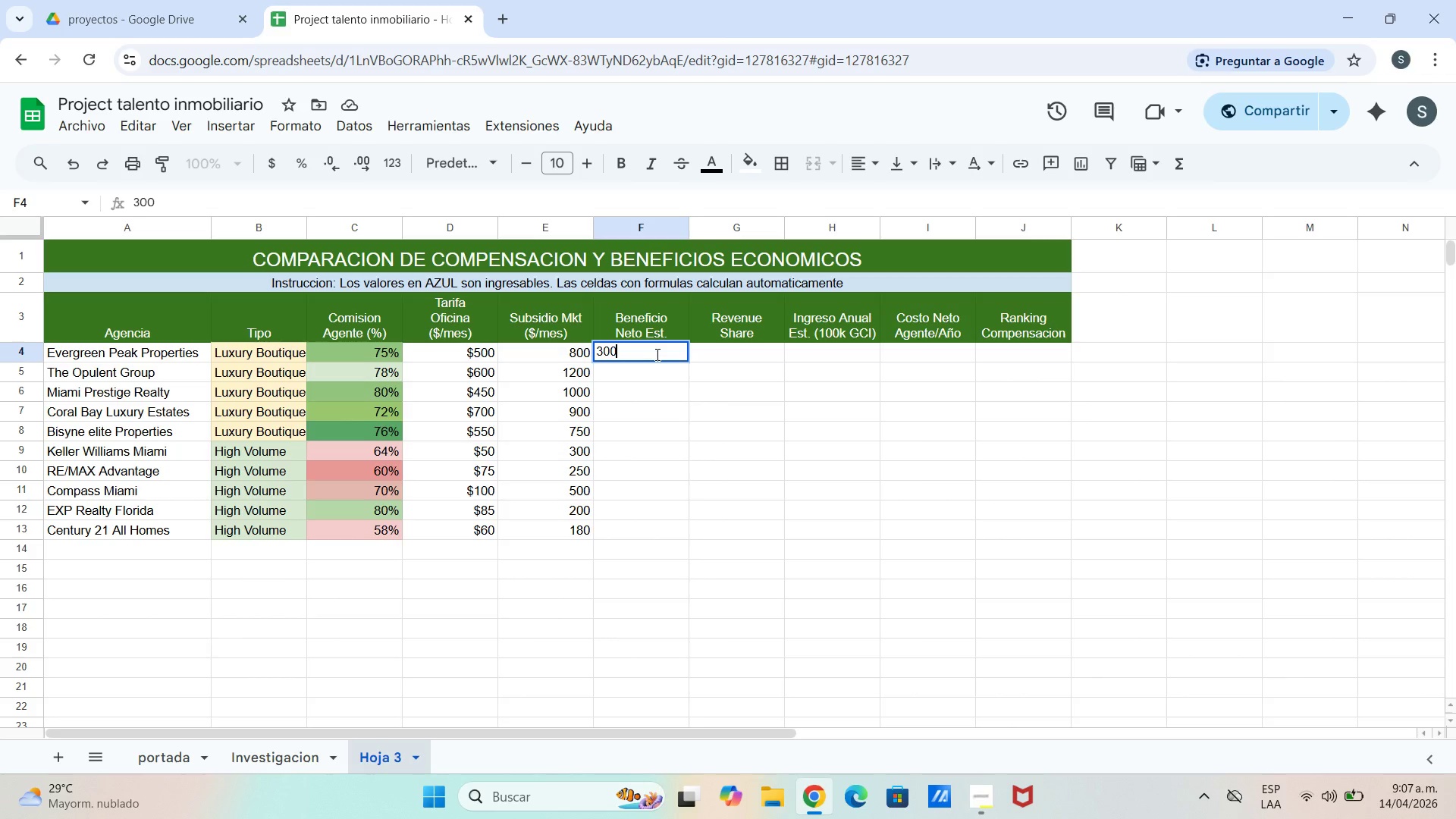 
key(Enter)
 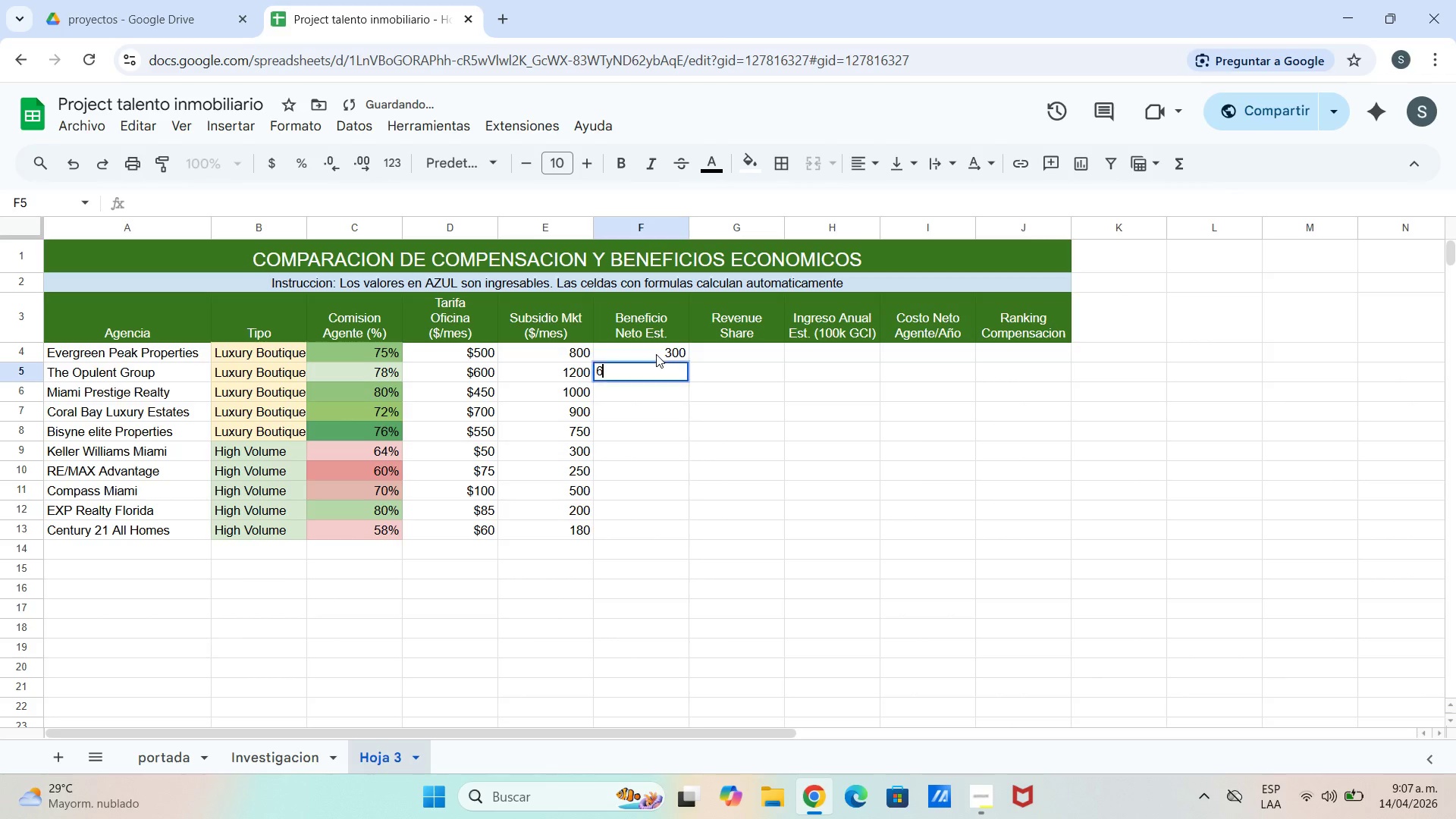 
type(600)
 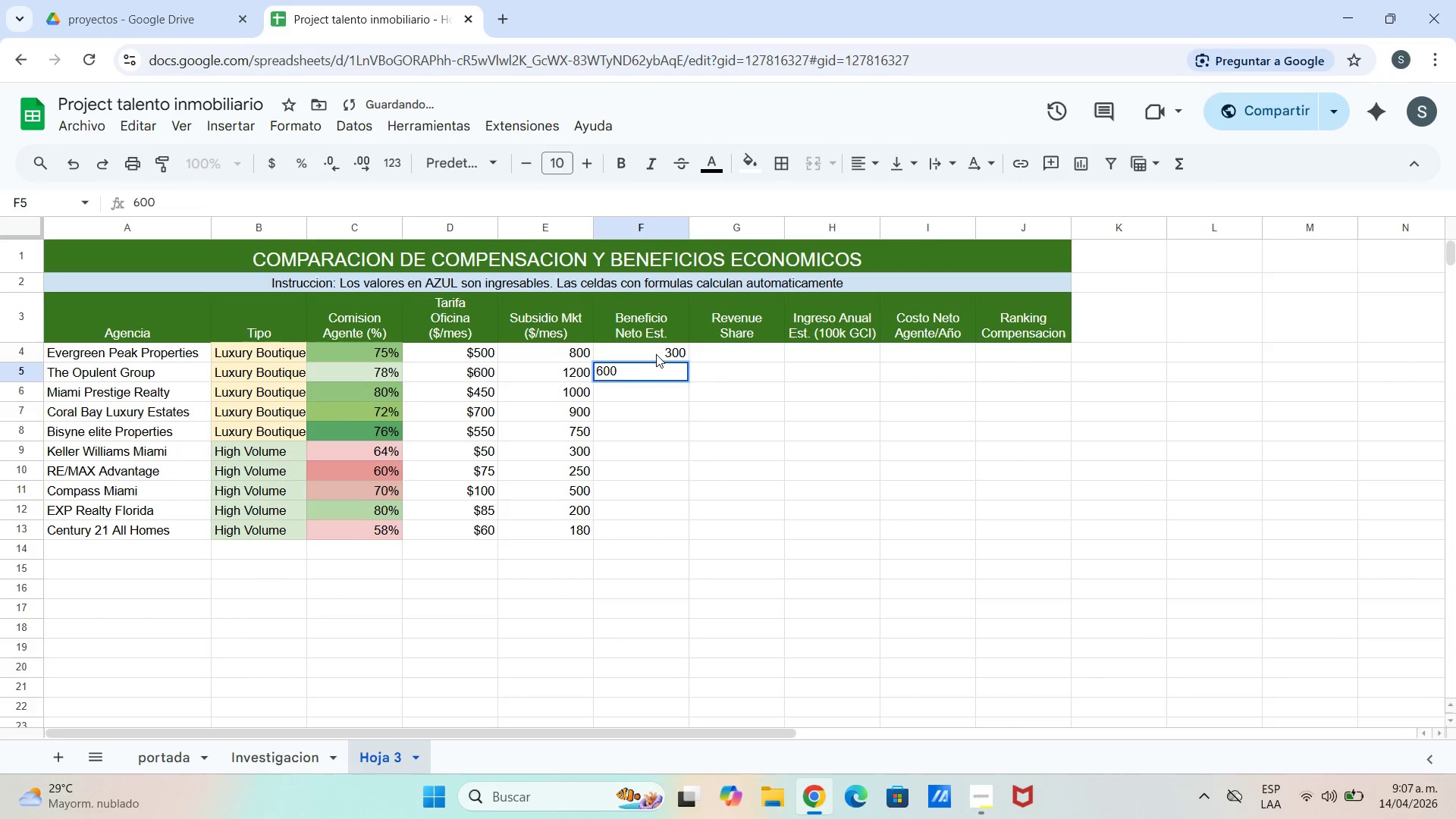 
key(Enter)
 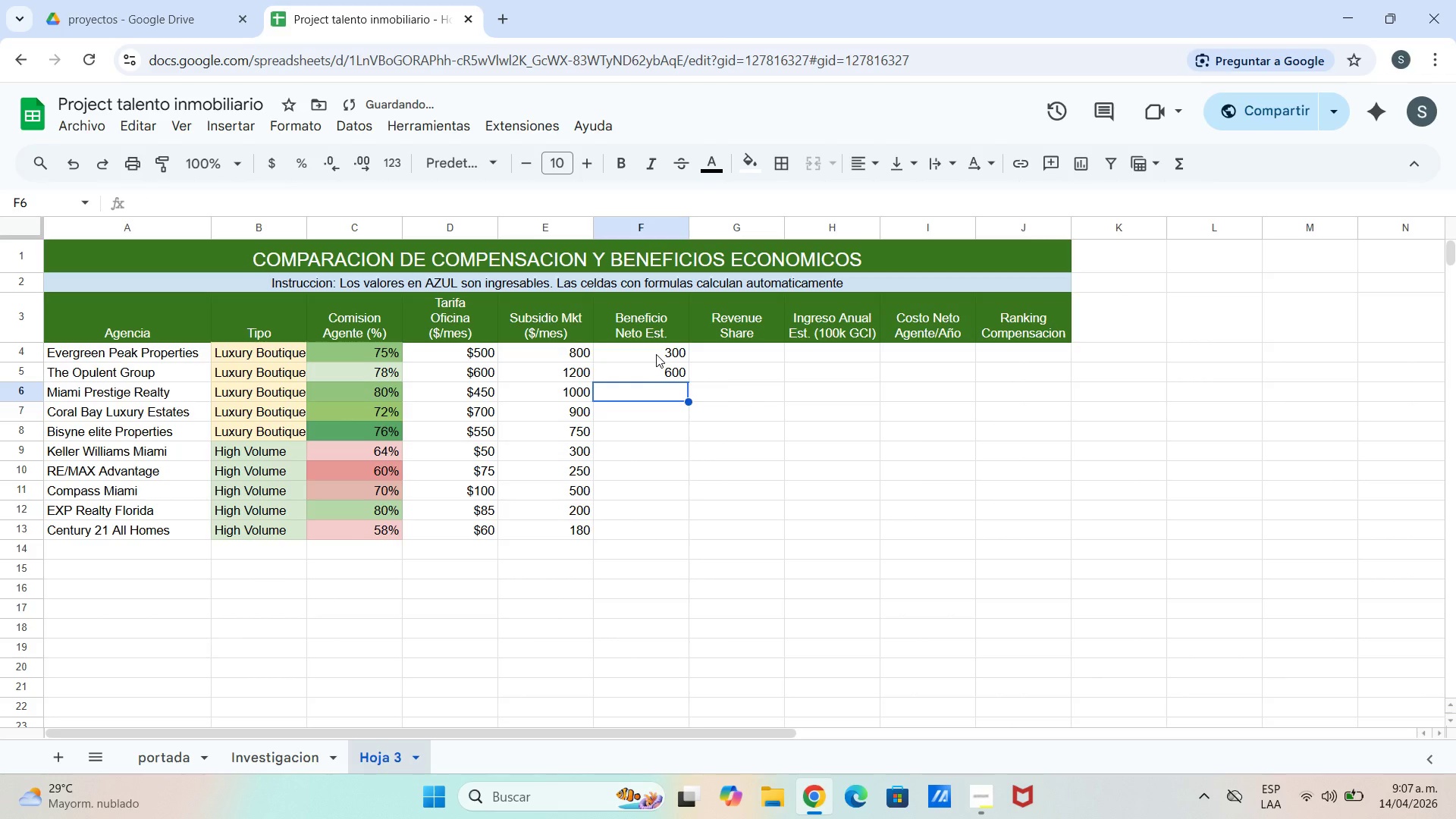 
type(550)
 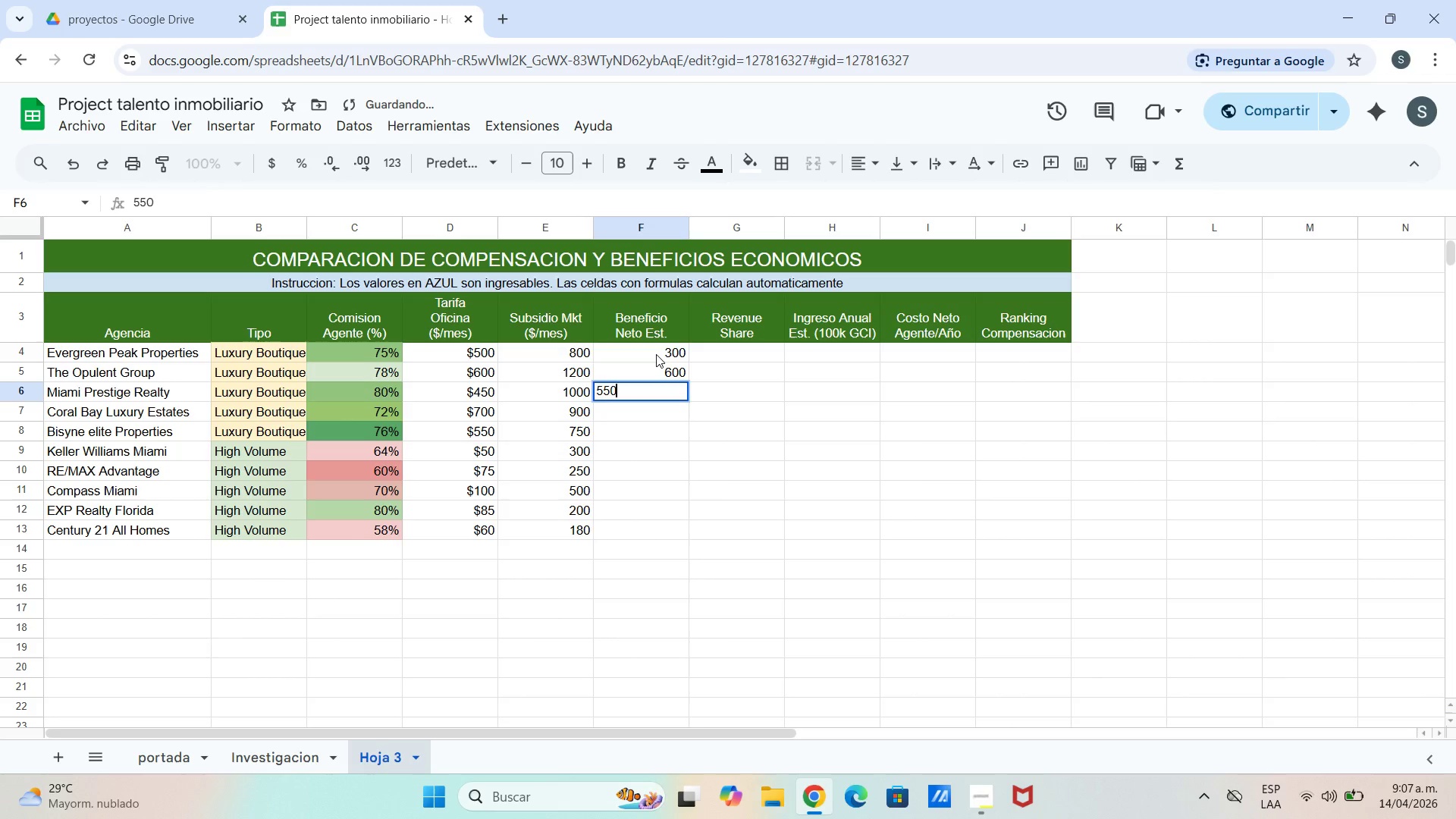 
key(Enter)
 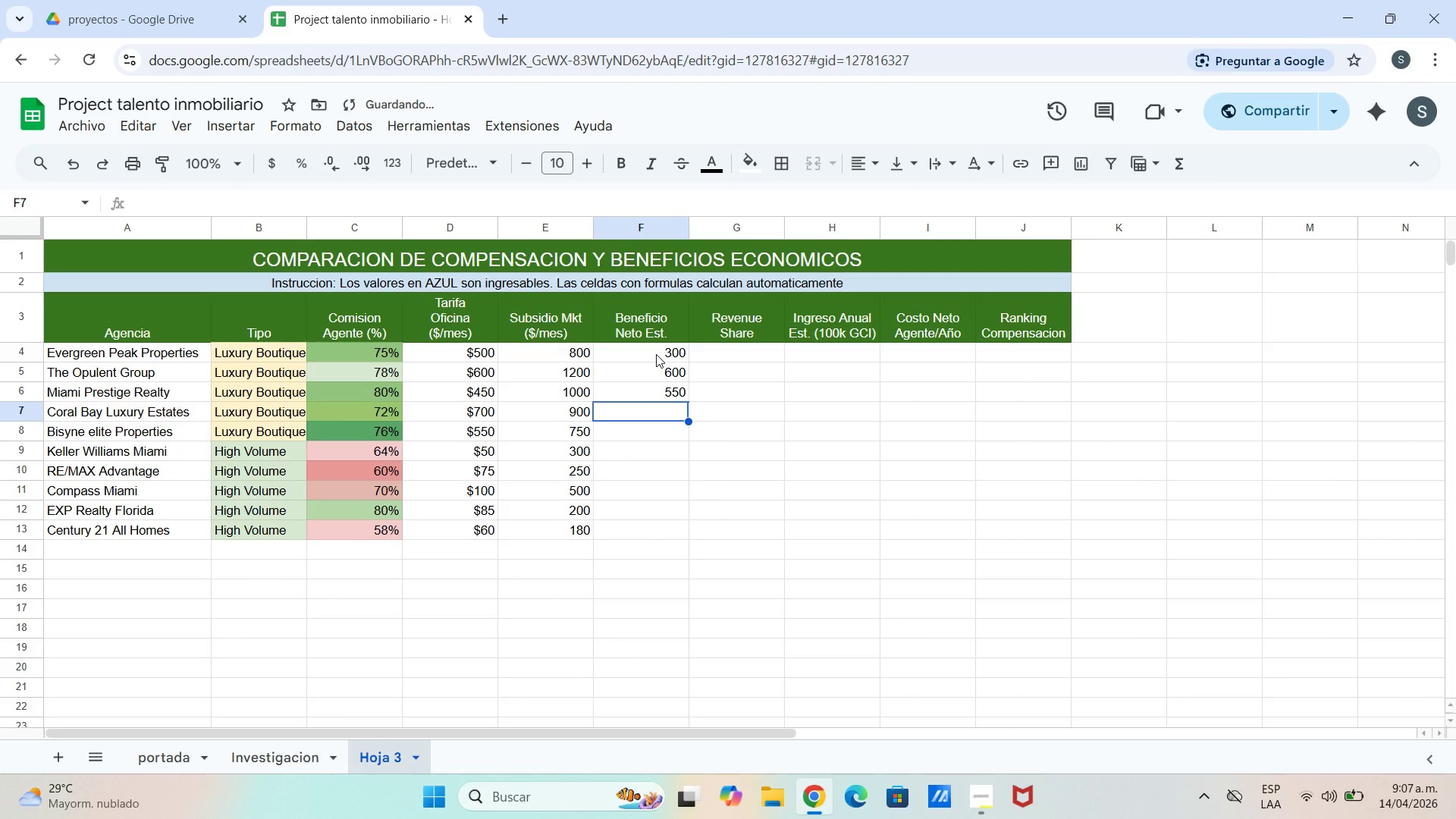 
type(200)
key(Backspace)
type(0)
 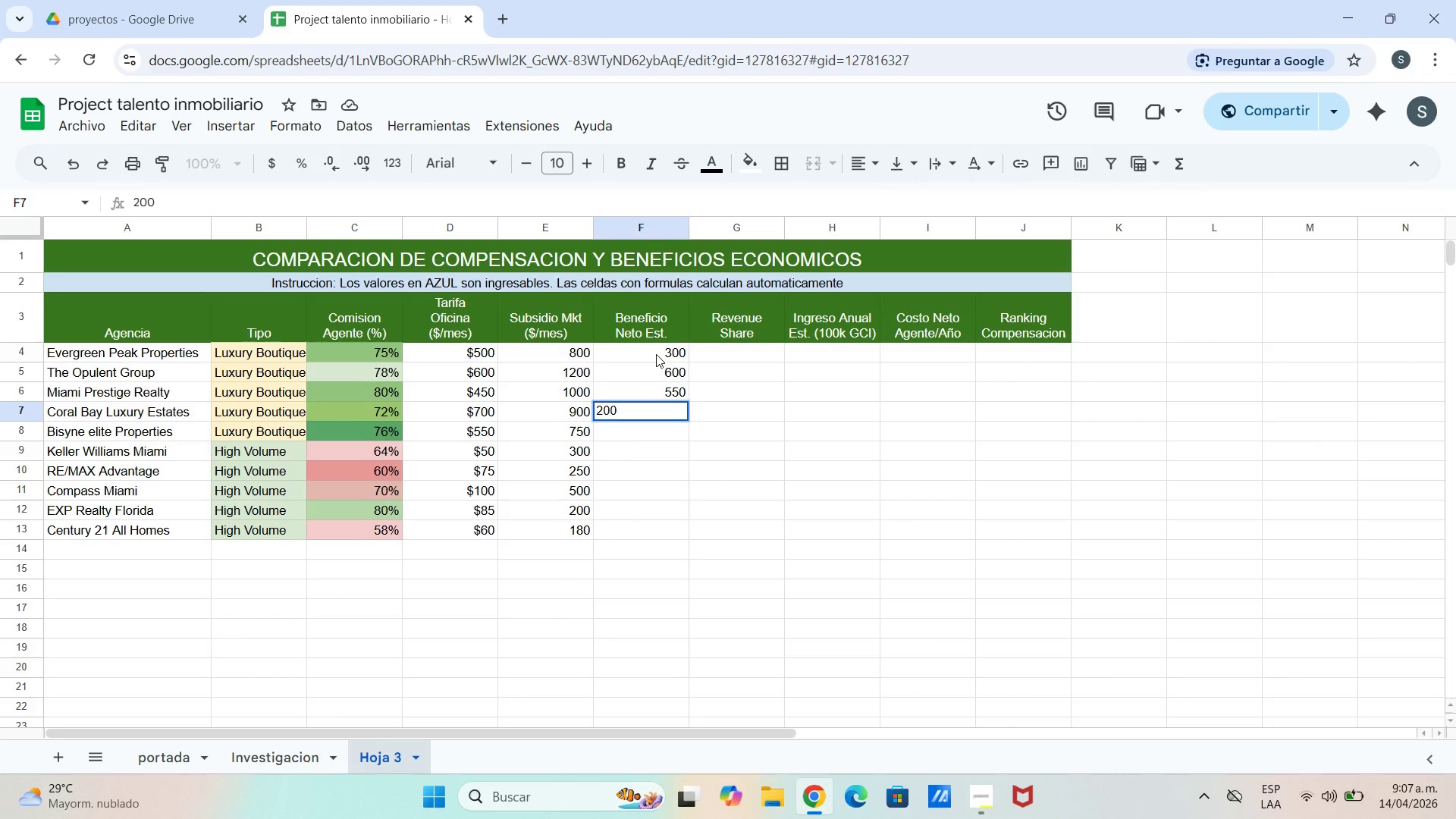 
key(Enter)
 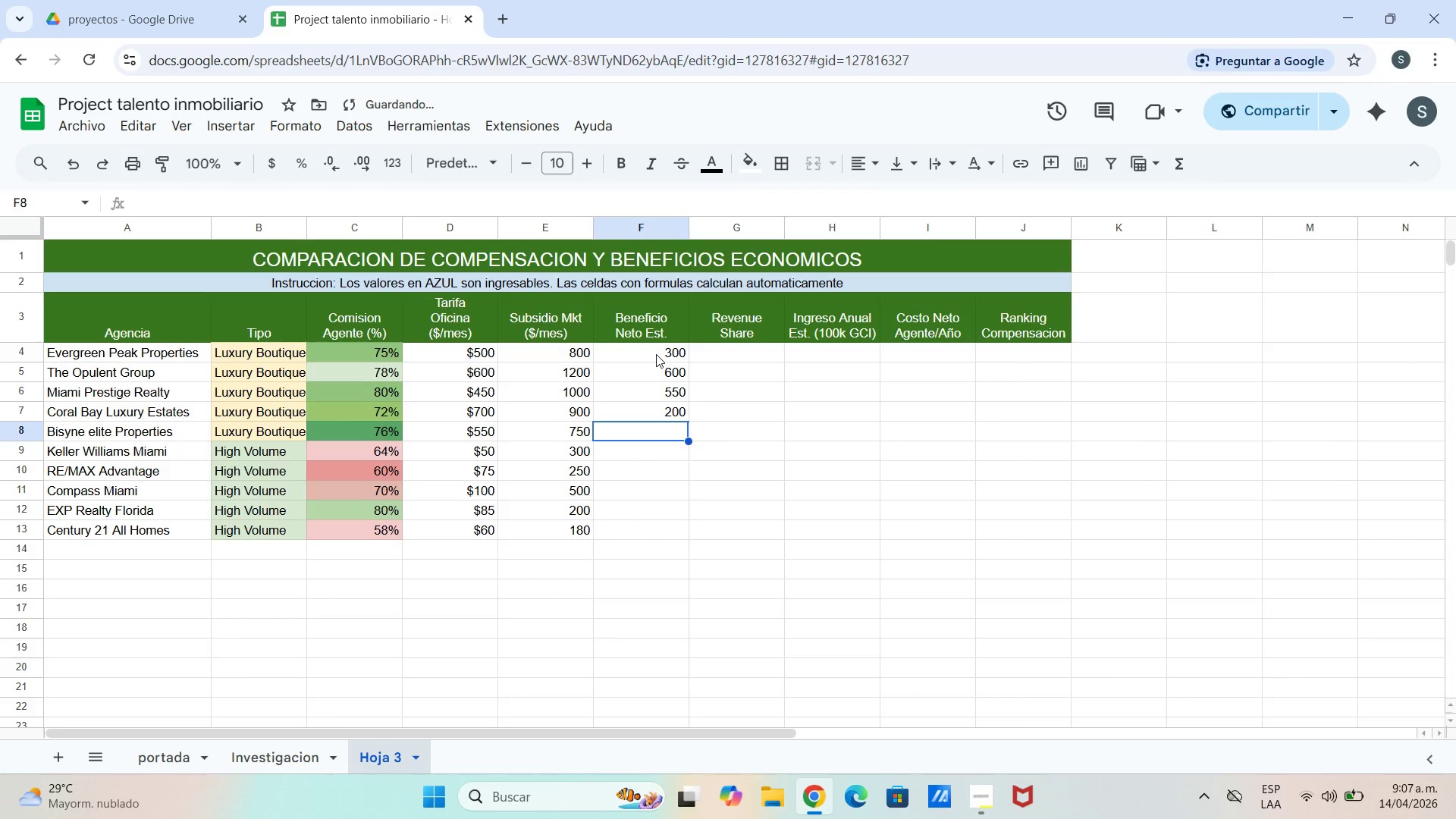 
type(200)
 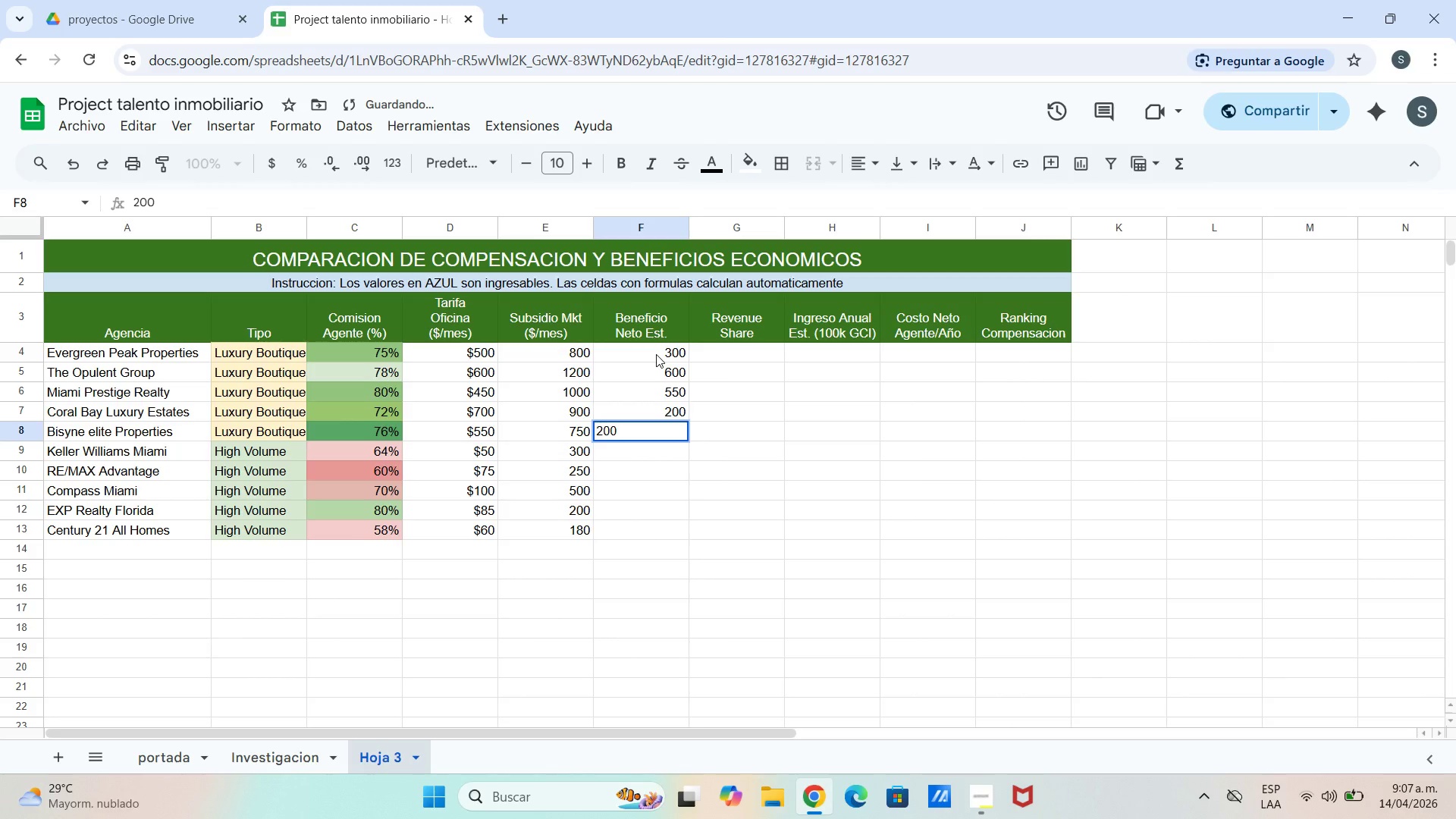 
key(Enter)
 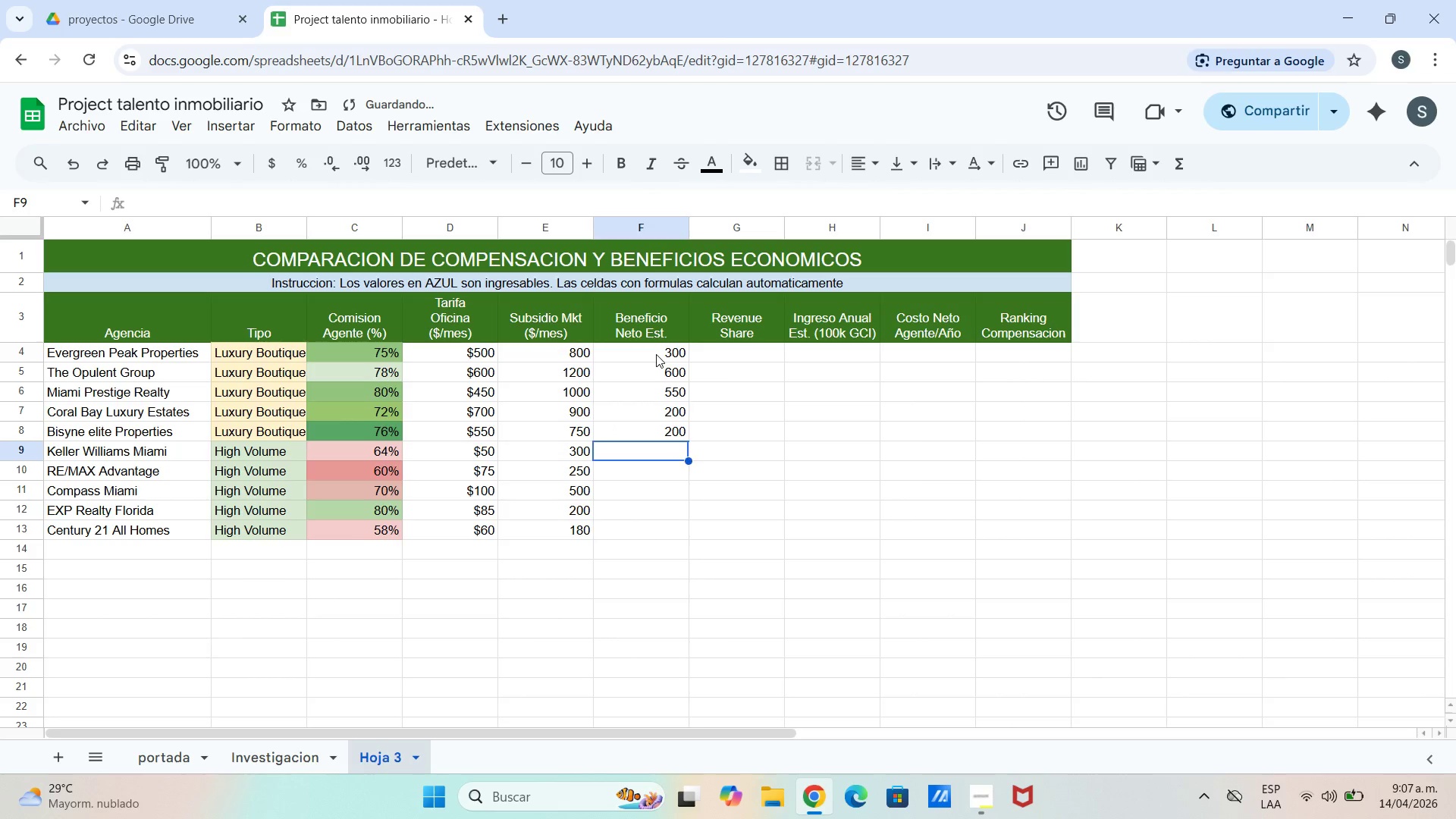 
type(250)
 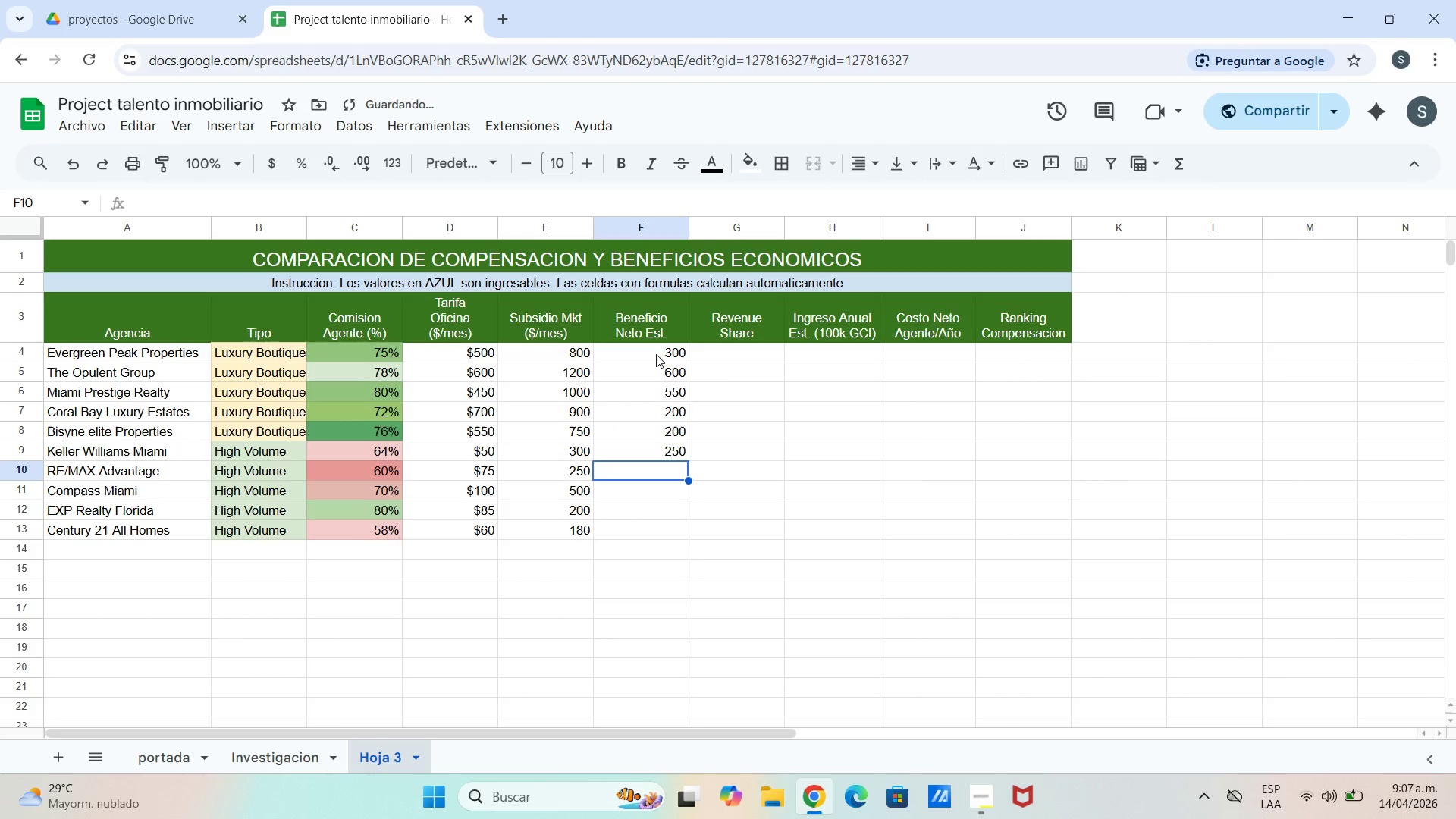 
key(Enter)
 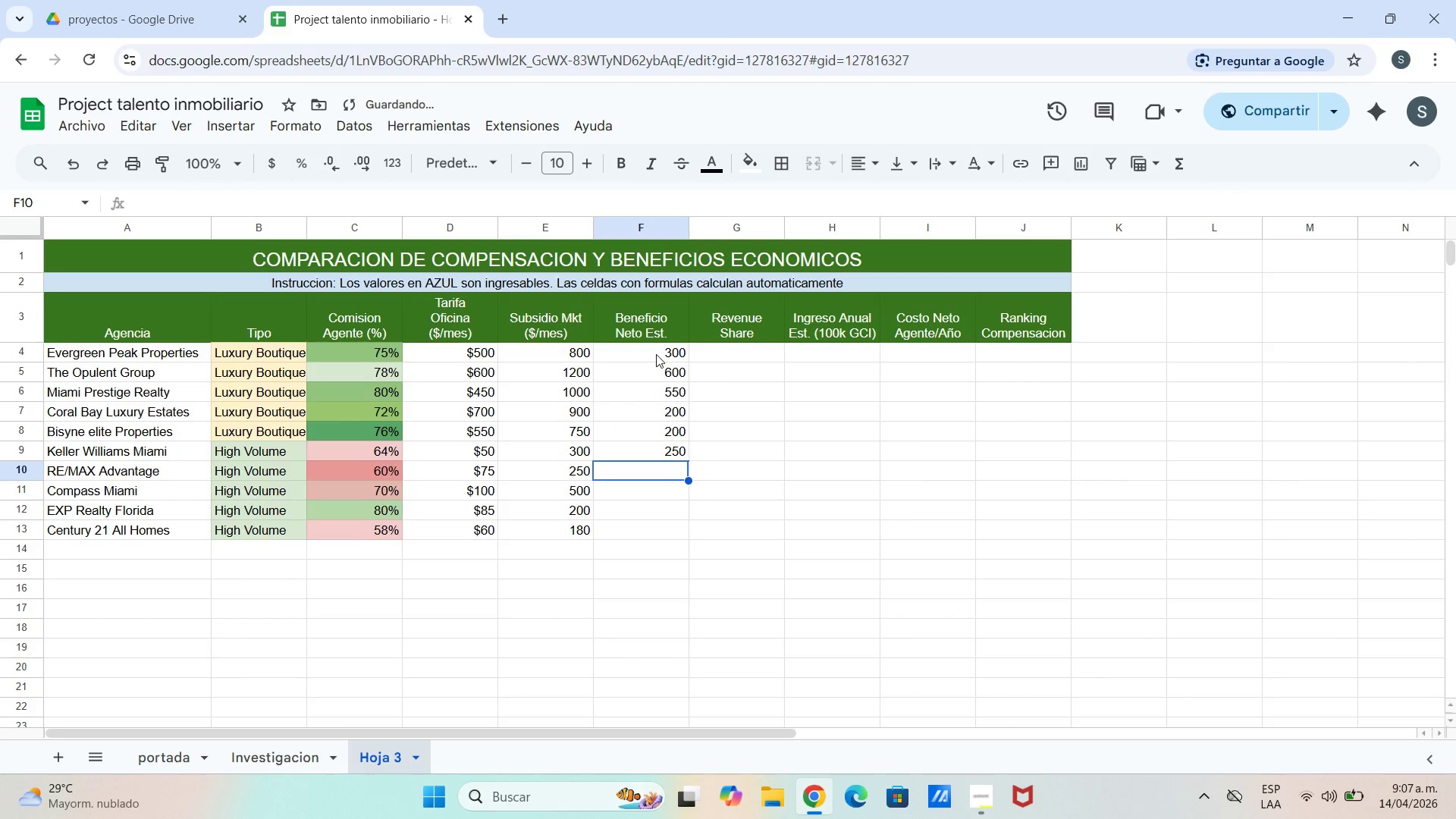 
type(175)
 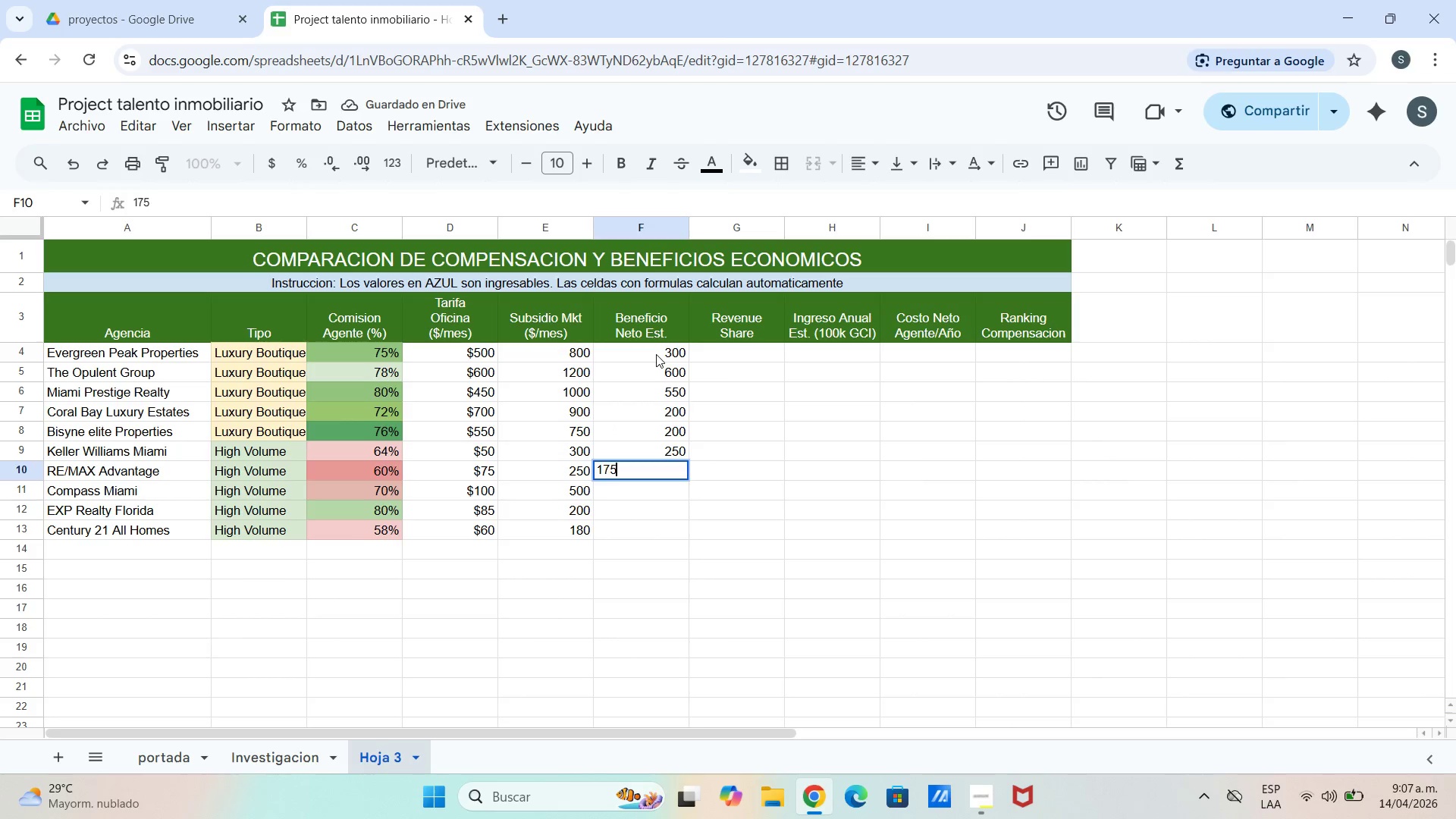 
key(Enter)
 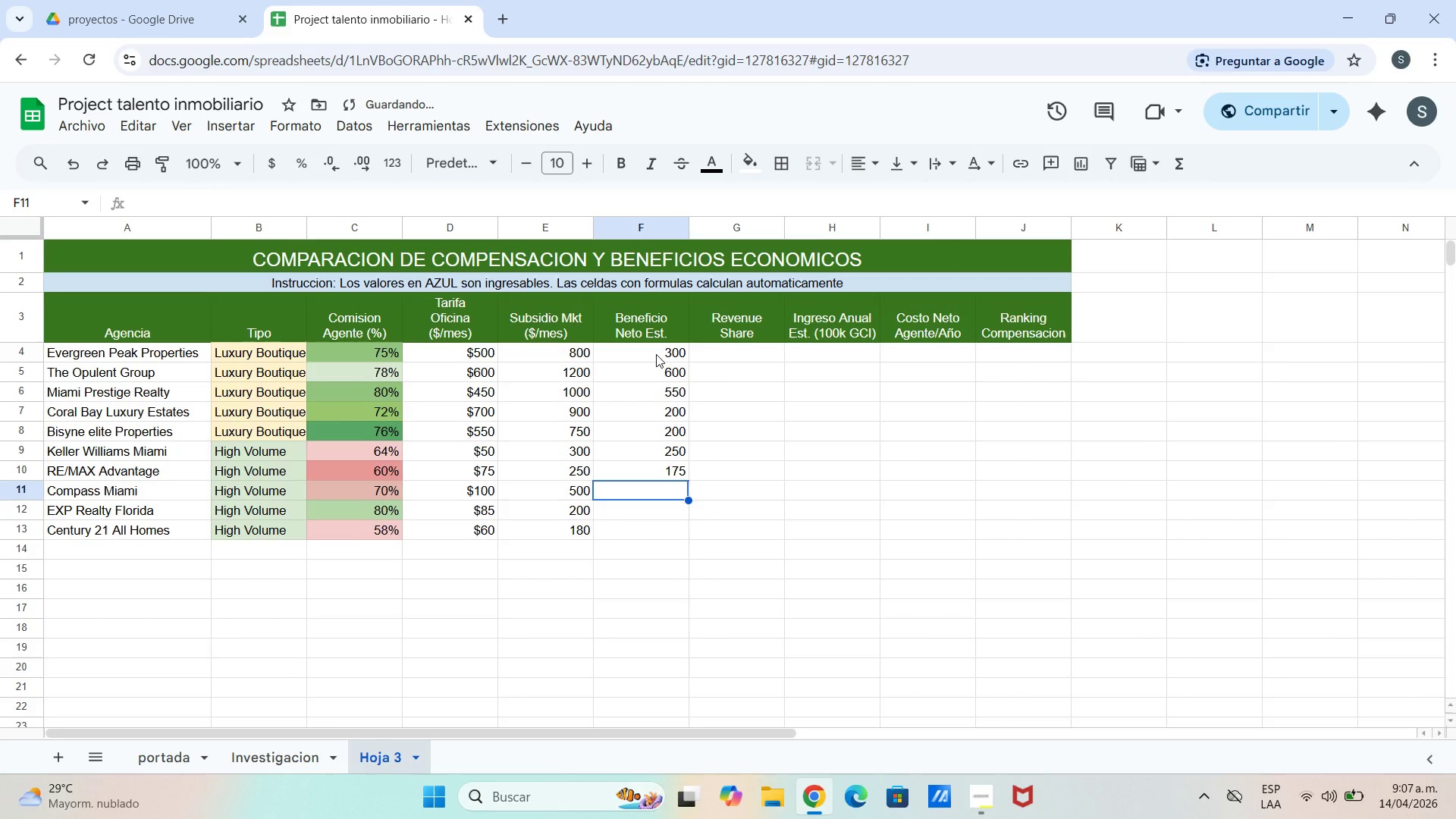 
type(400)
 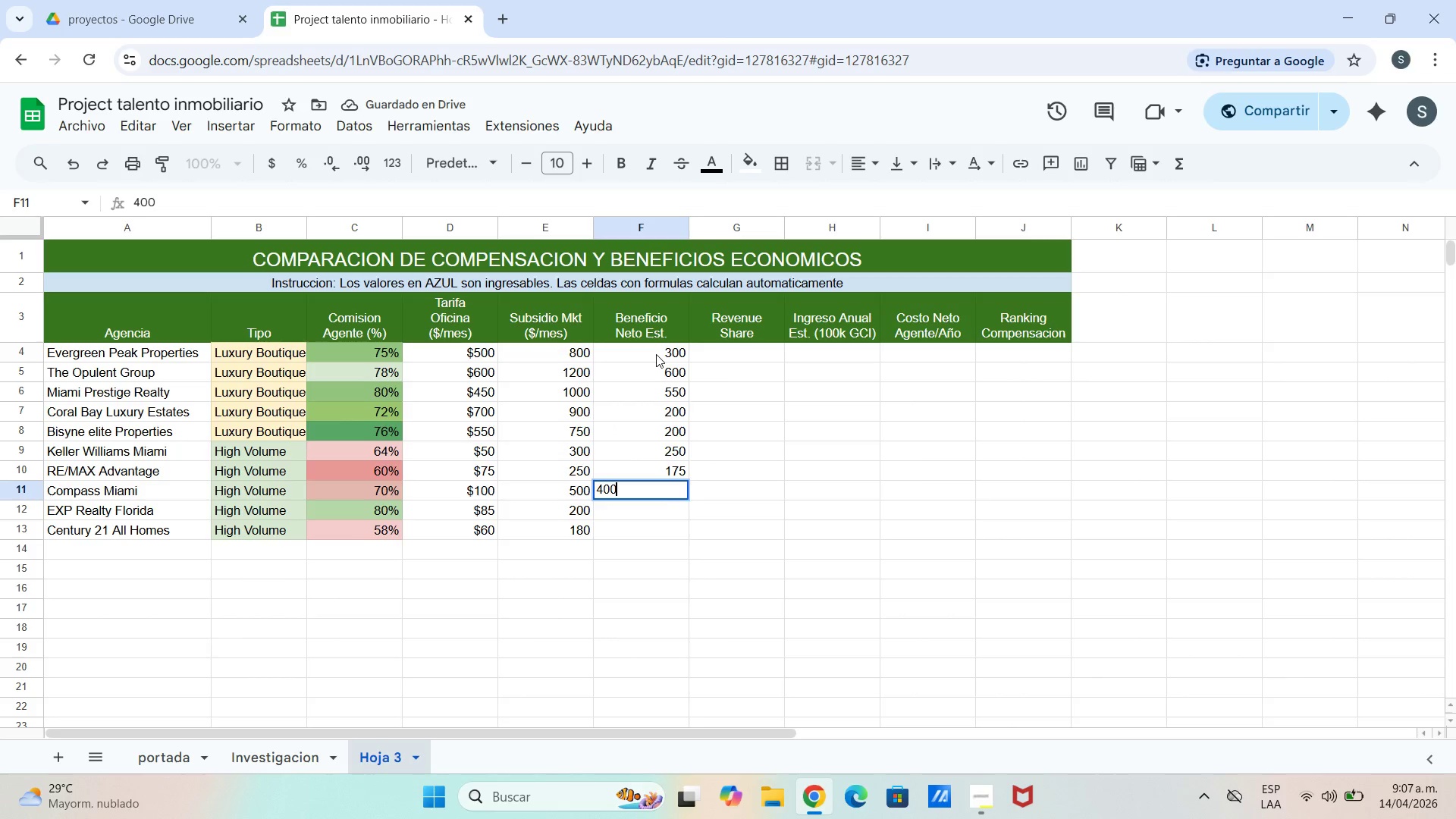 
key(Enter)
 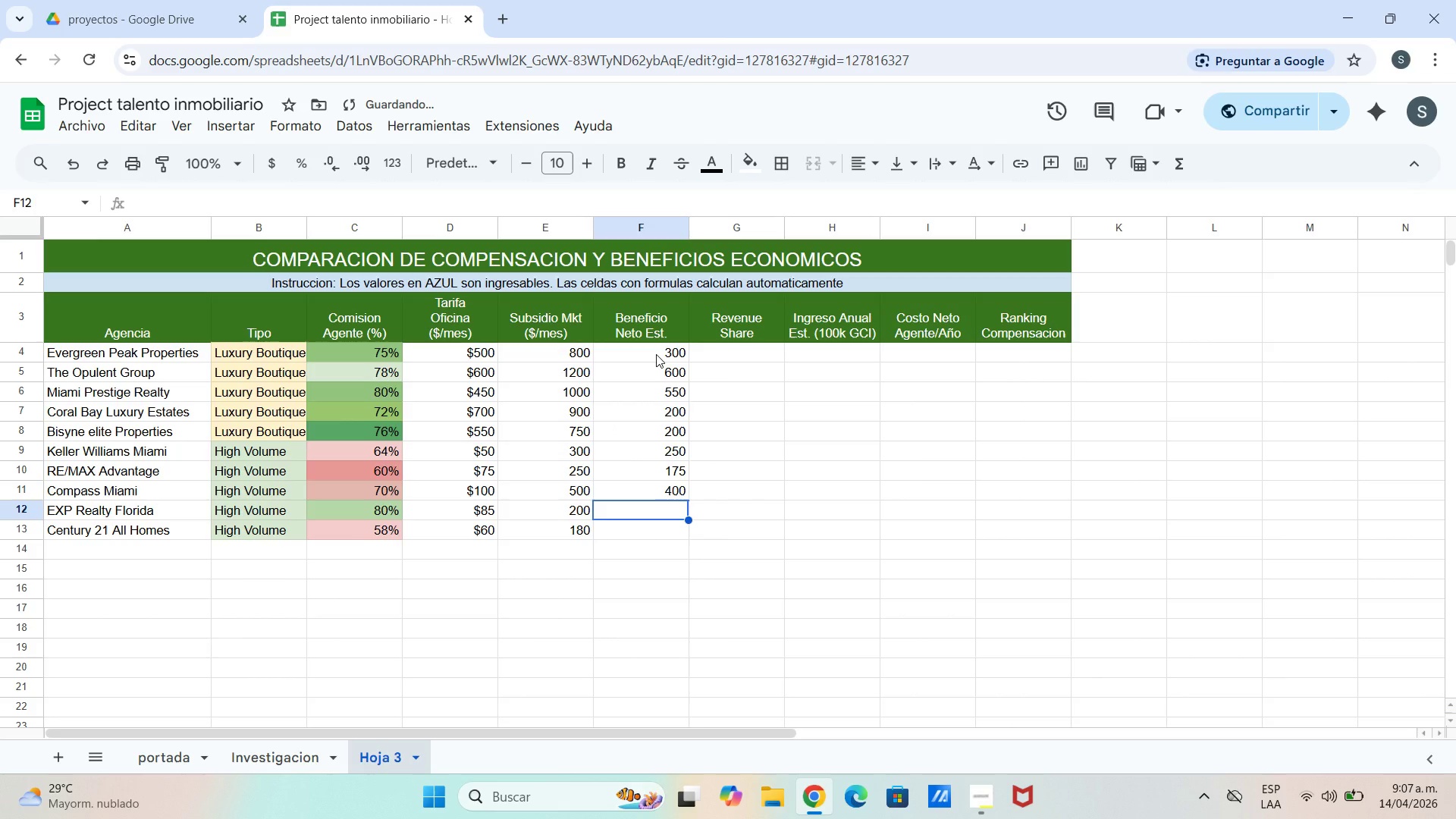 
type(115)
 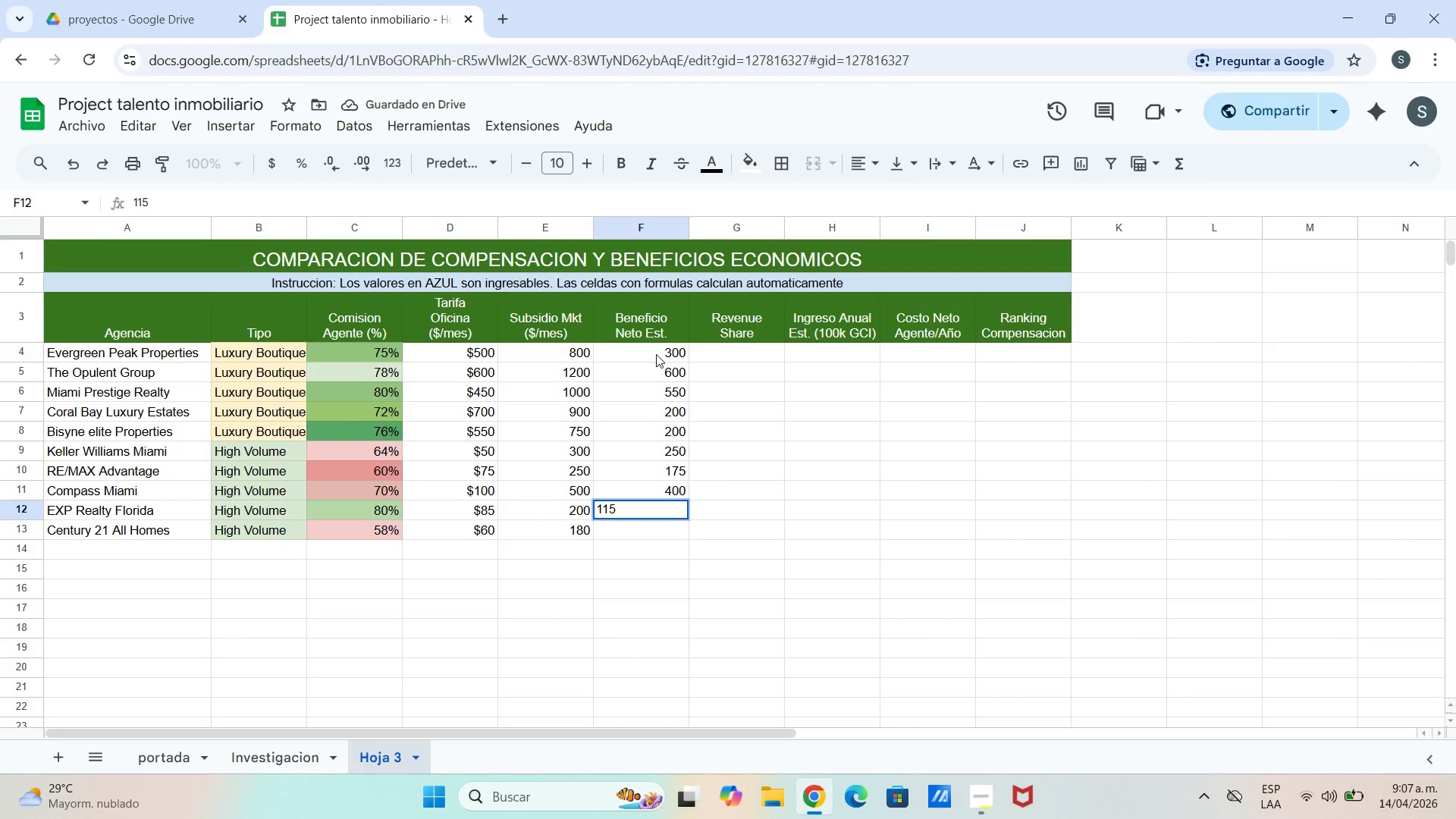 
key(Enter)
 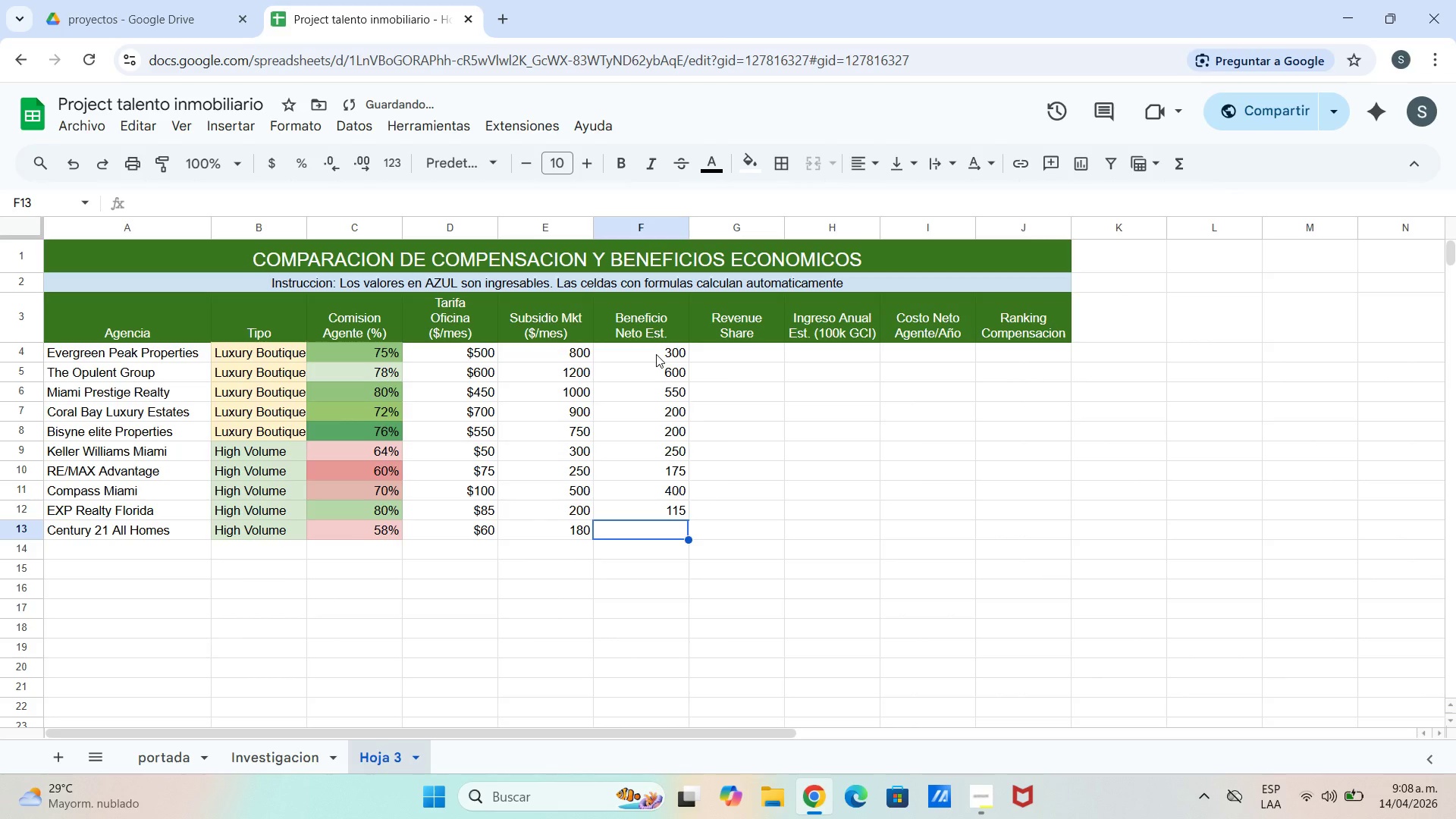 
type(120)
 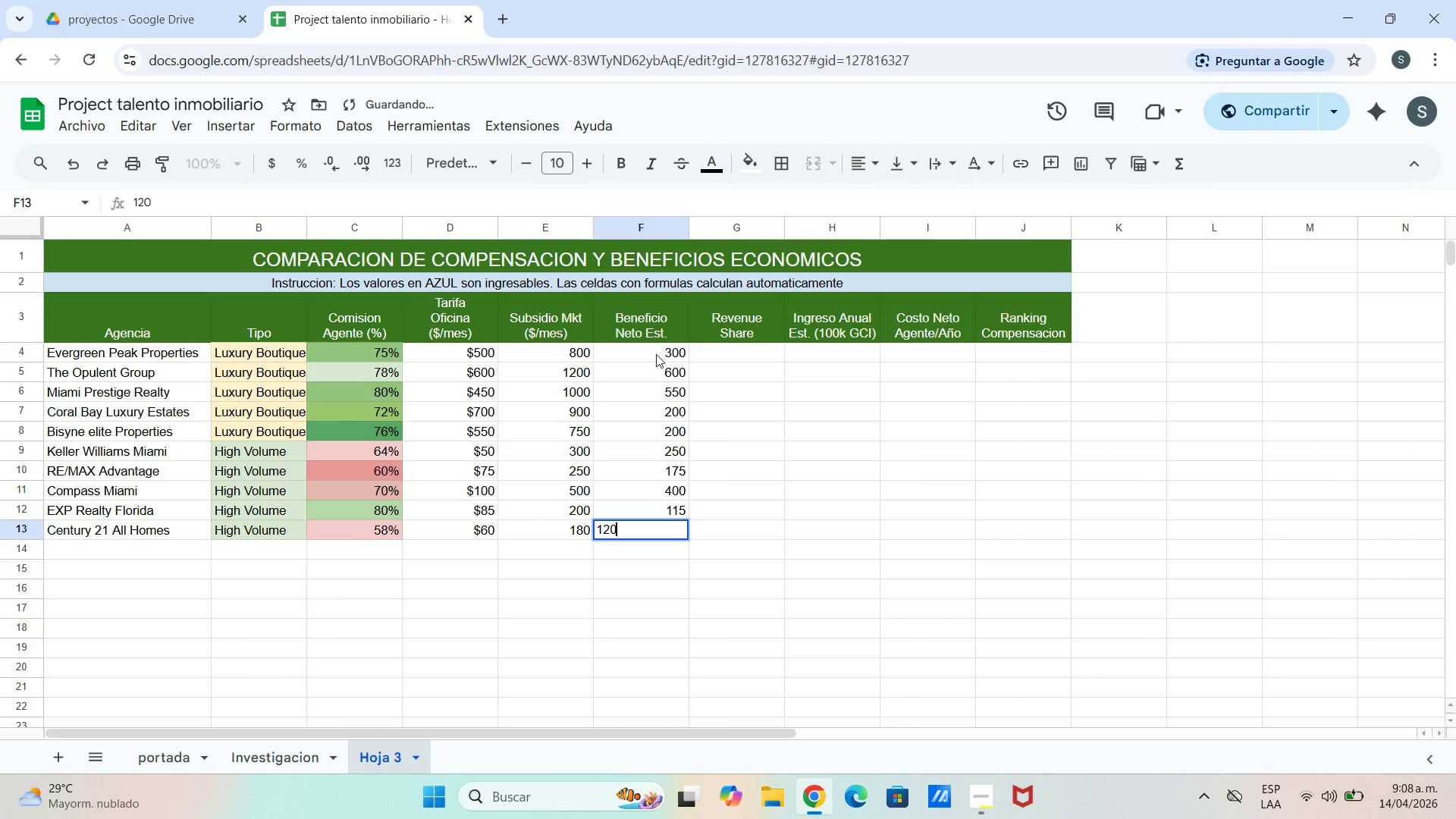 
key(Enter)
 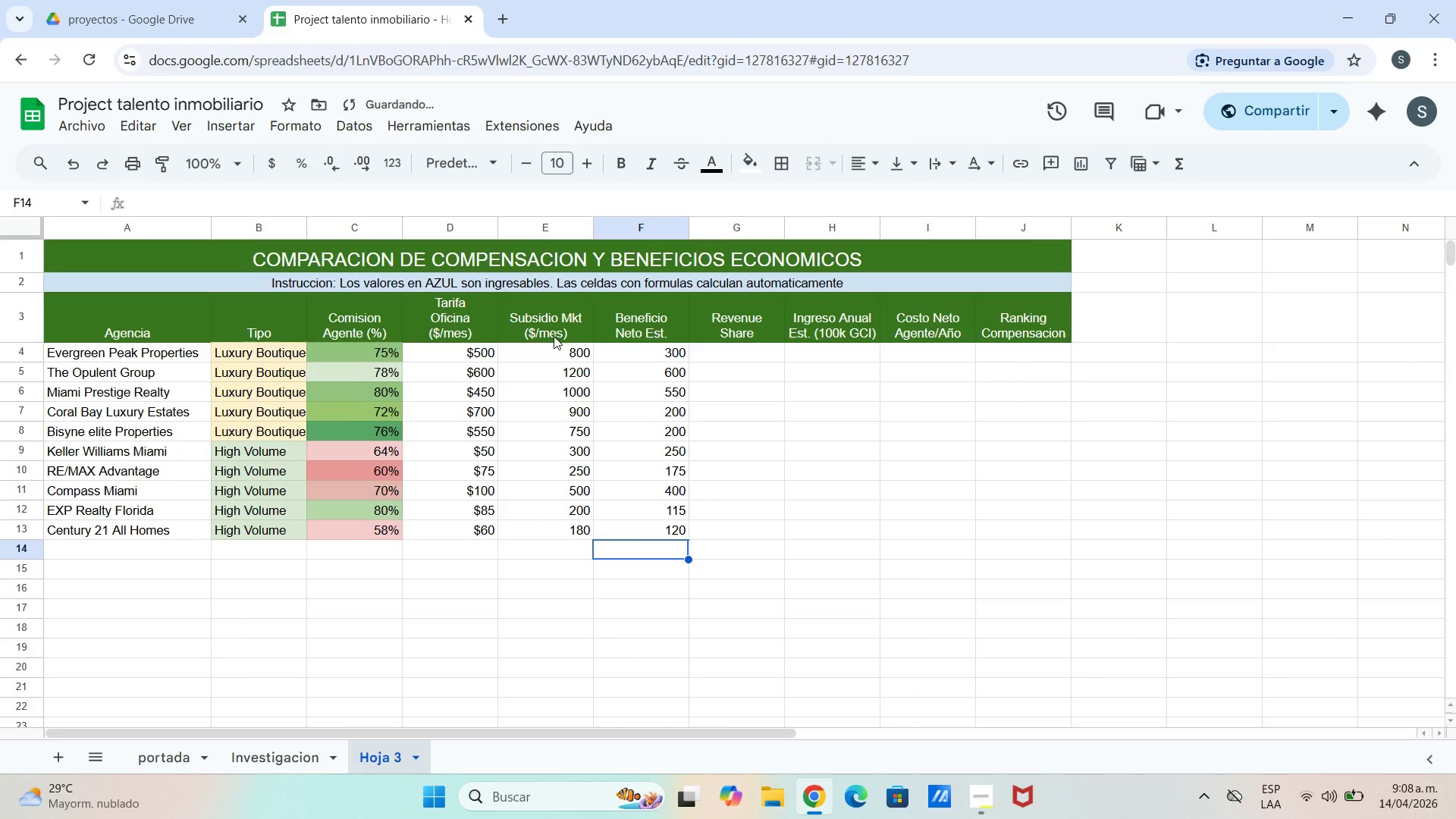 
left_click_drag(start_coordinate=[559, 344], to_coordinate=[607, 383])
 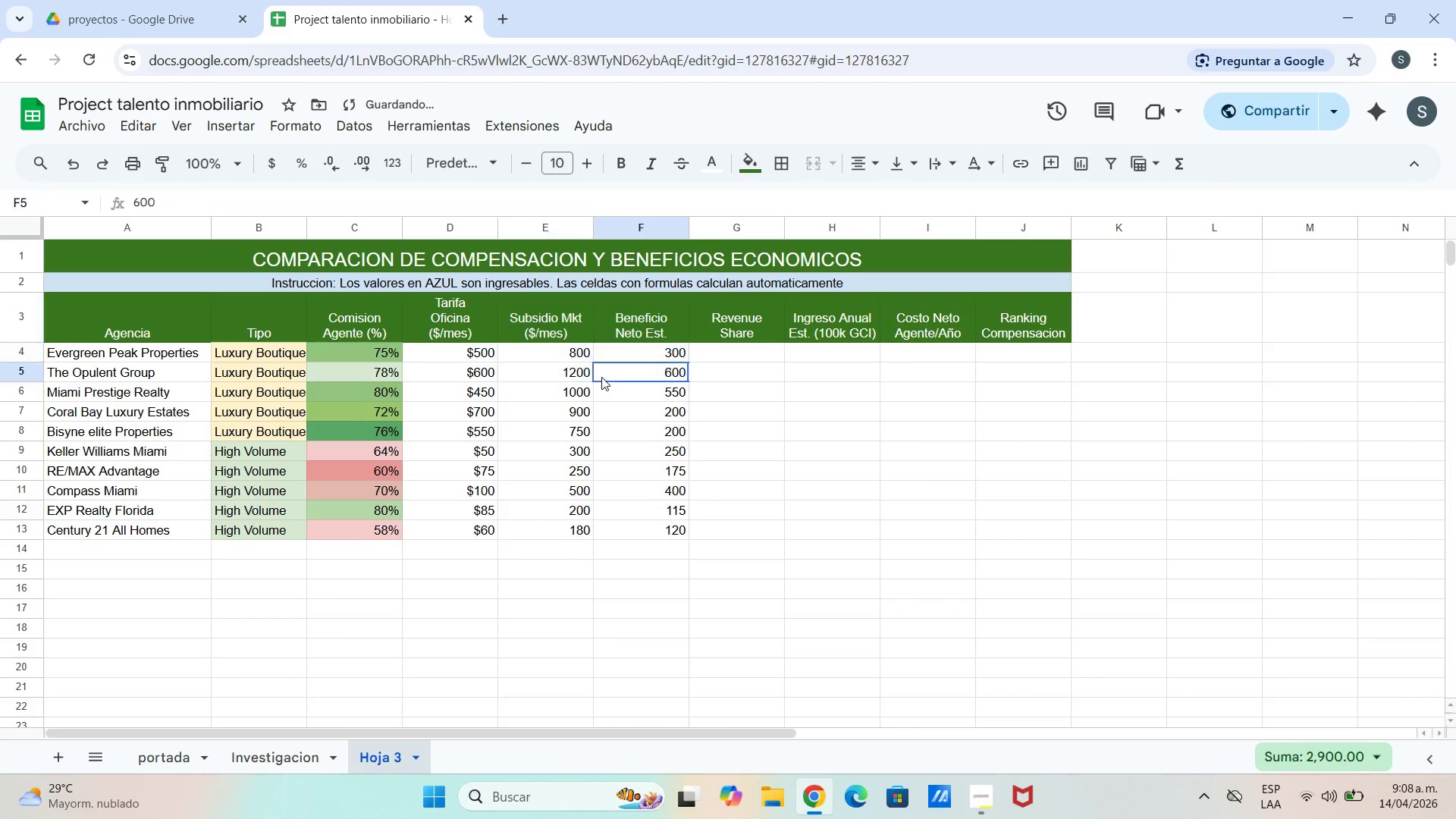 
left_click_drag(start_coordinate=[601, 377], to_coordinate=[599, 372])
 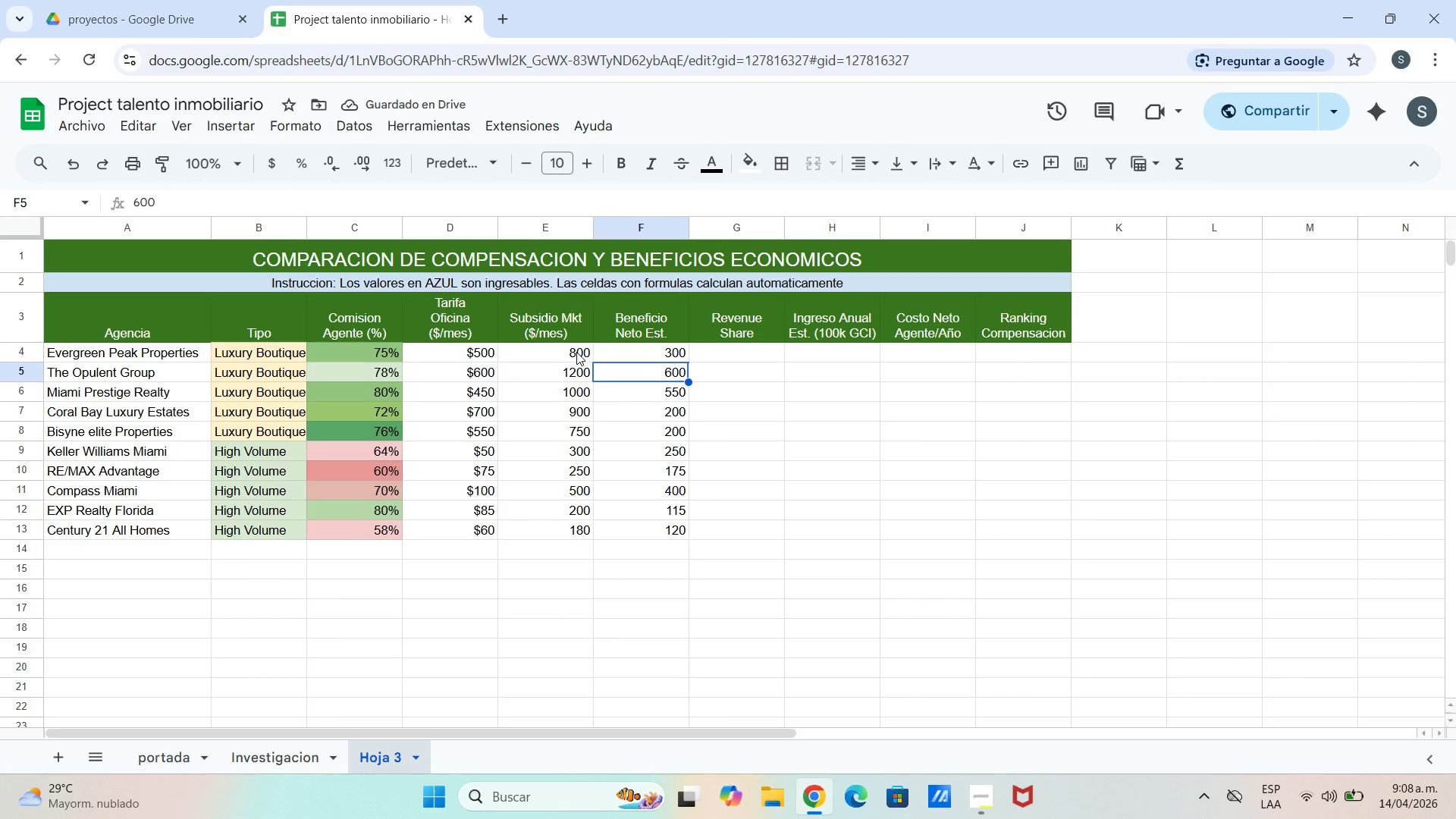 
left_click_drag(start_coordinate=[574, 350], to_coordinate=[657, 533])
 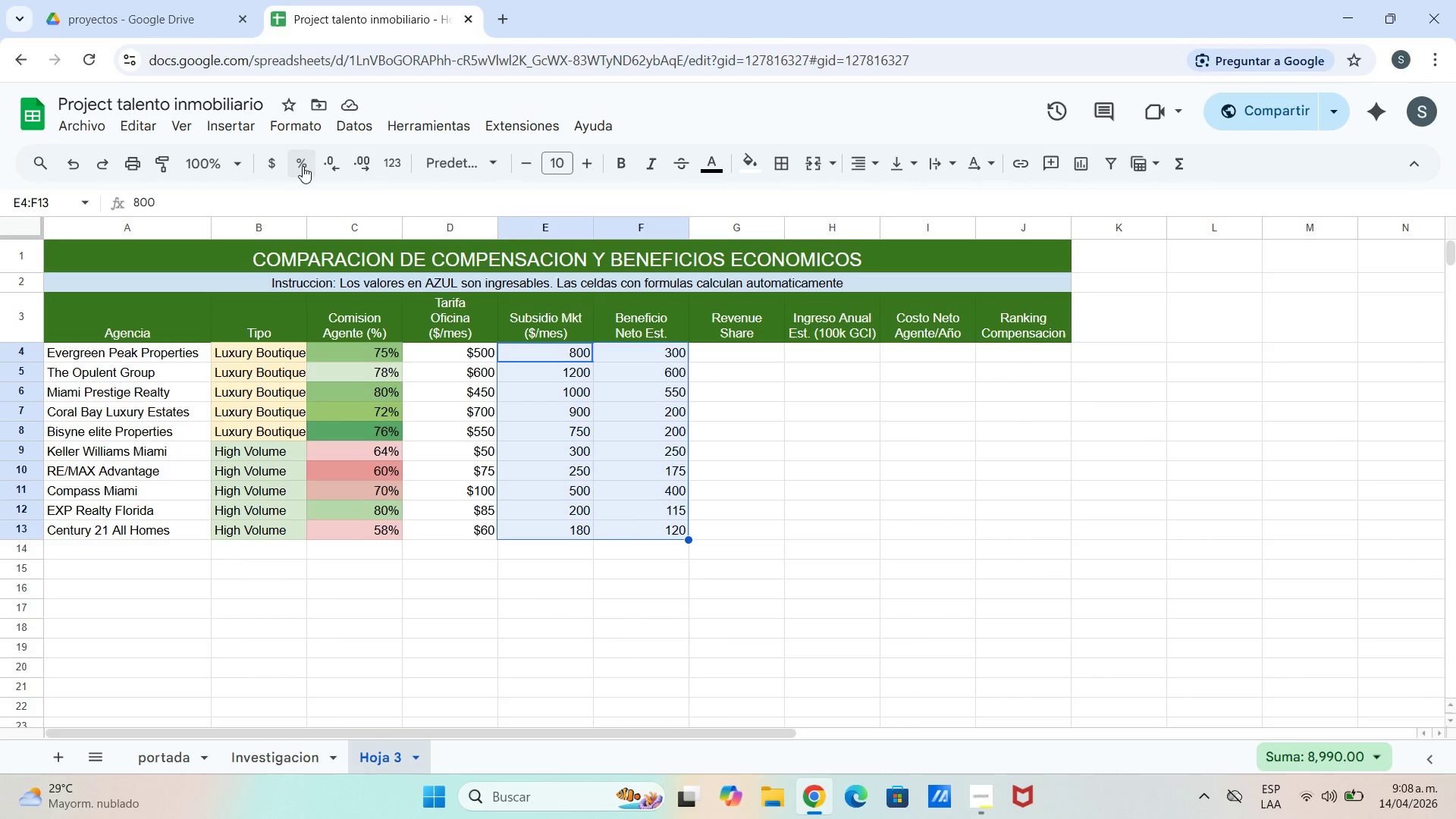 
left_click([271, 166])
 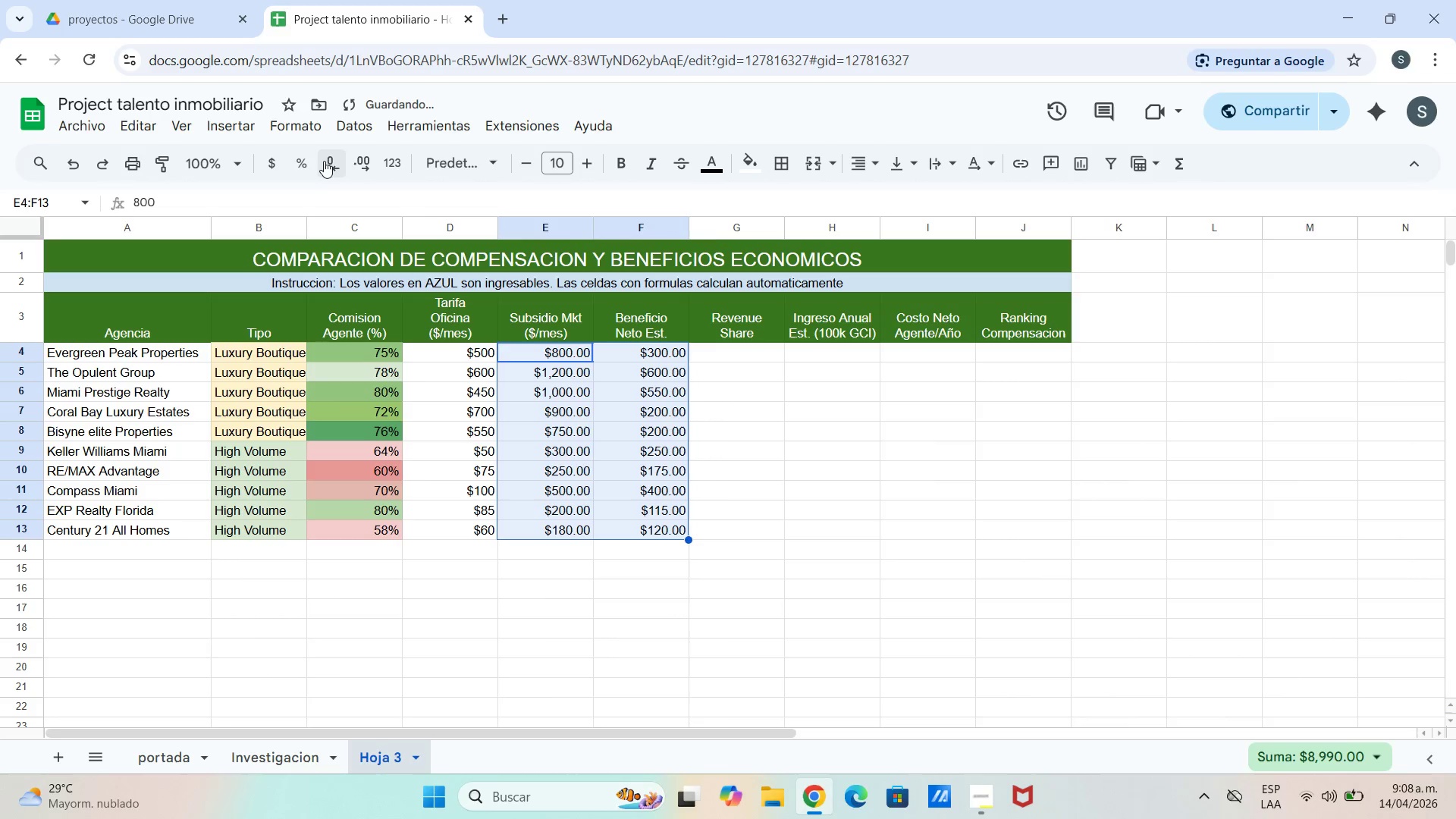 
double_click([325, 164])
 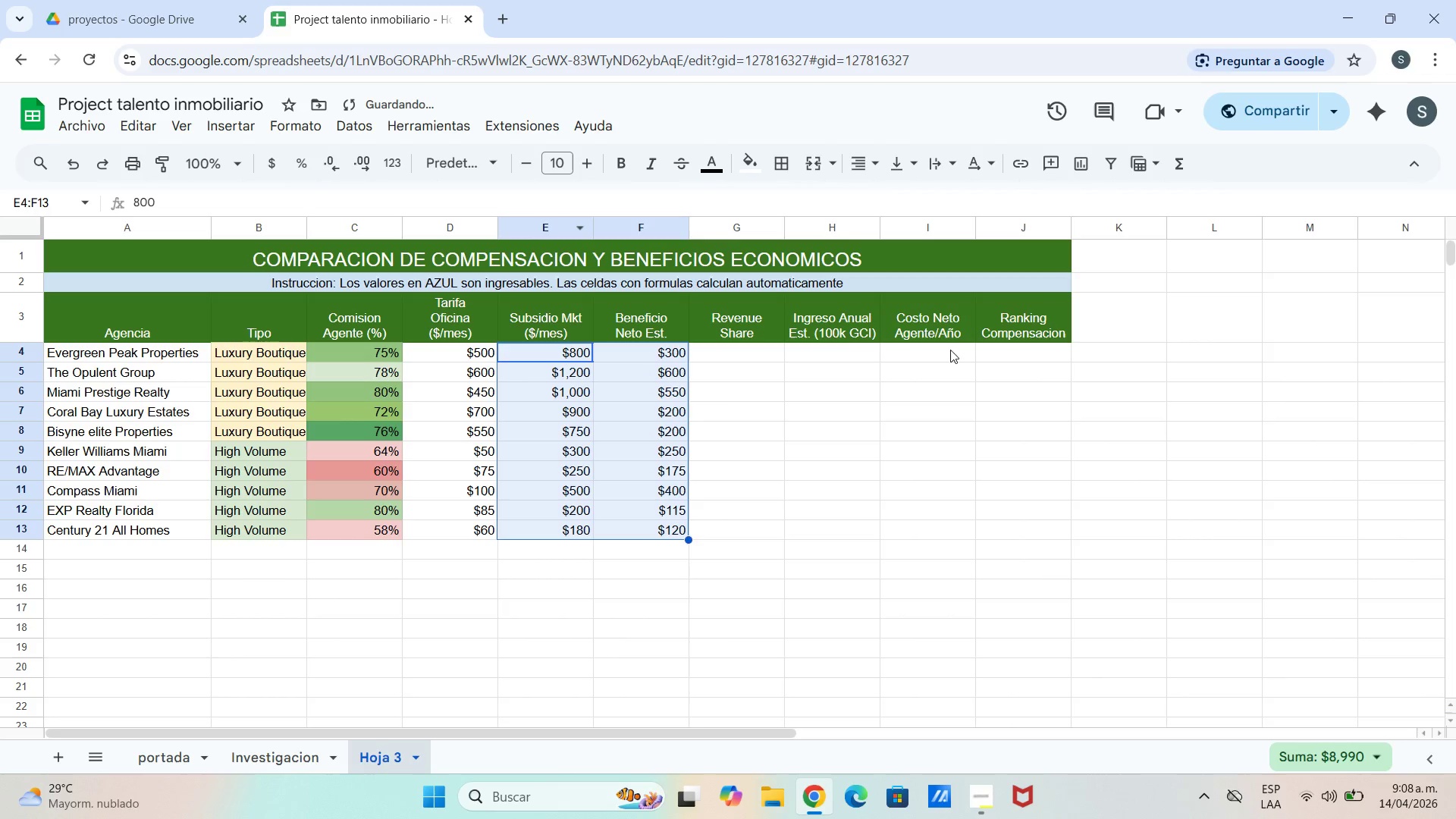 
left_click_drag(start_coordinate=[838, 353], to_coordinate=[830, 355])
 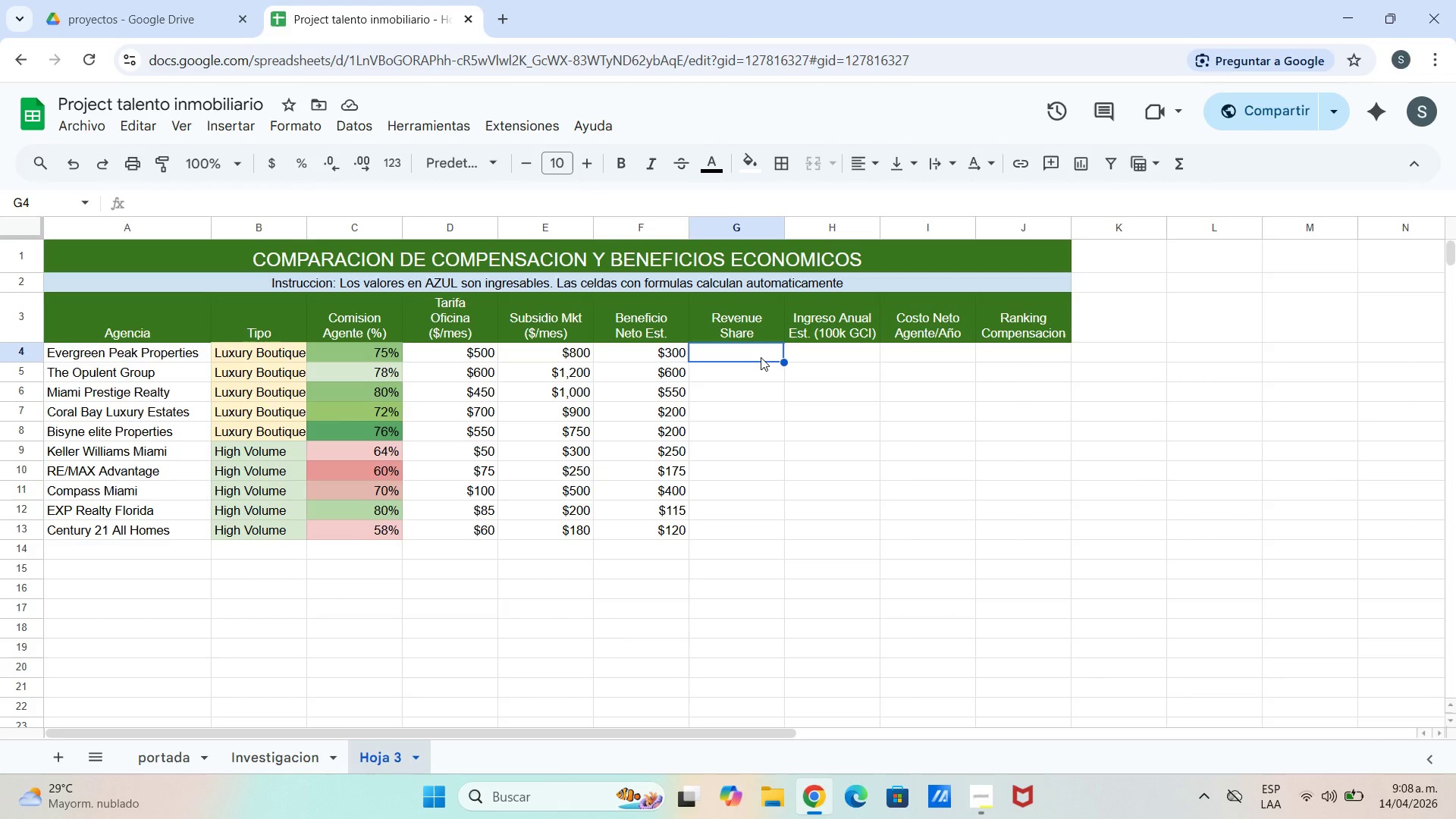 
wait(7.45)
 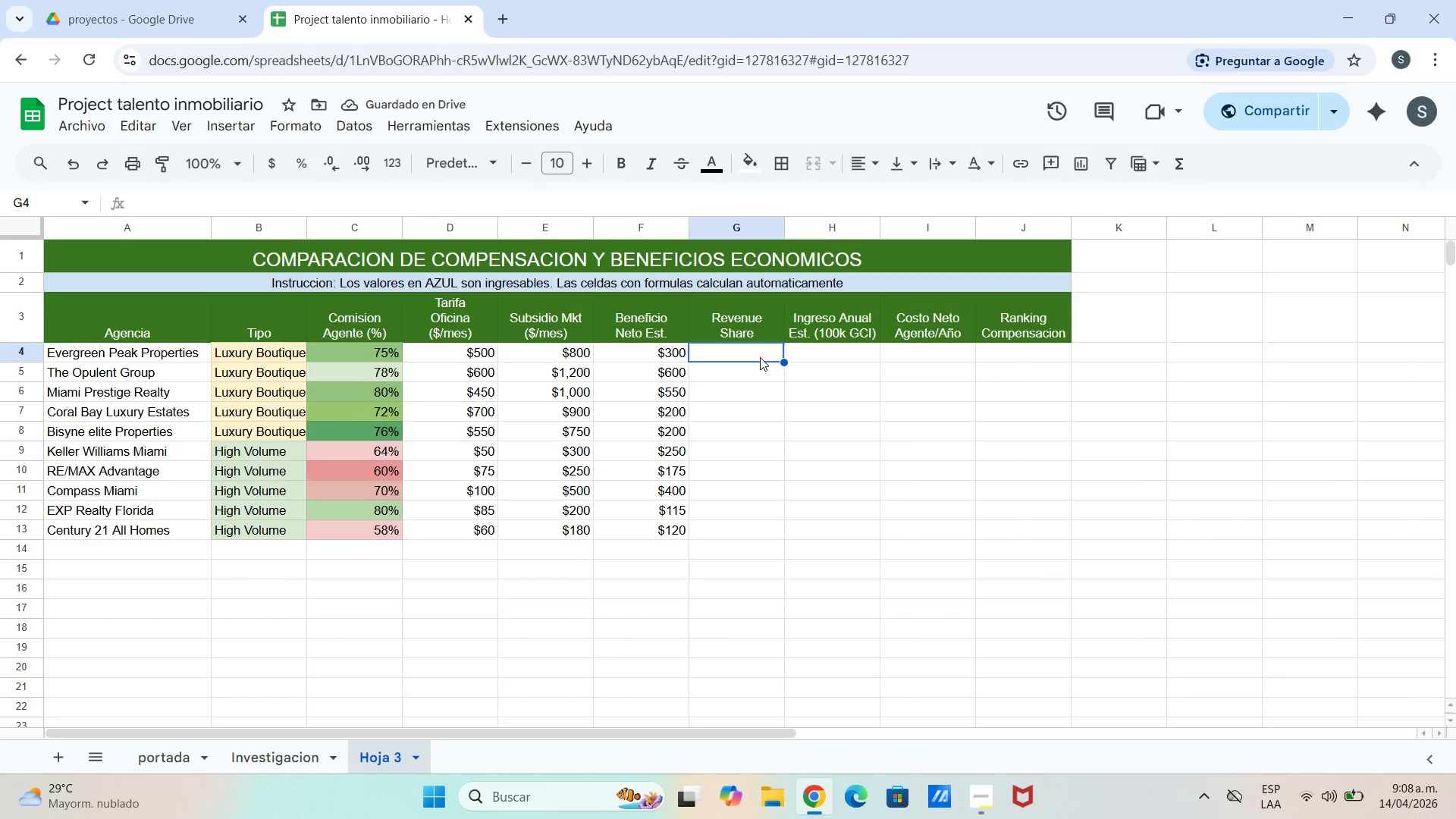 
mouse_move([78, 199])
 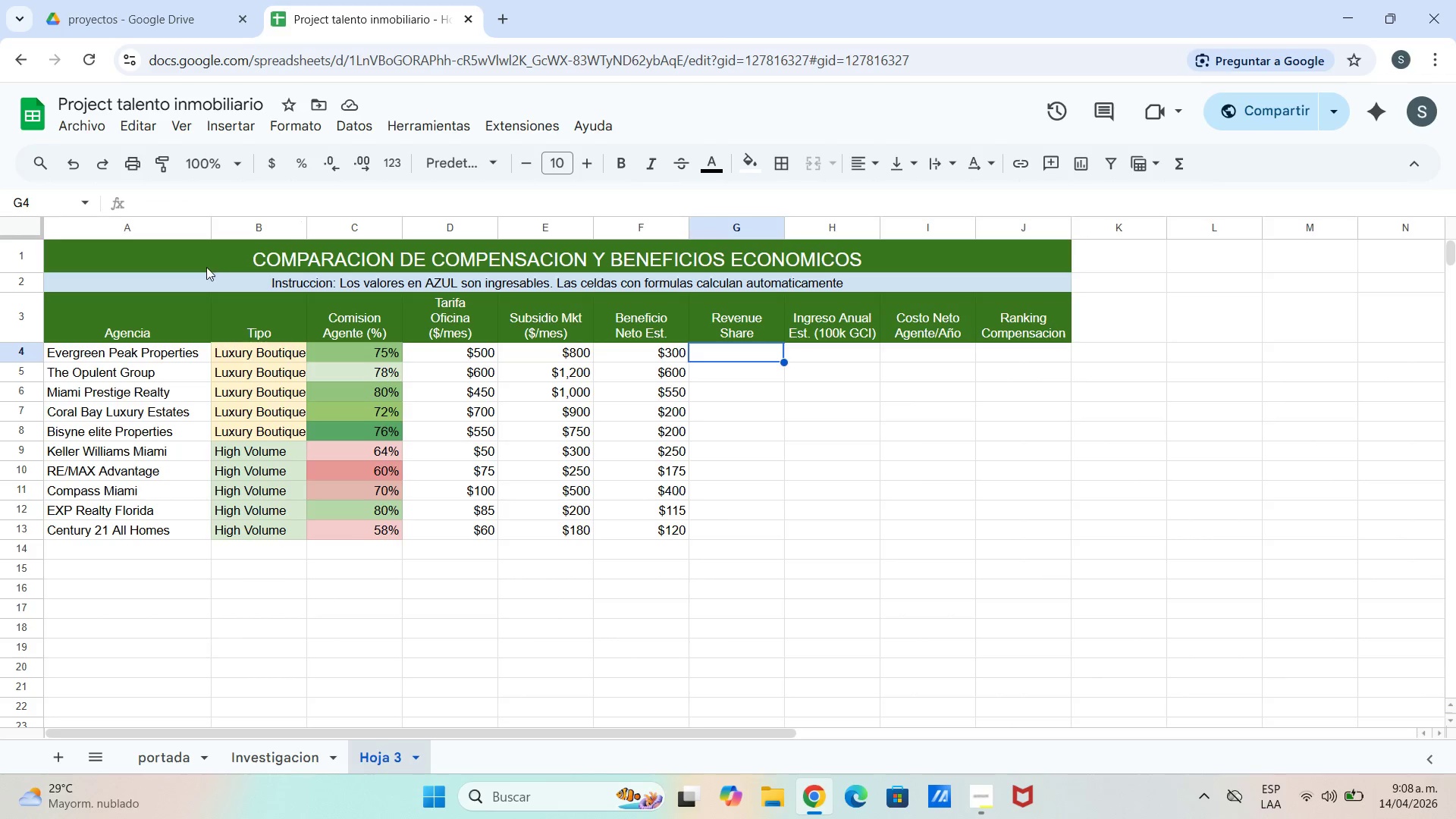 
left_click([671, 356])
 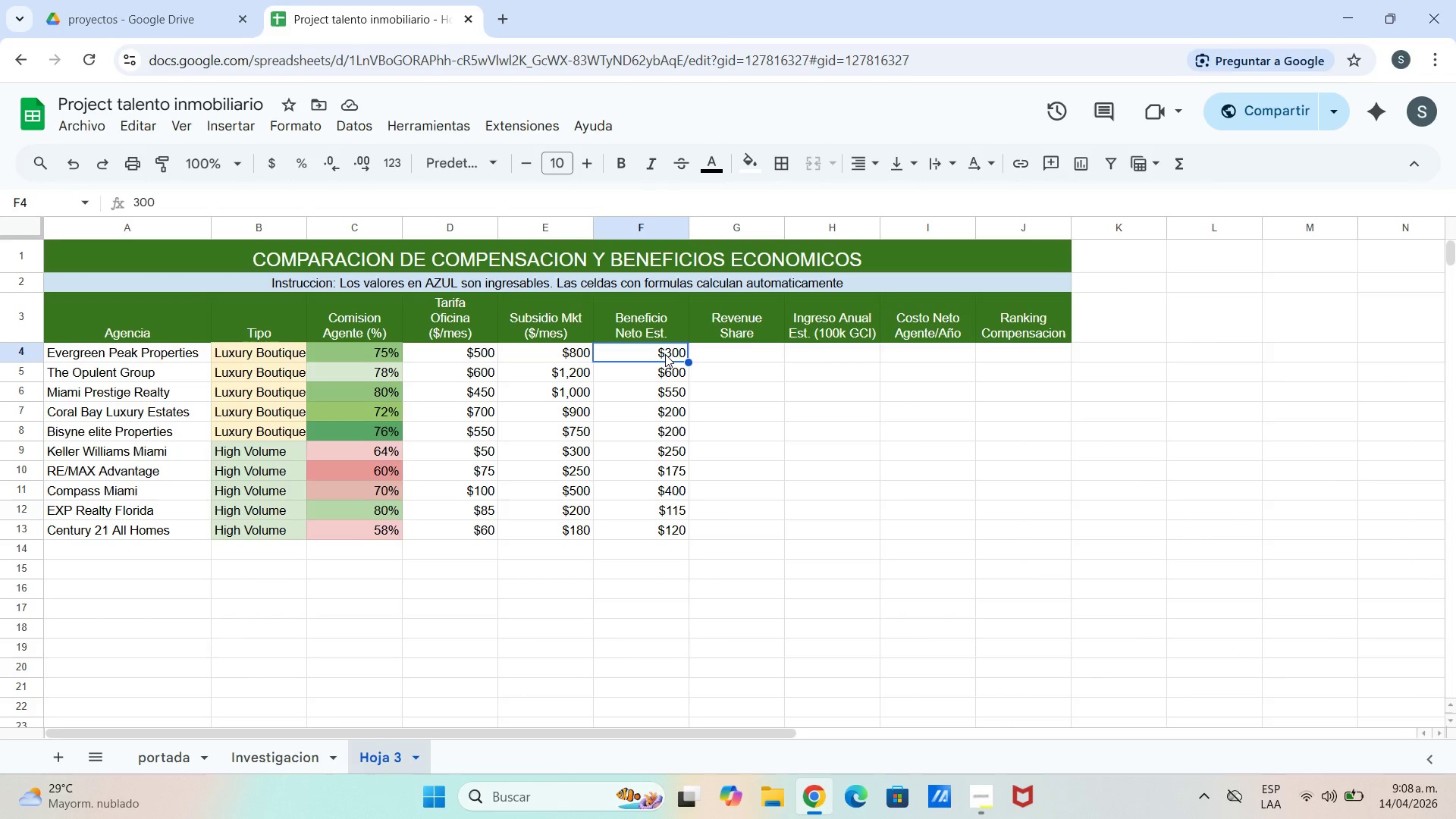 
key(Backspace)
 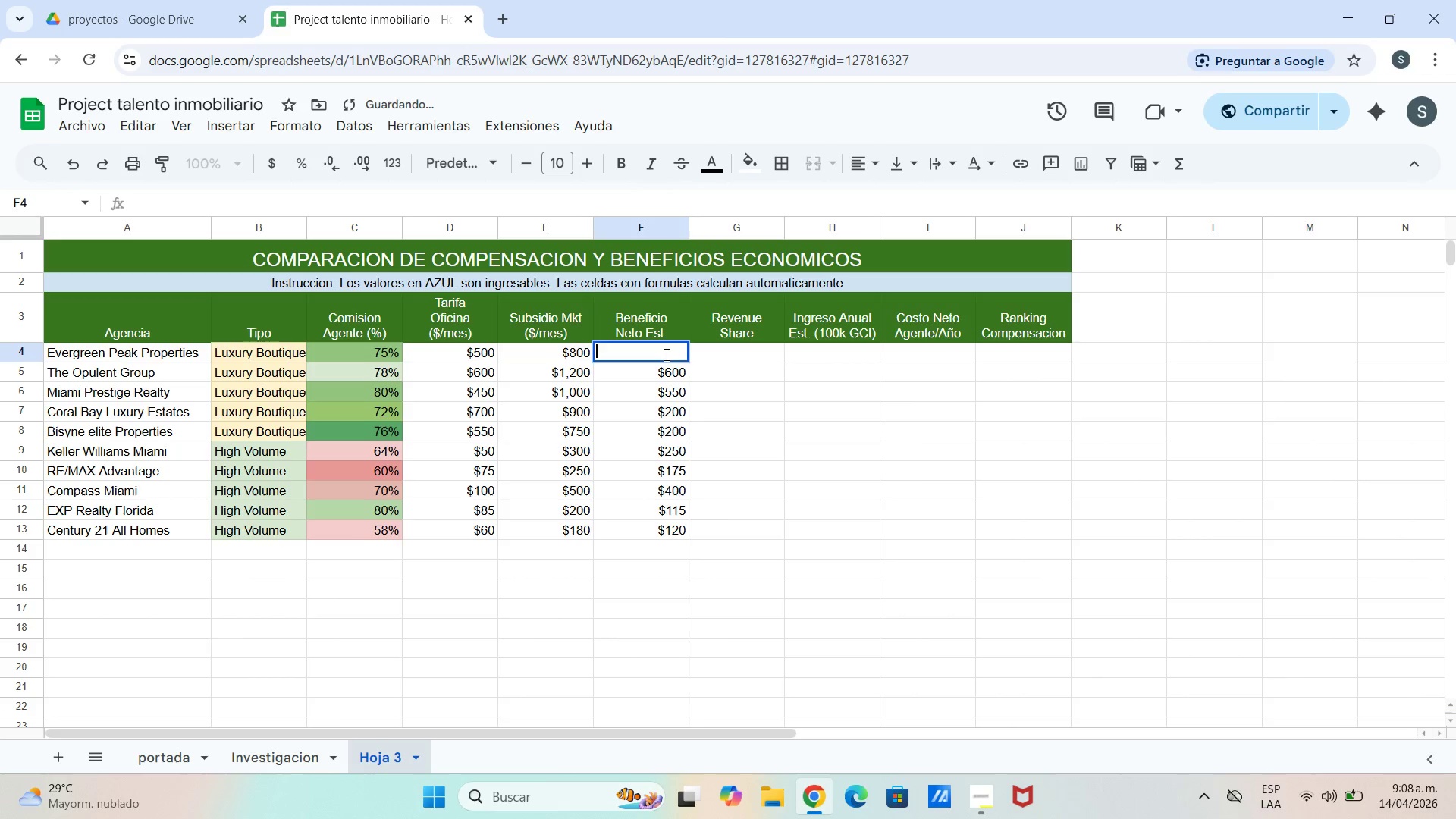 
key(Enter)
 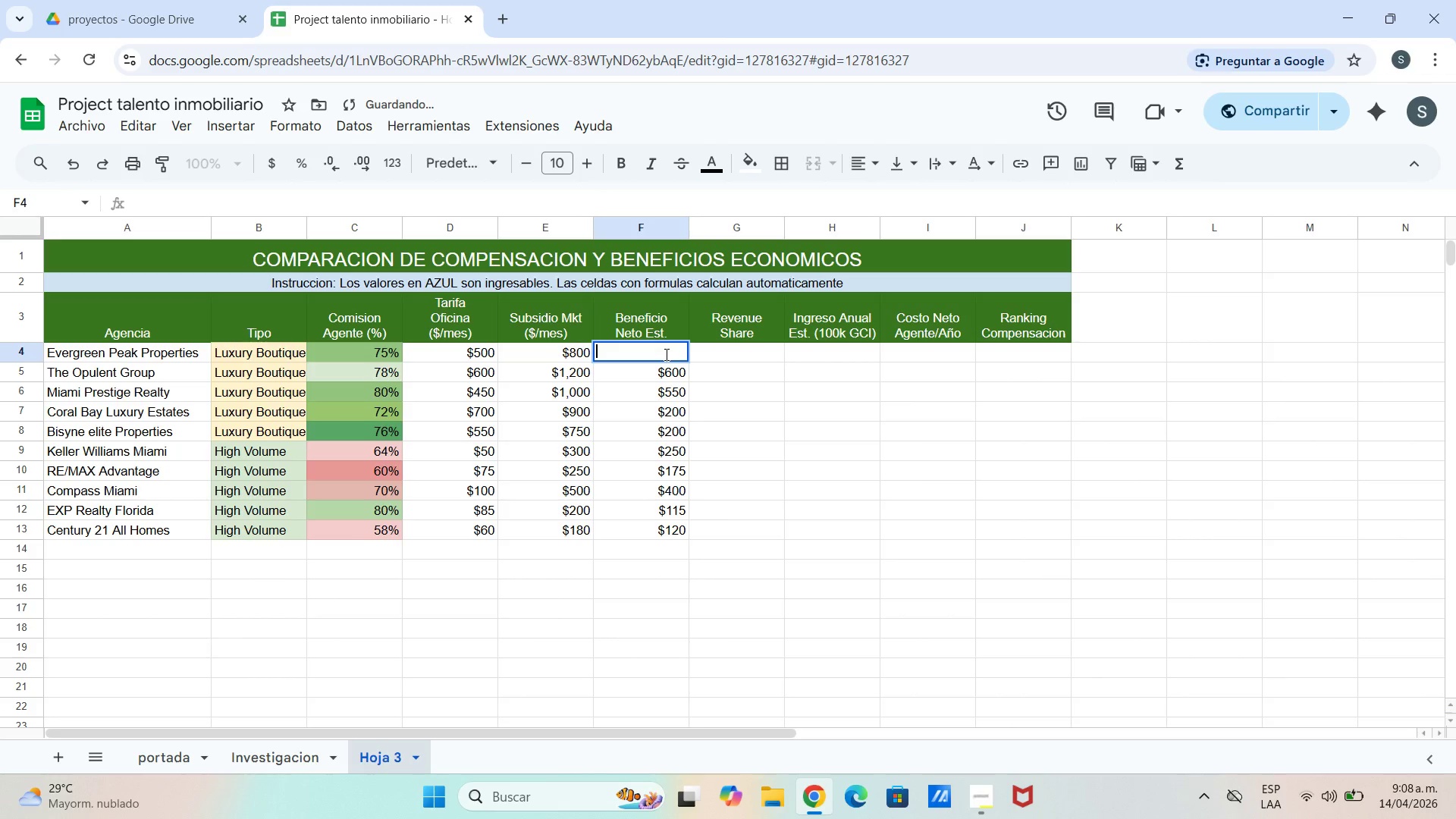 
key(Backspace)
 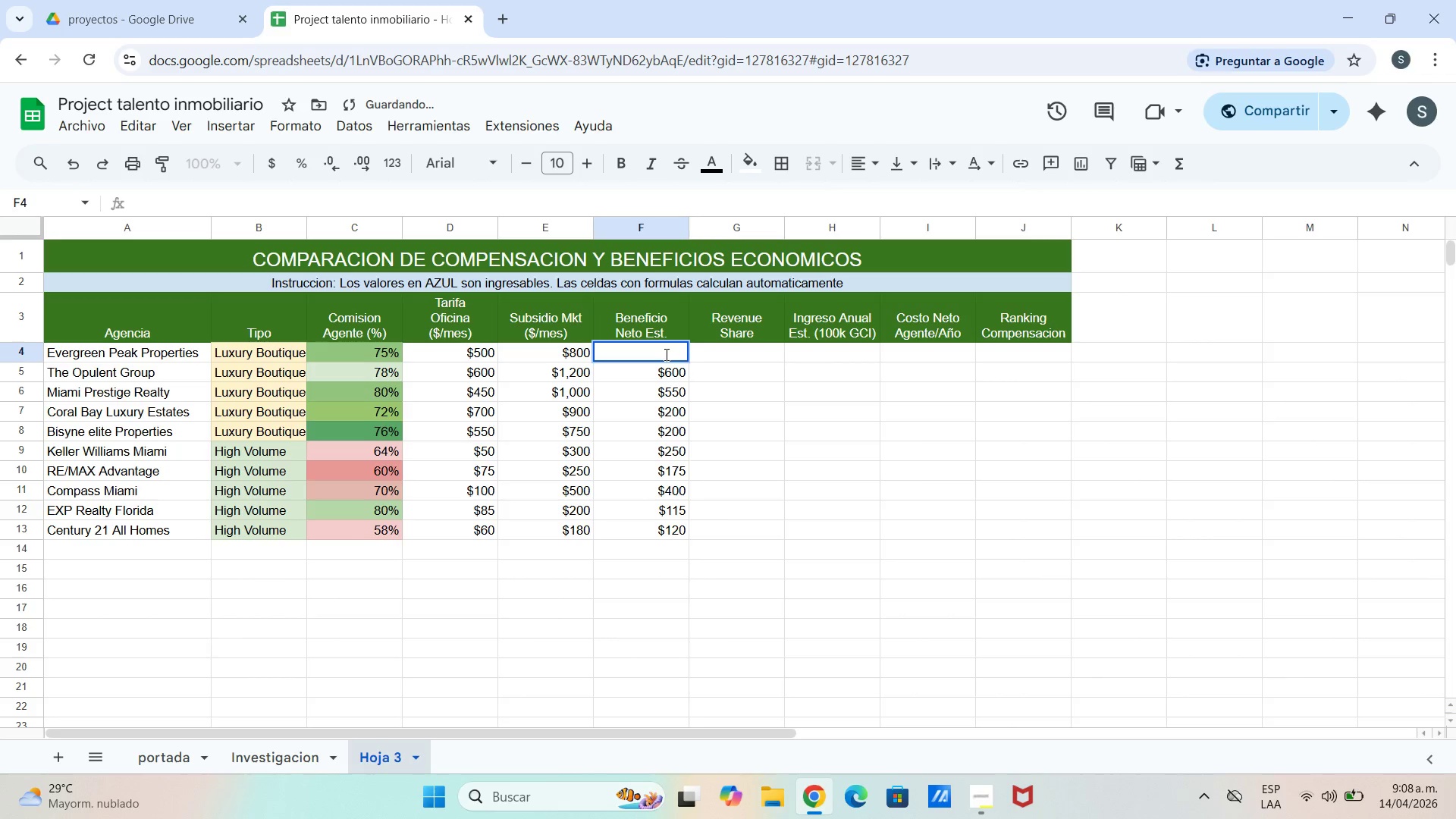 
key(Enter)
 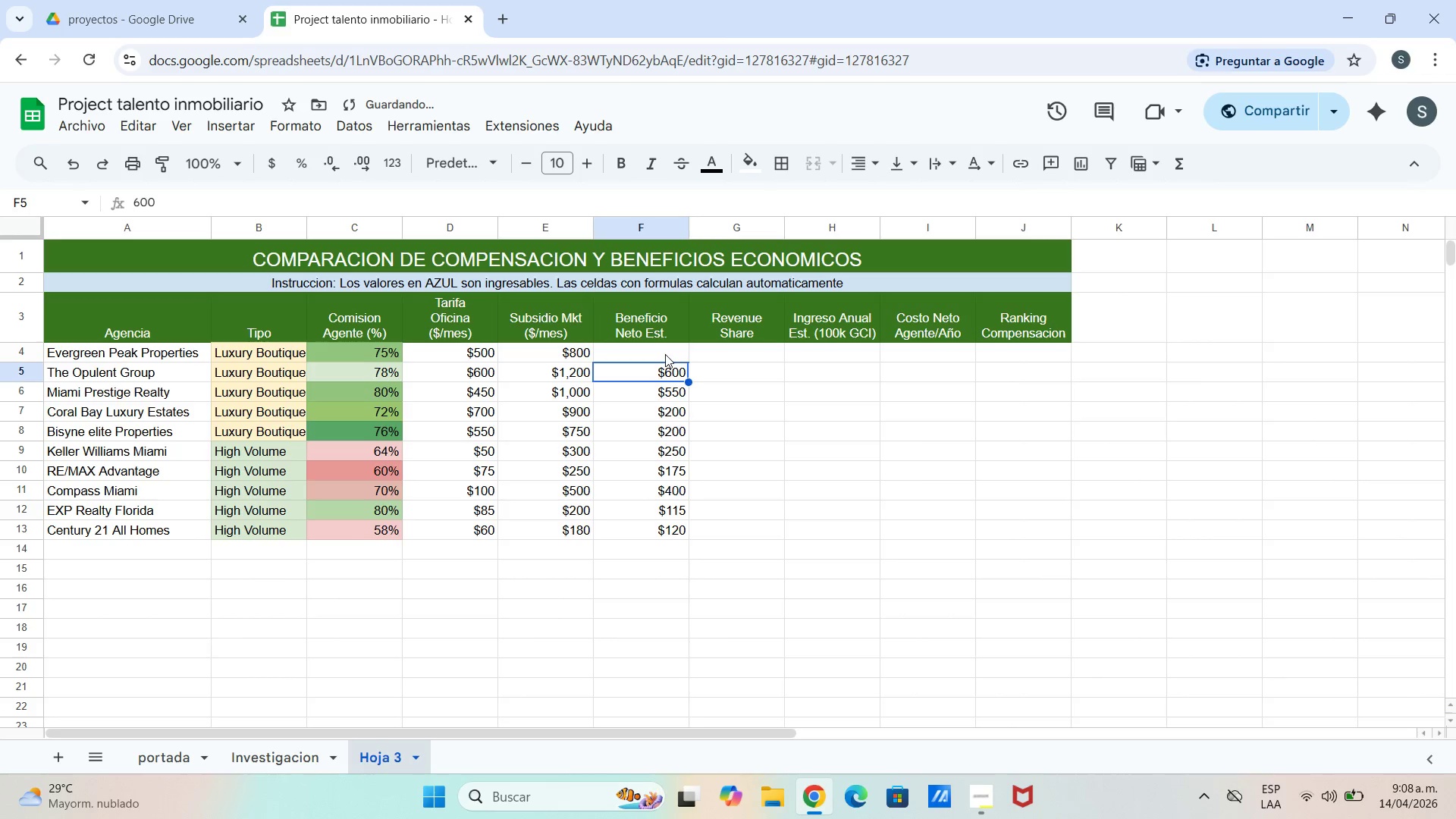 
key(Backspace)
 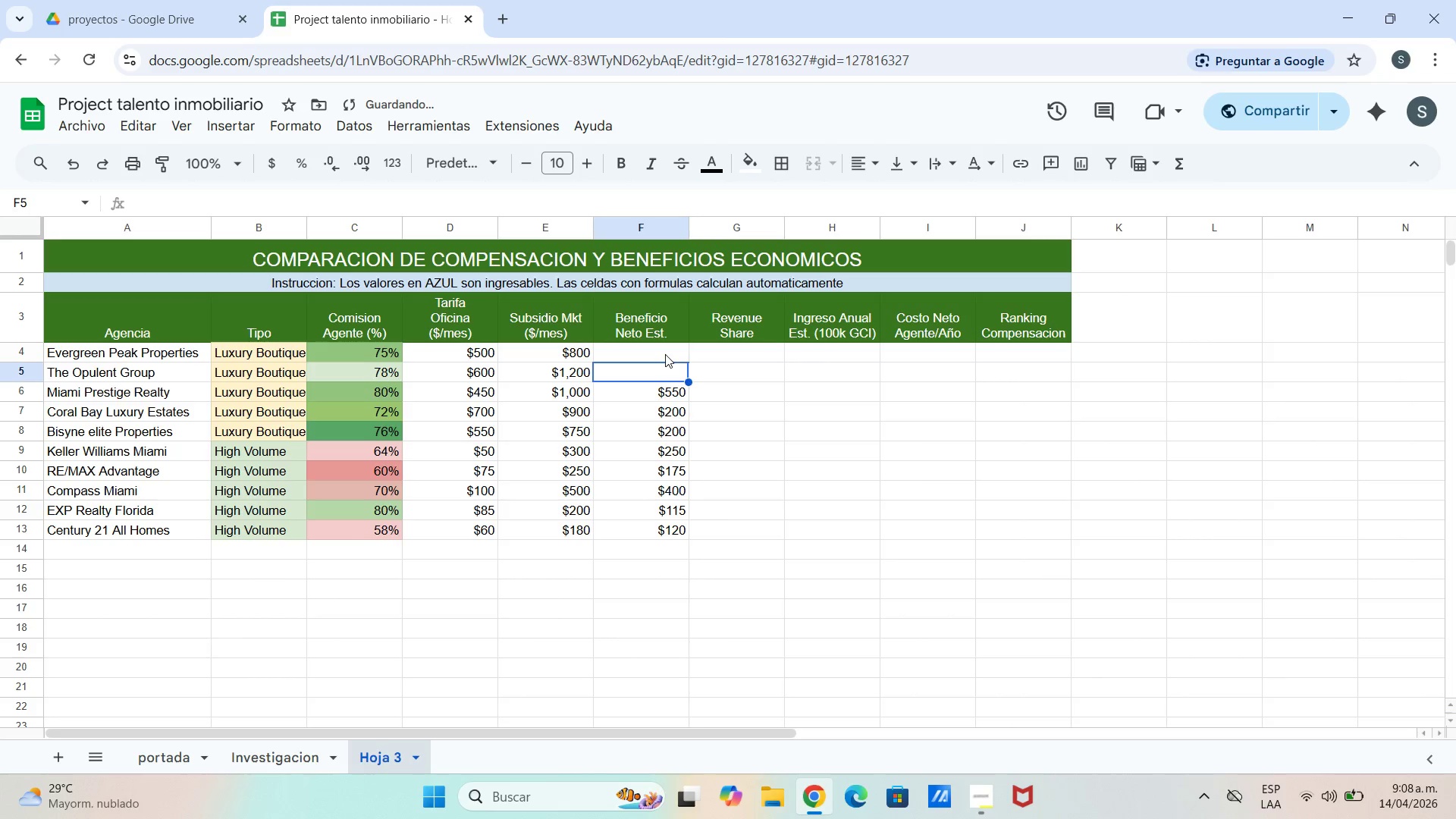 
key(Enter)
 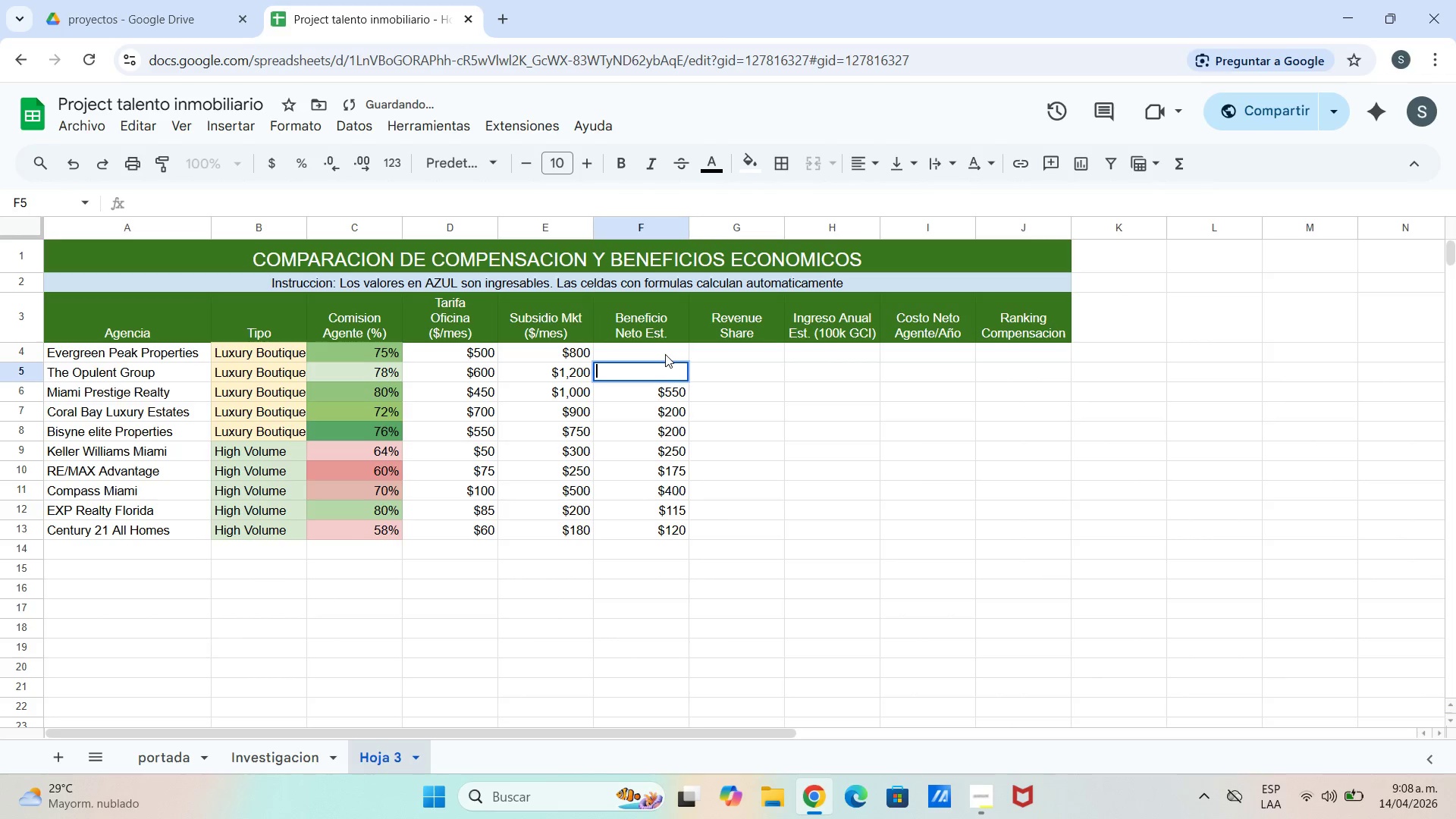 
key(Backspace)
 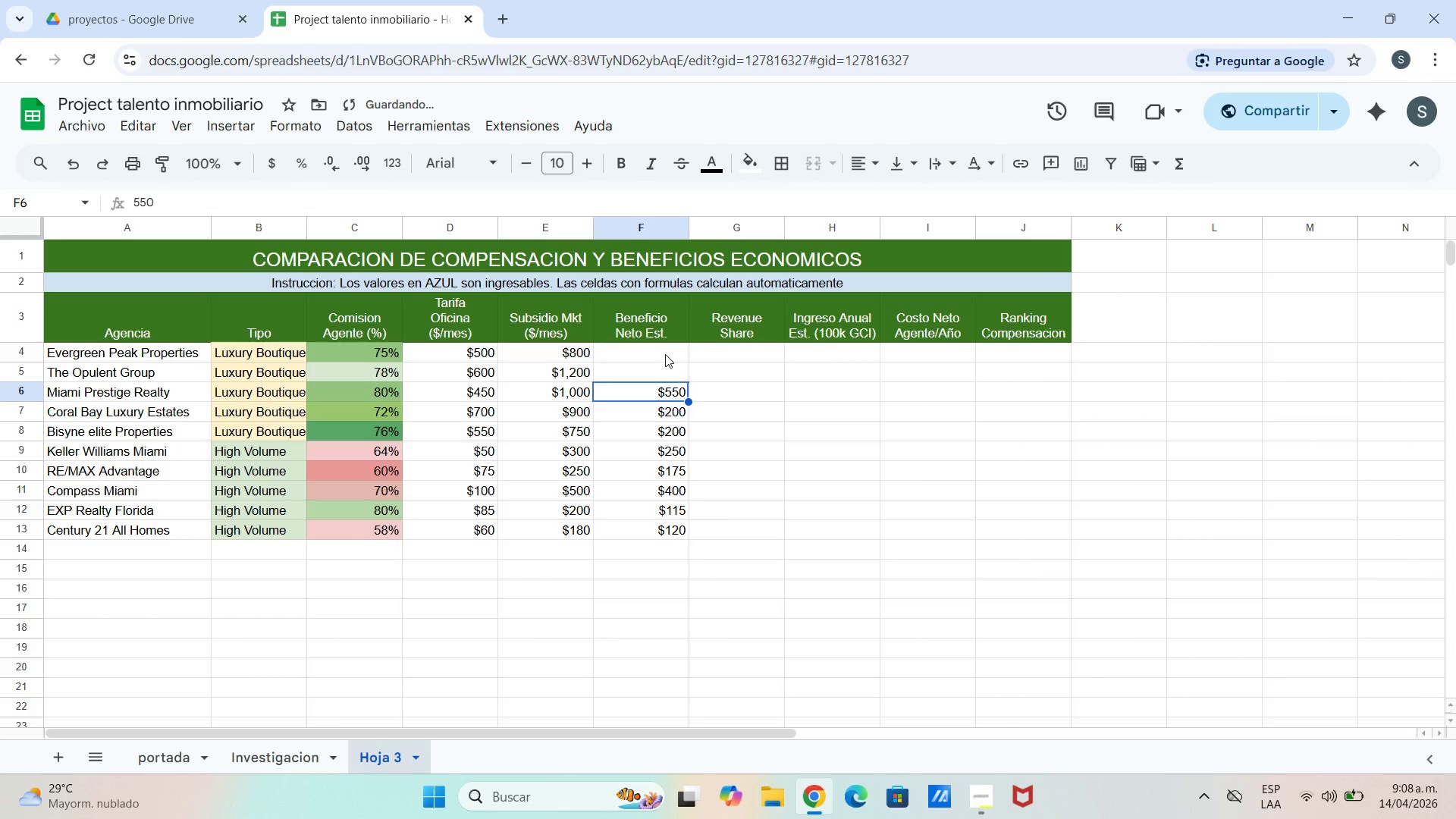 
key(Enter)
 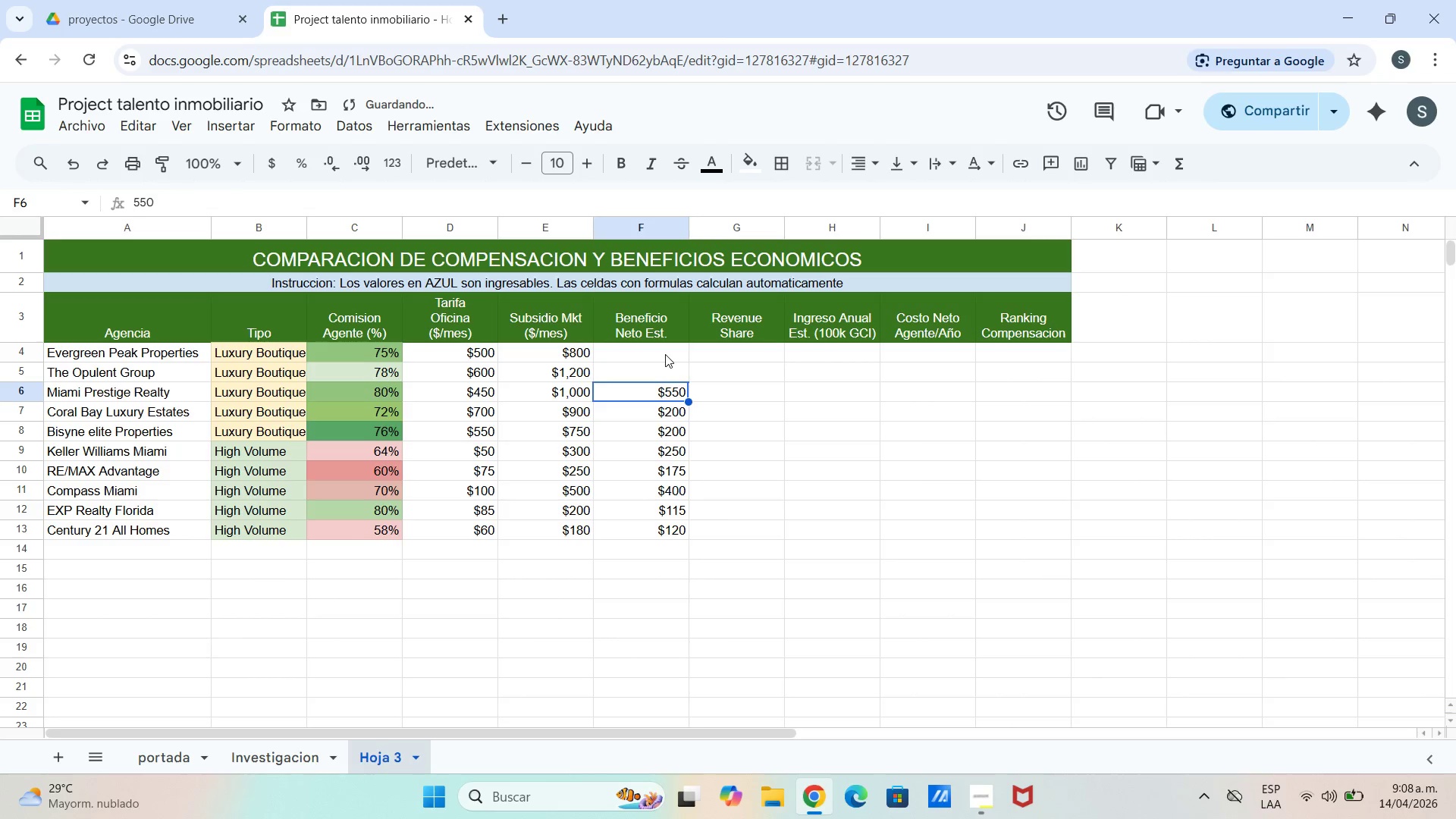 
key(Backspace)
 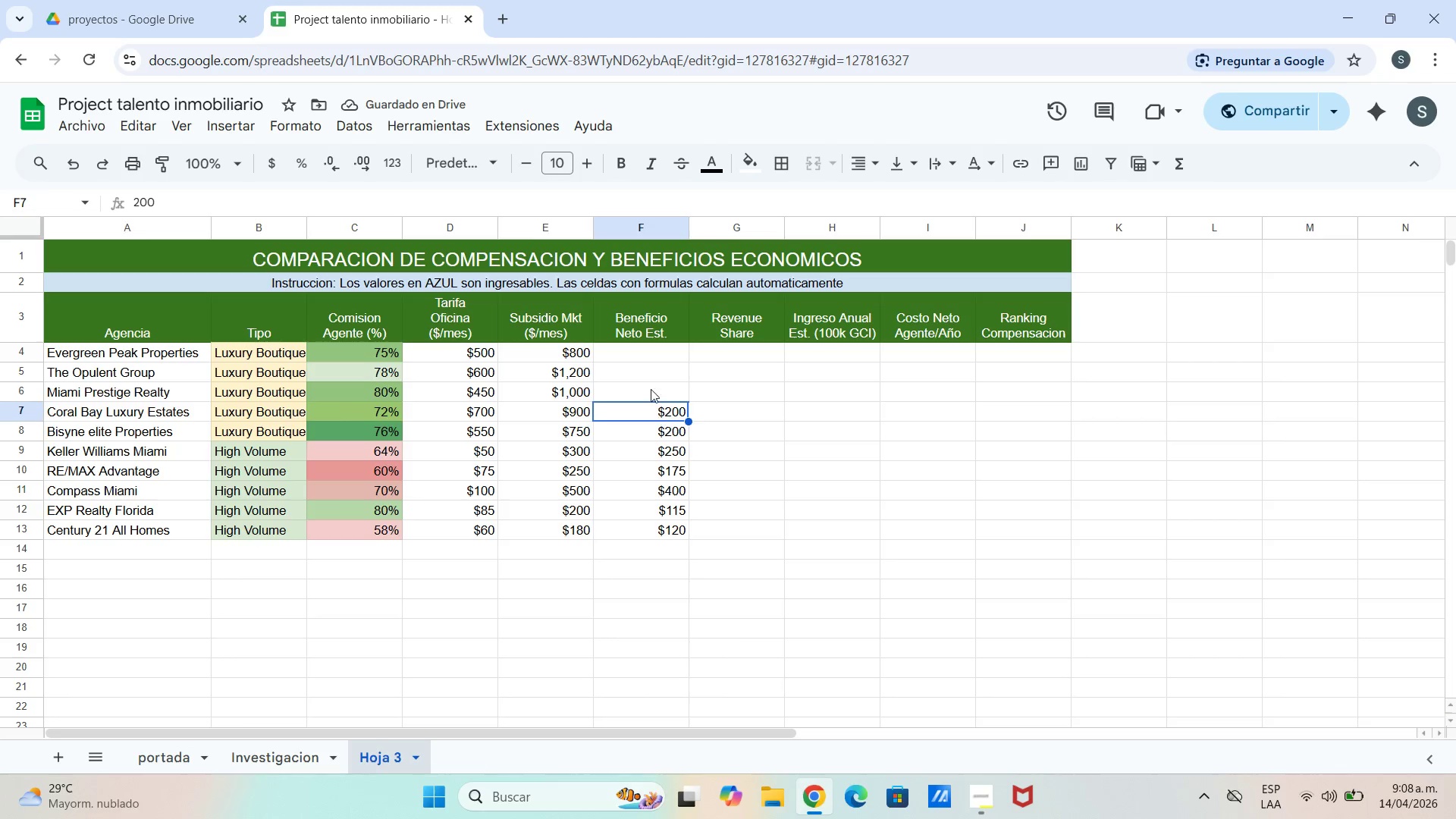 
double_click([635, 356])
 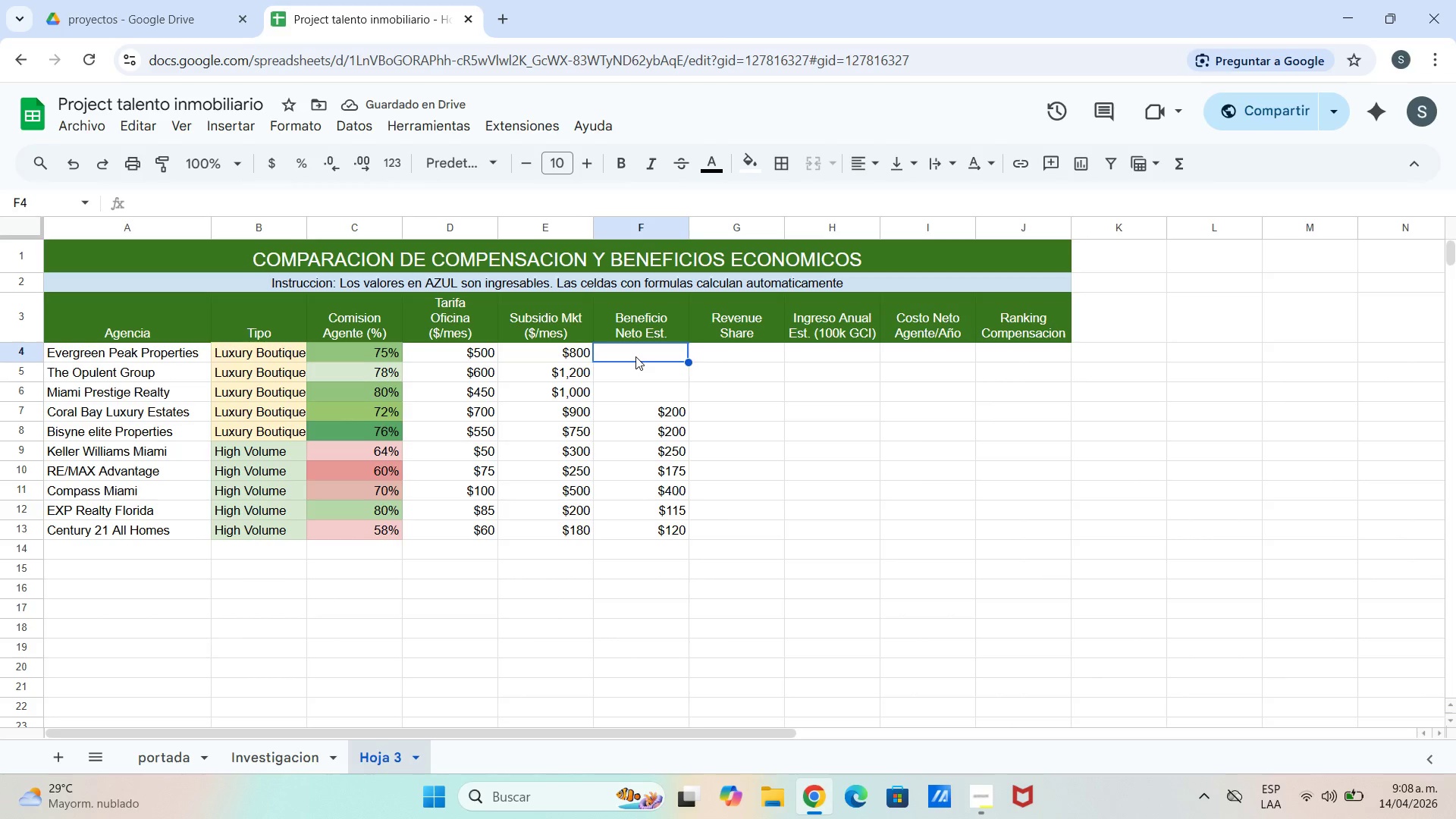 
triple_click([635, 356])
 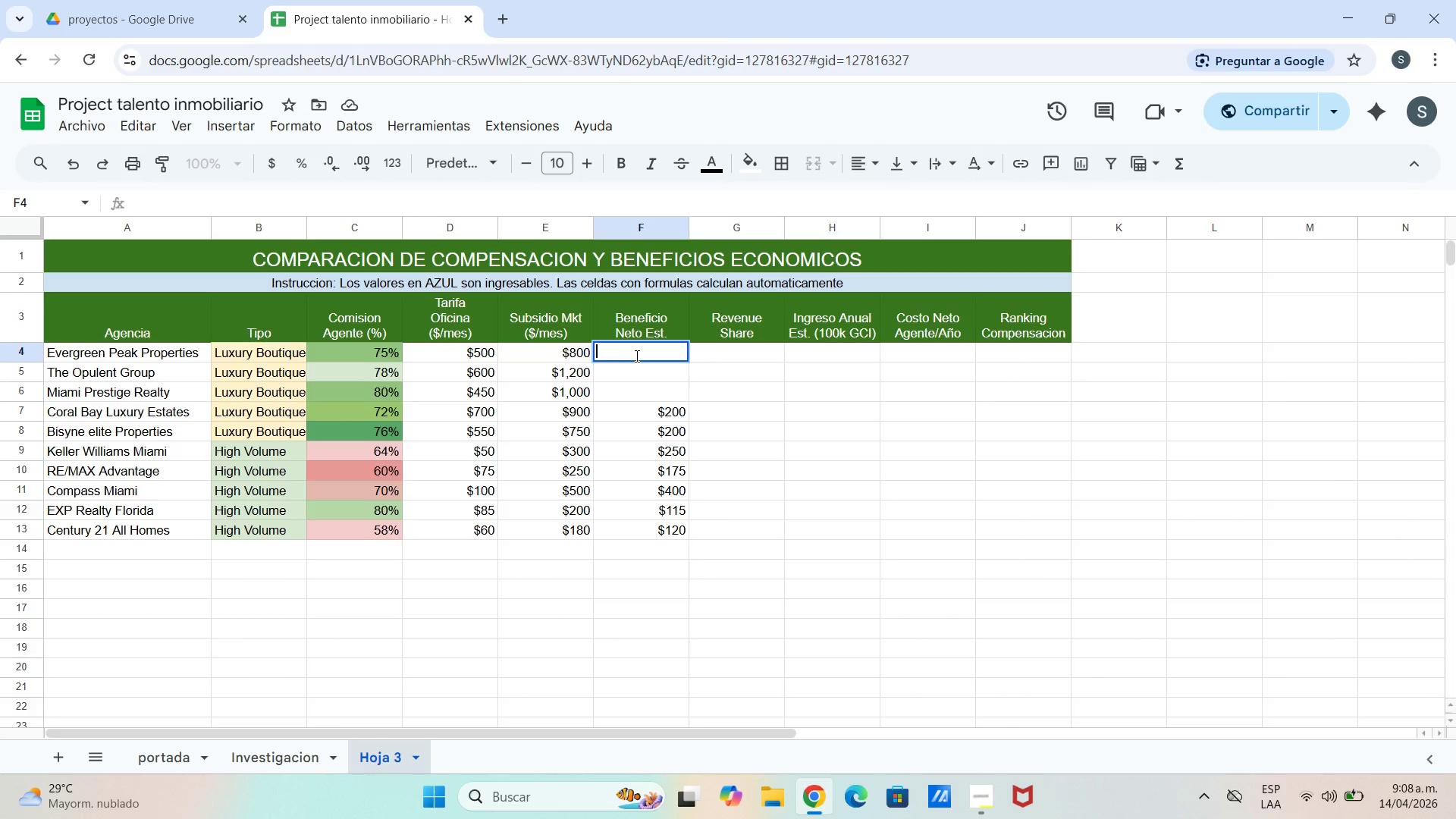 
type()e)
key(Backspace)
type(E4-D4)
 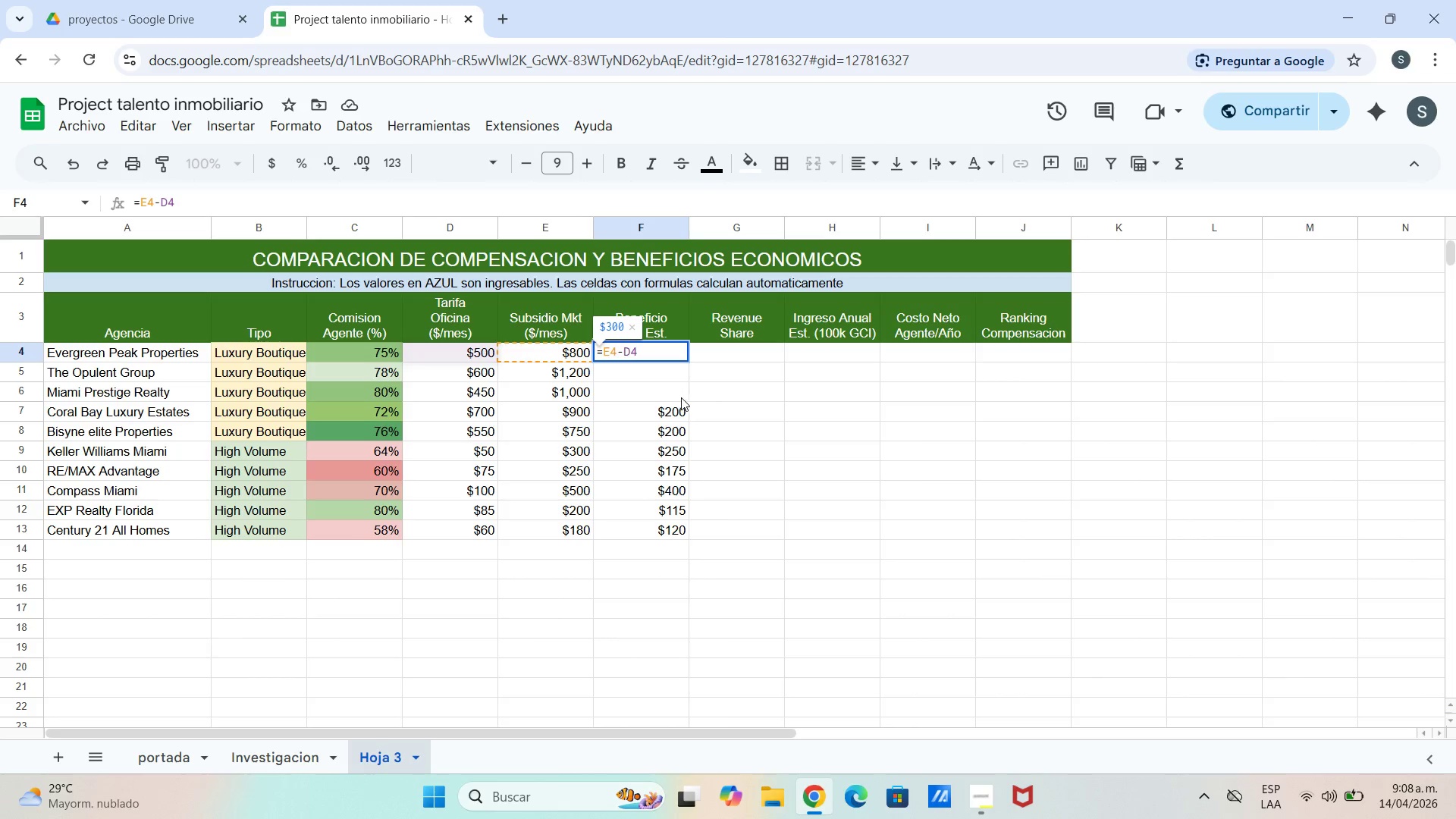 
key(Enter)
 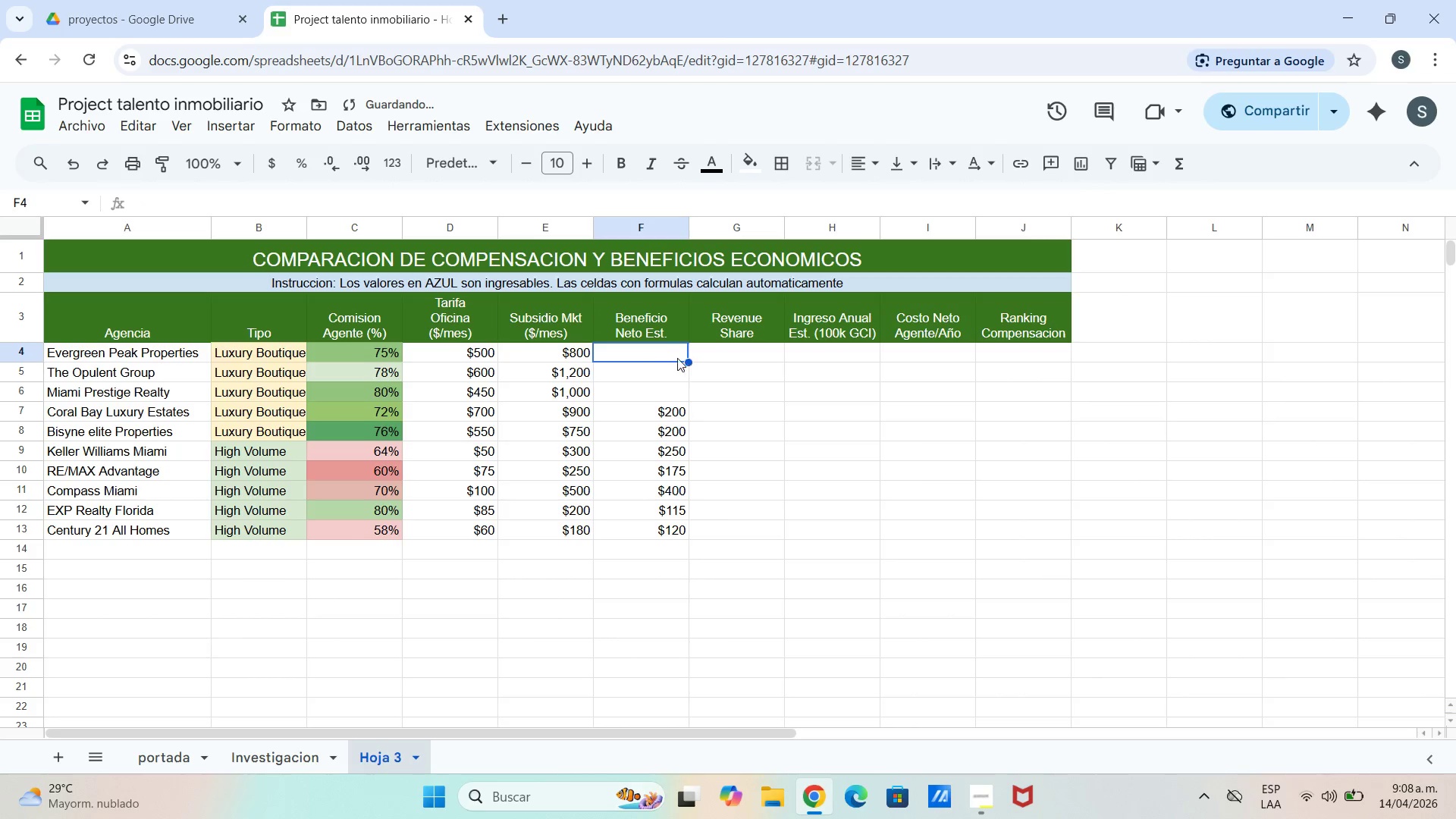 
left_click([77, 165])
 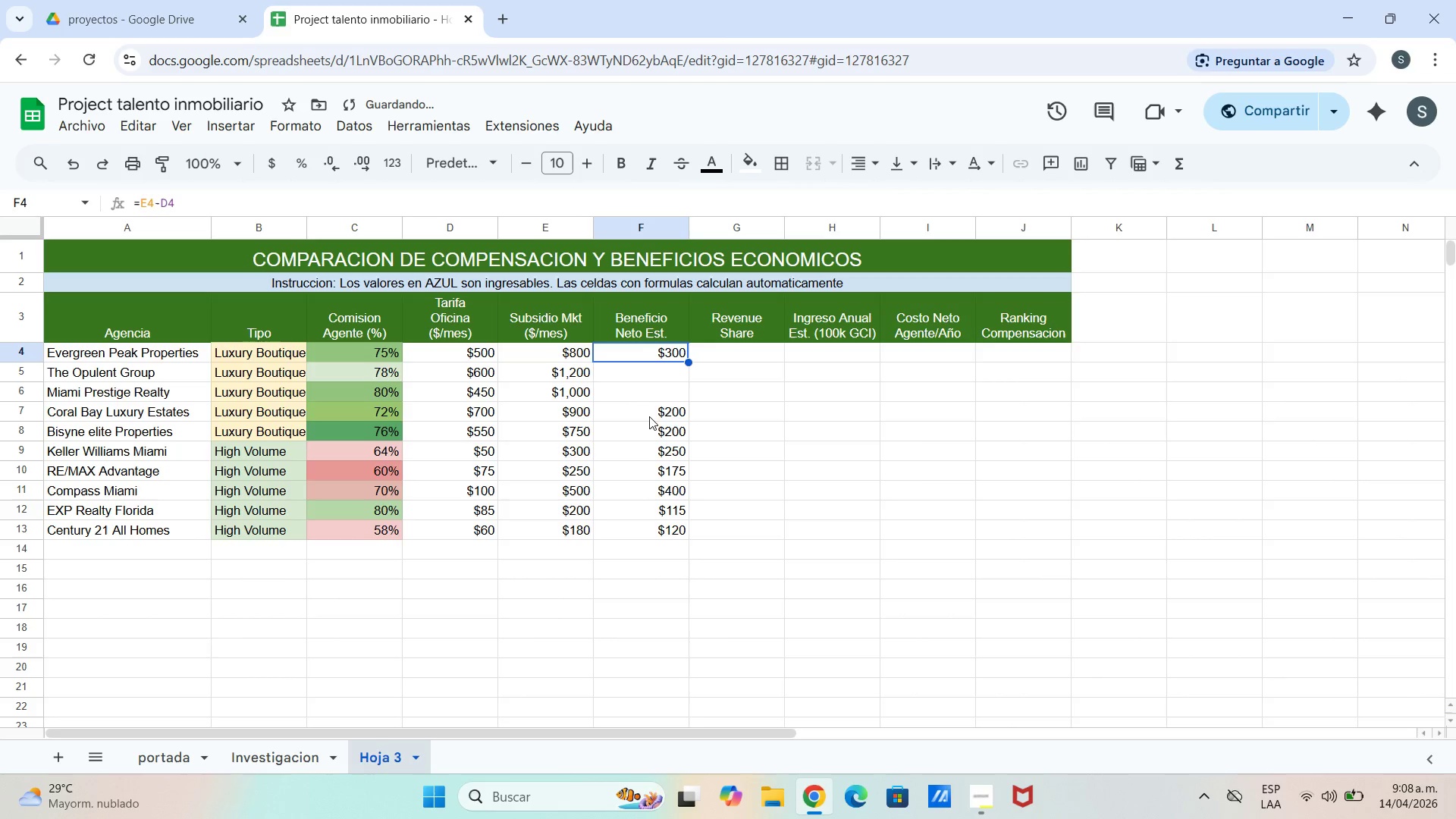 
left_click([637, 384])
 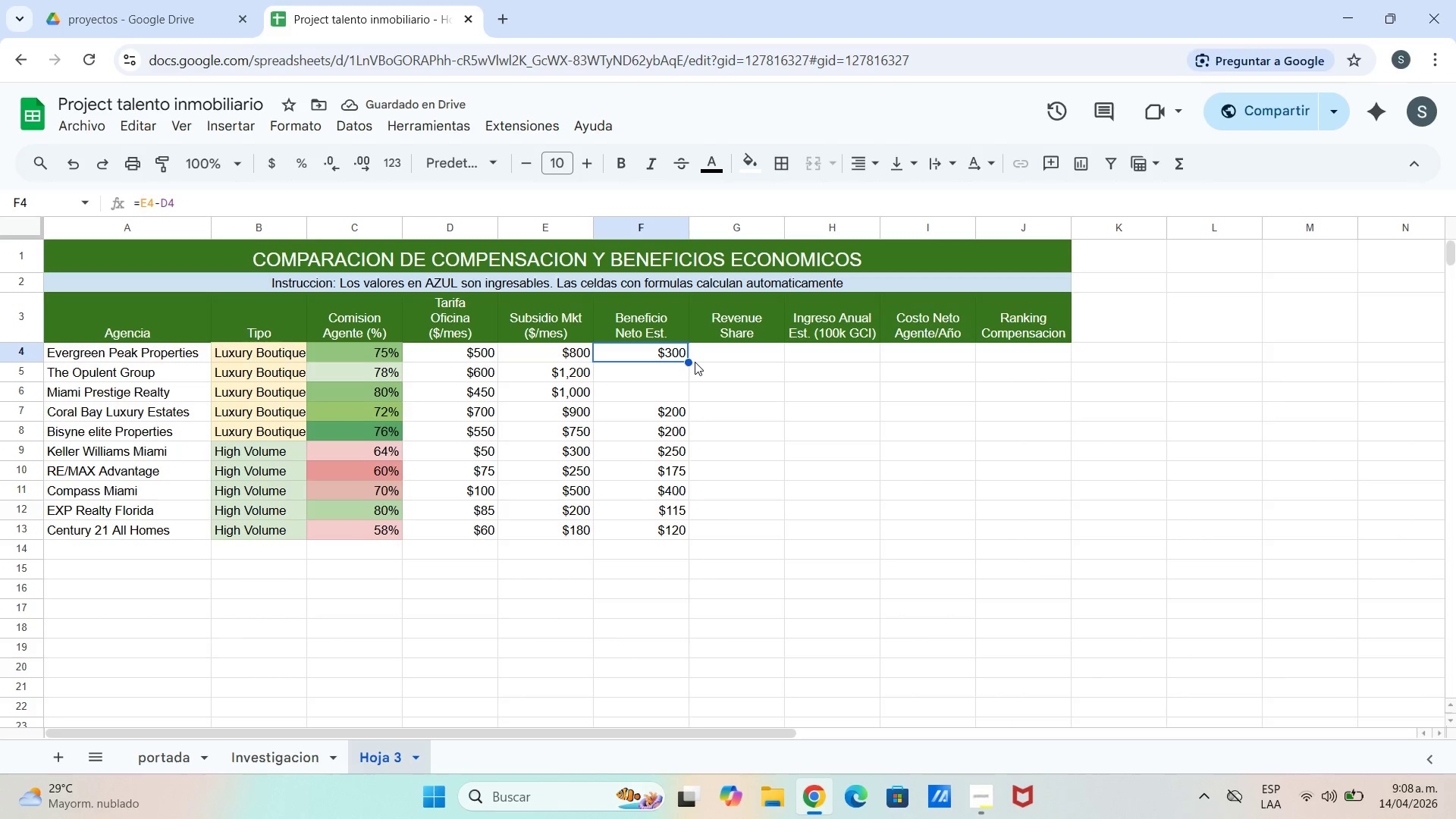 
left_click_drag(start_coordinate=[686, 363], to_coordinate=[673, 526])
 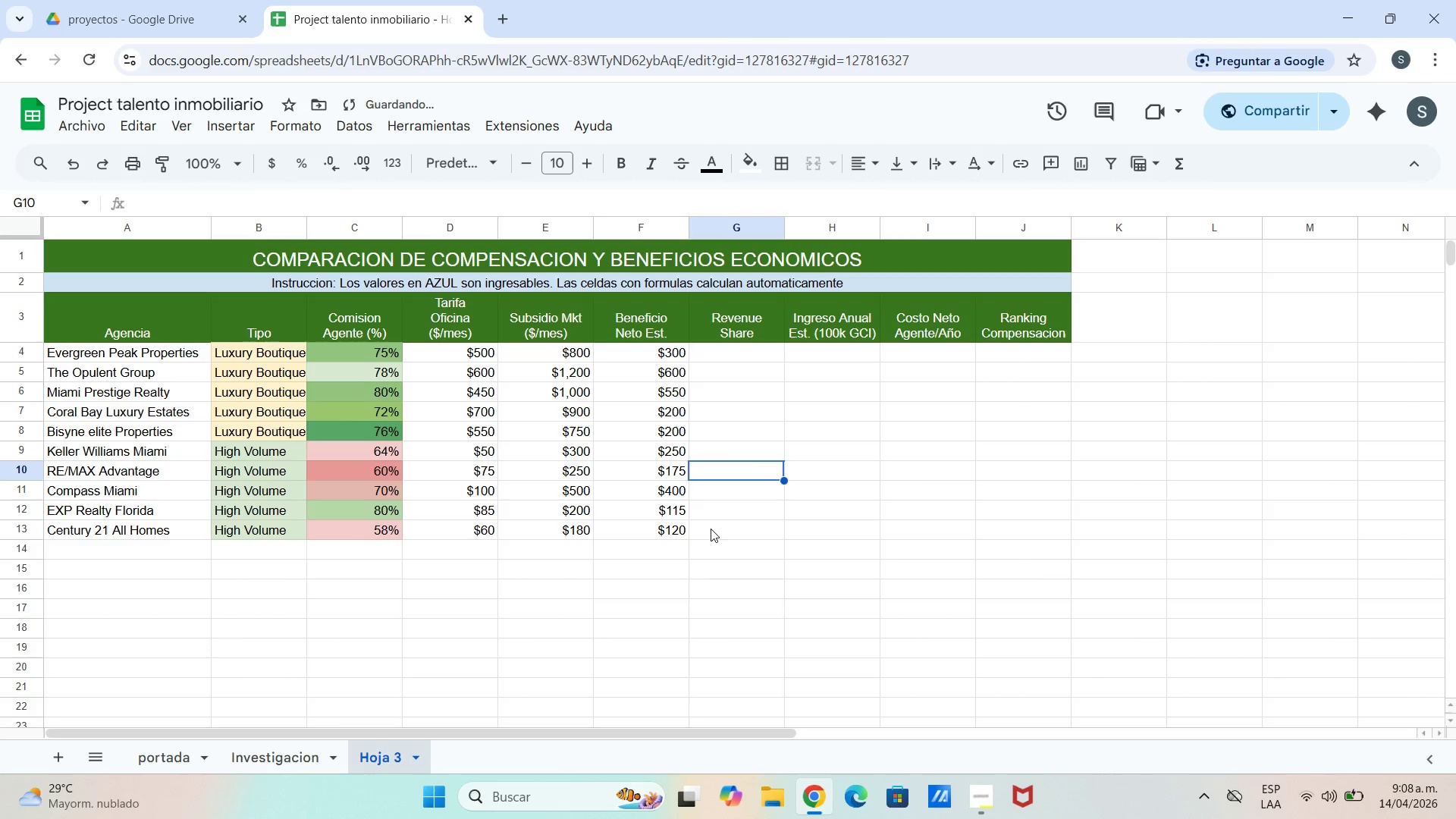 
left_click([680, 535])
 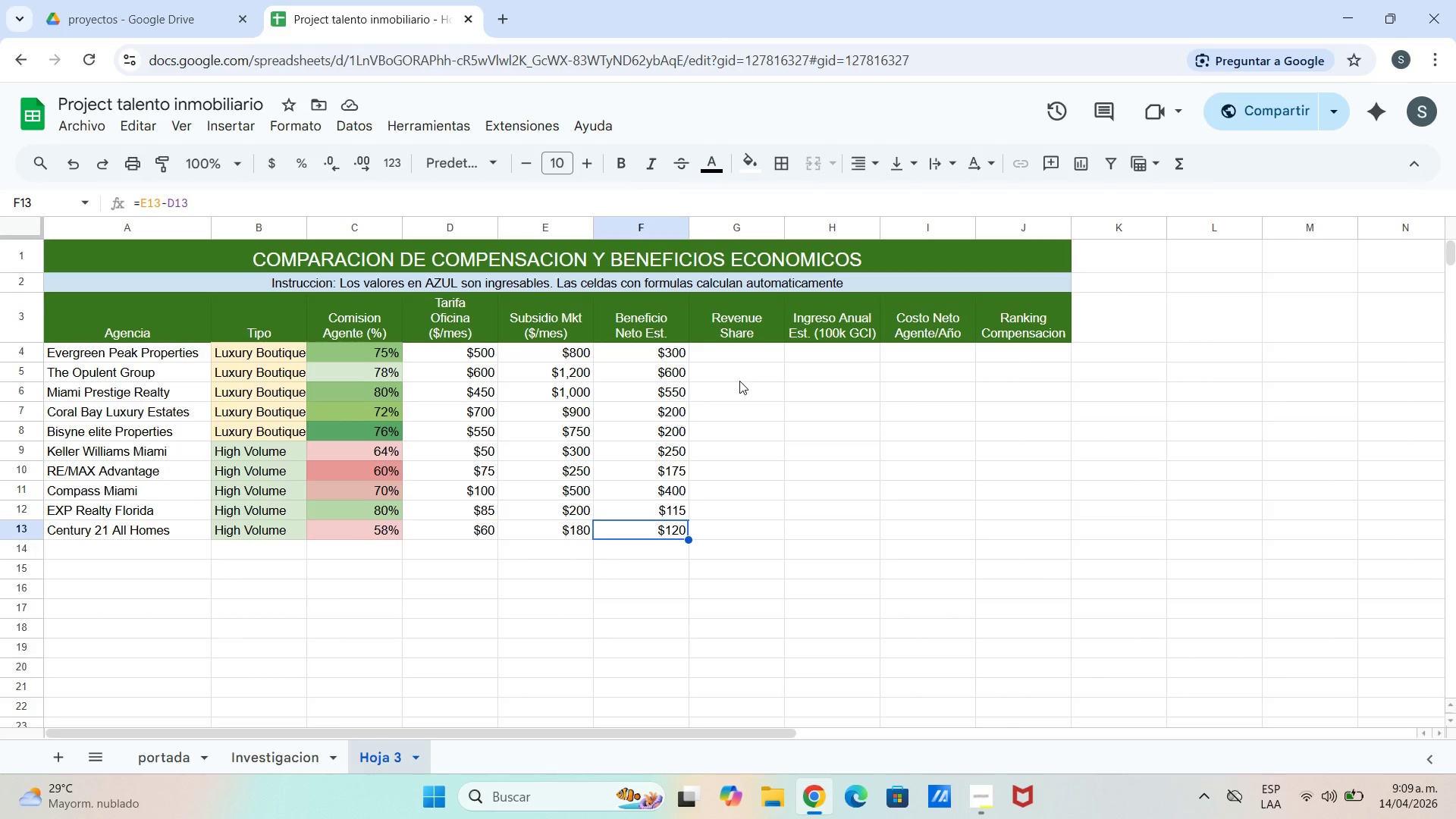 
wait(10.61)
 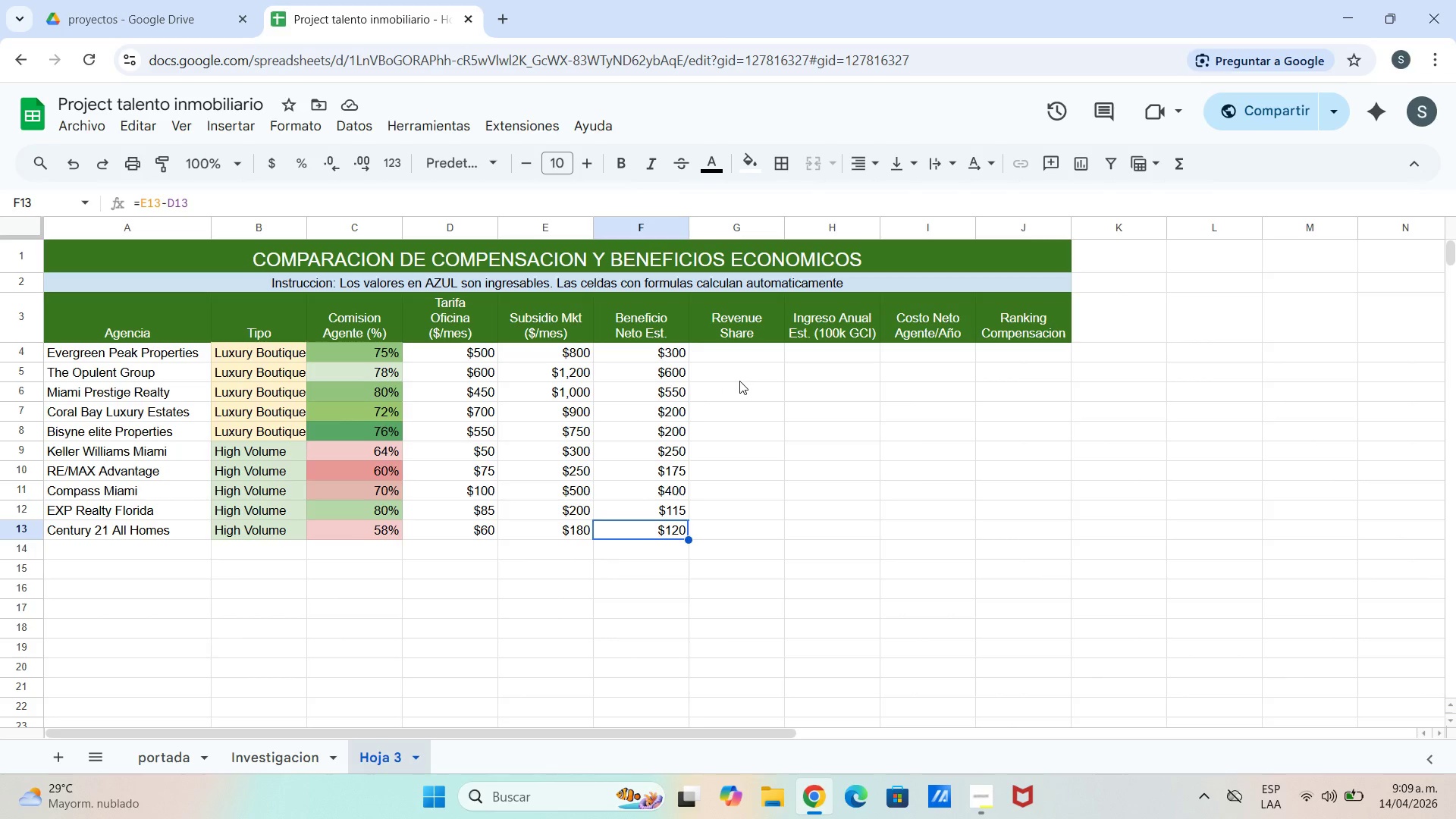 
type(NO)
 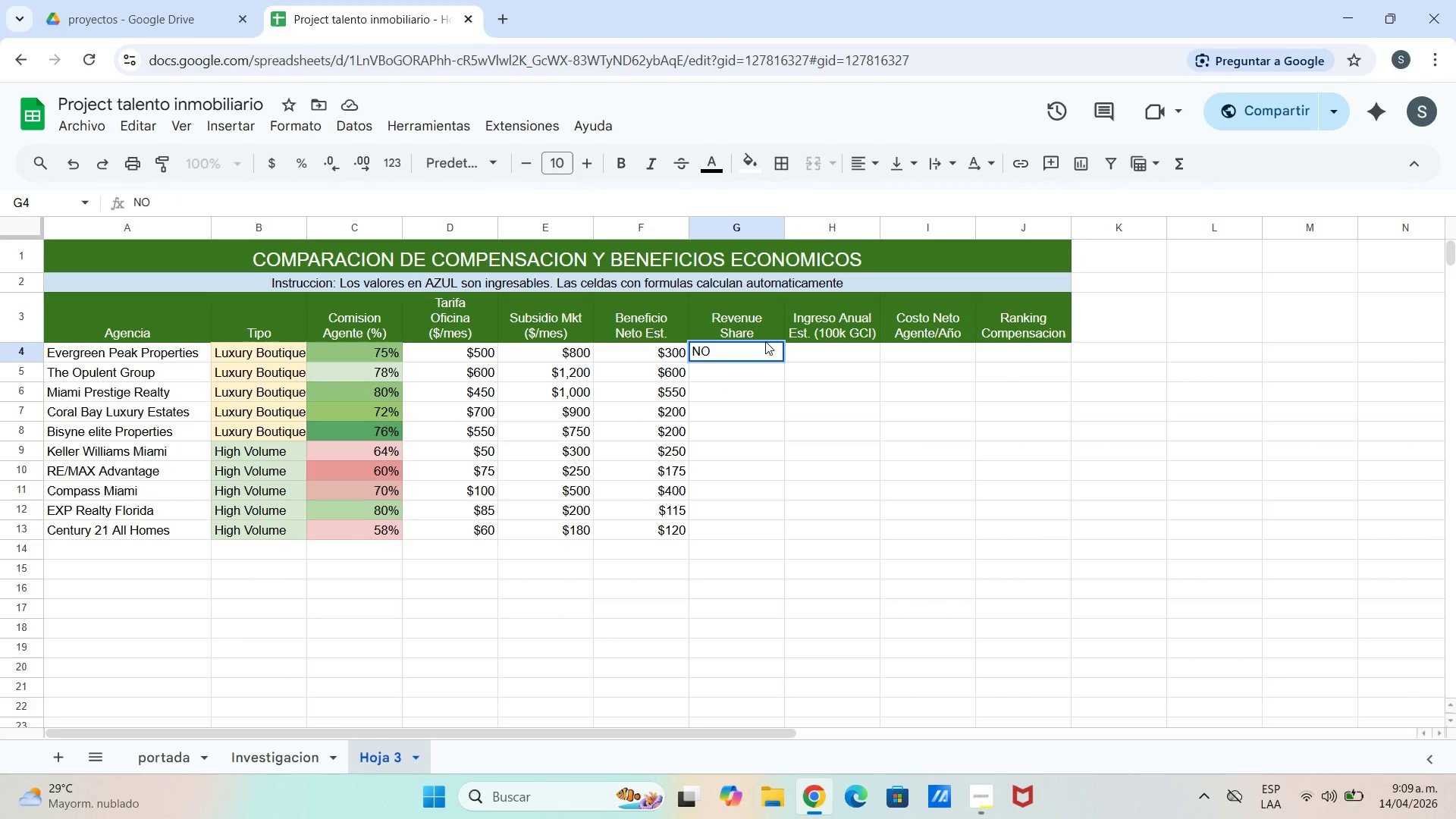 
key(Enter)
 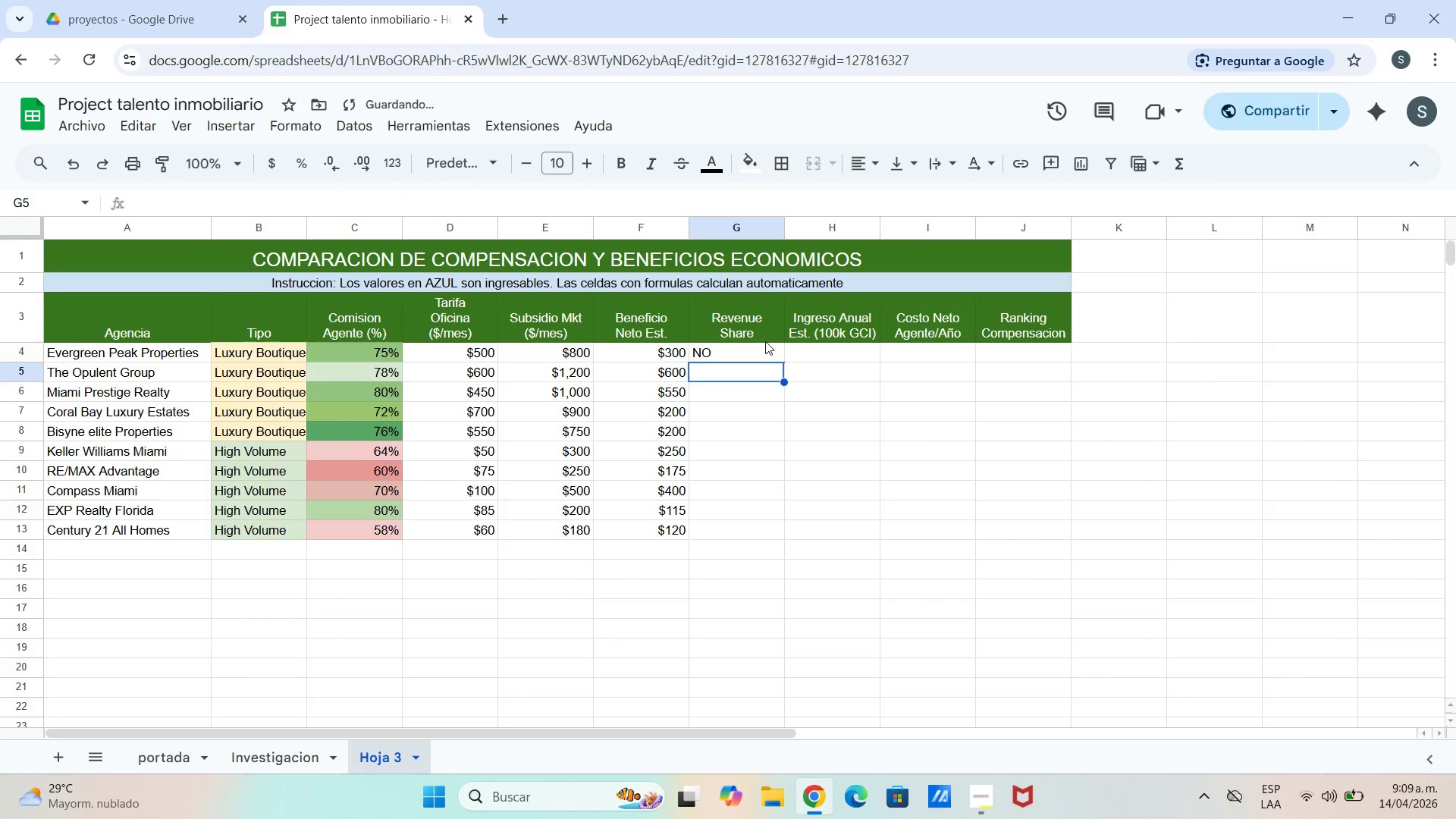 
type(NO)
 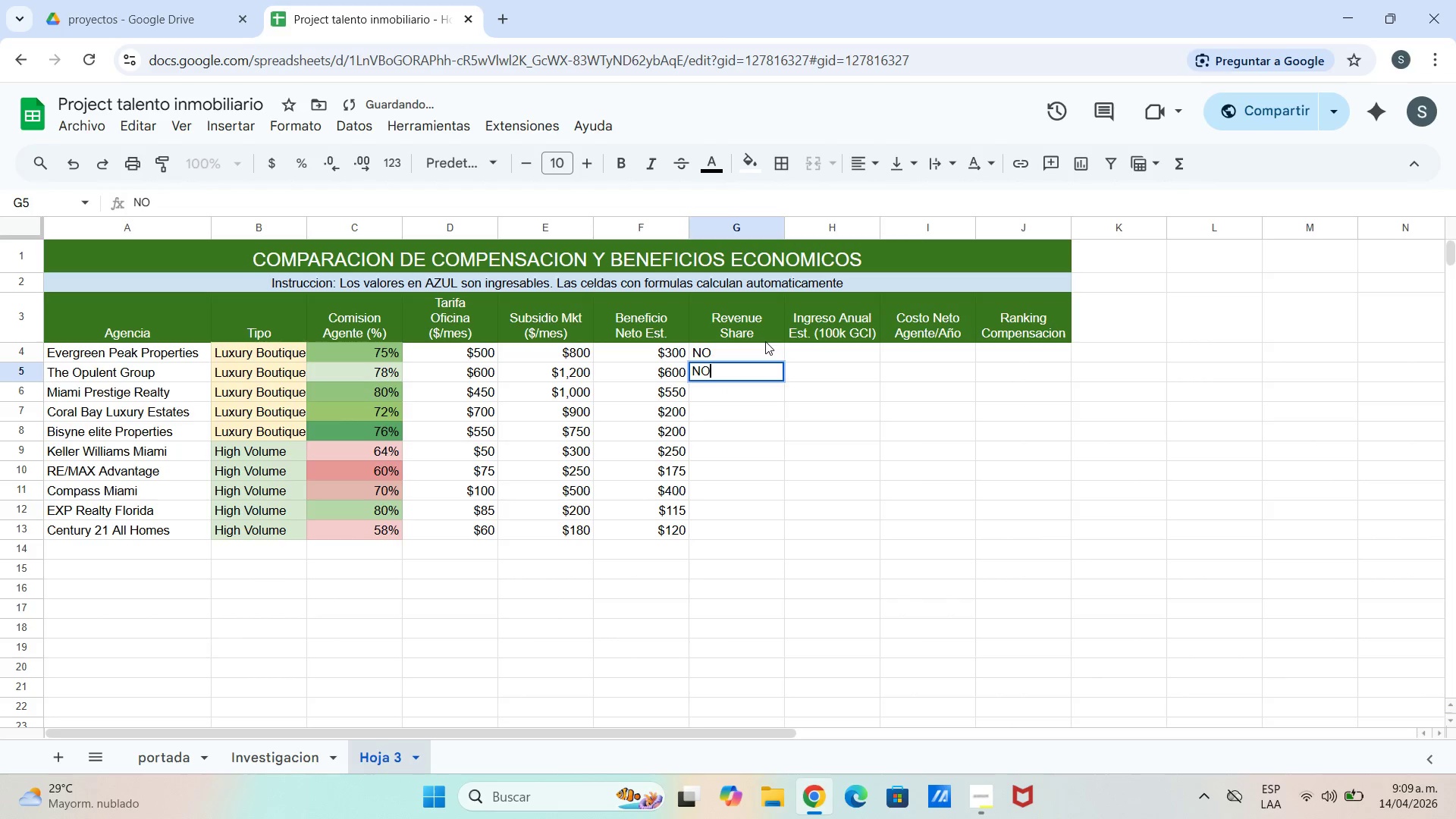 
key(Enter)
 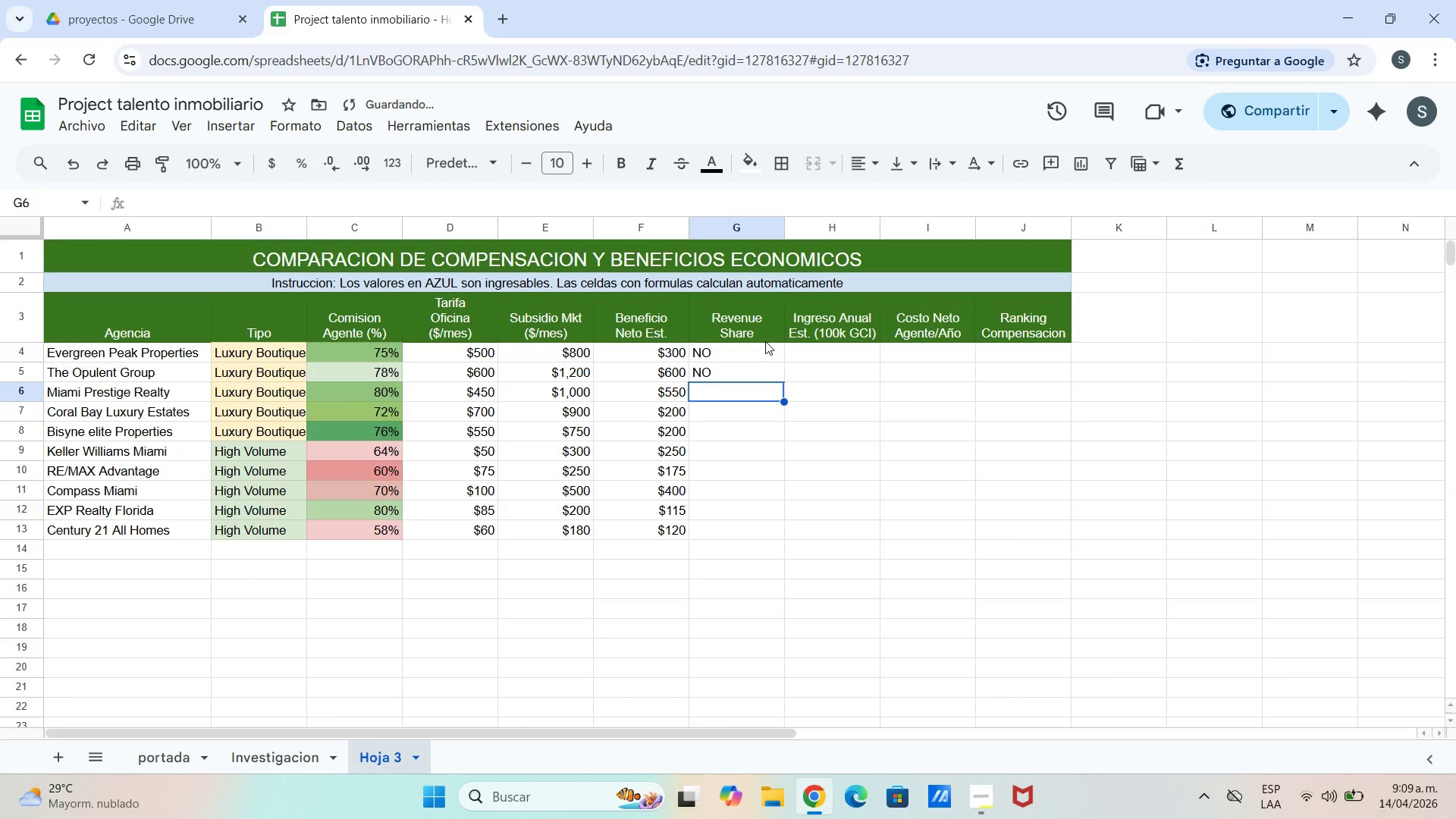 
type(NO)
 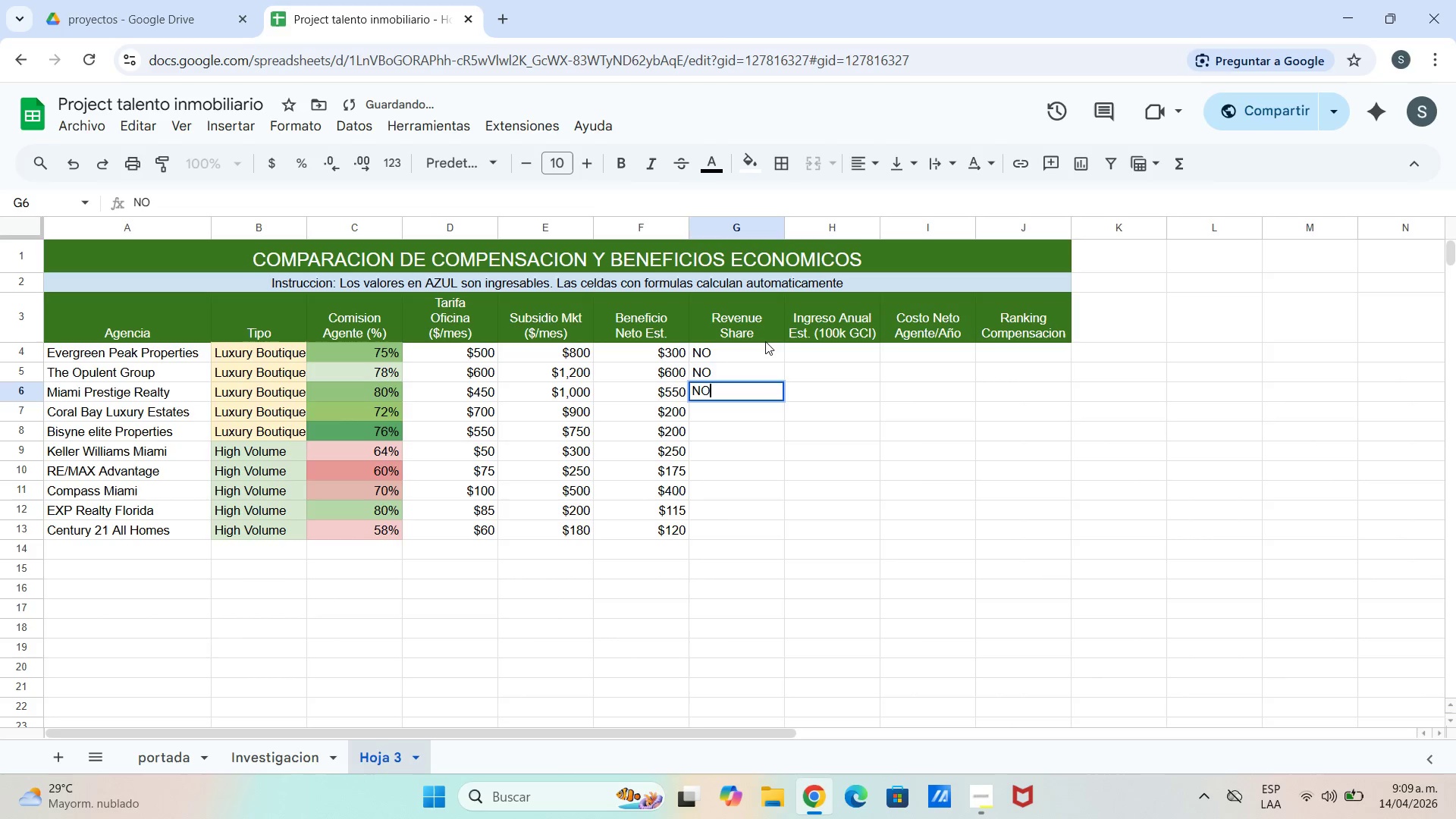 
key(Enter)
 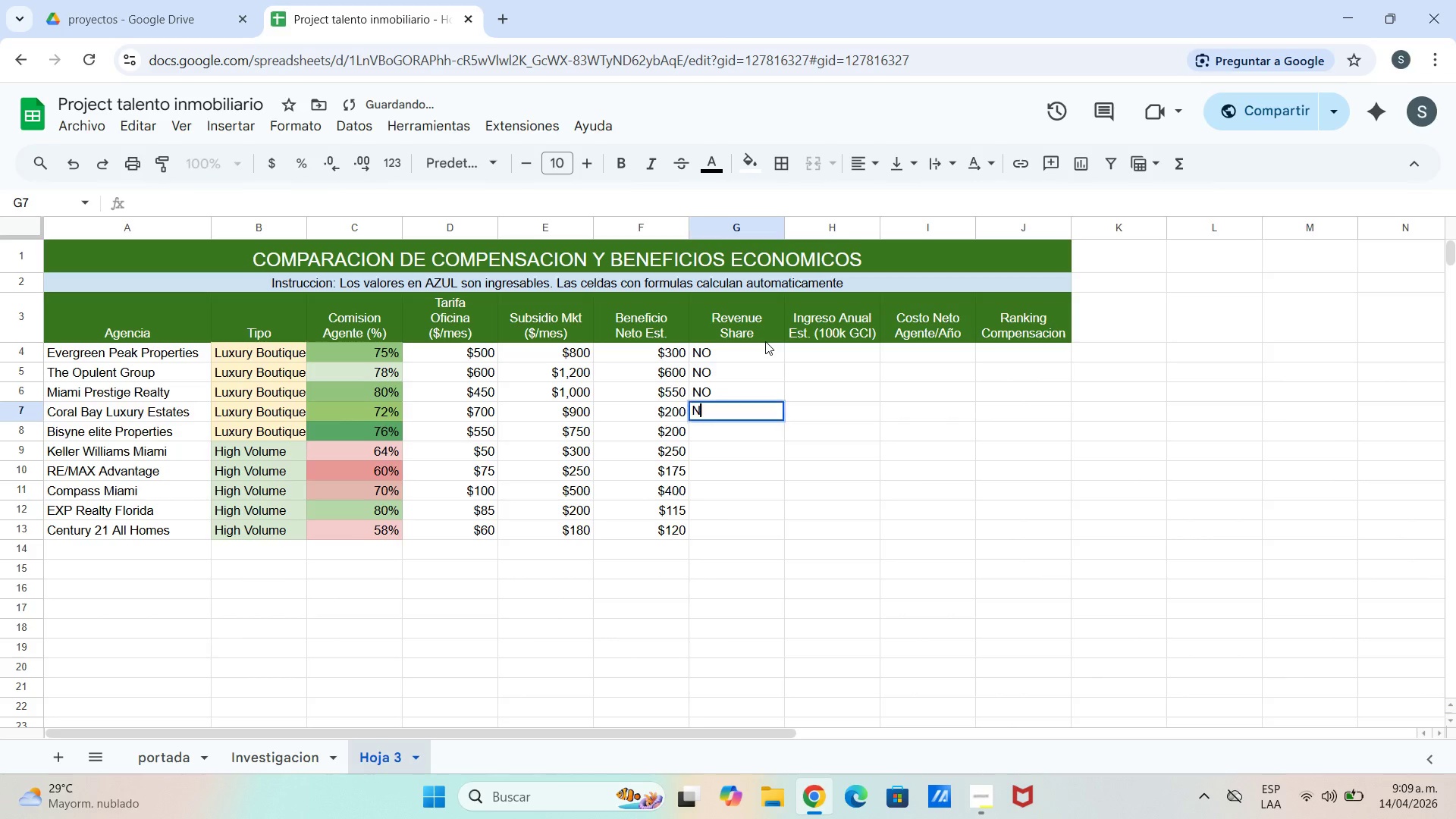 
type(NO)
 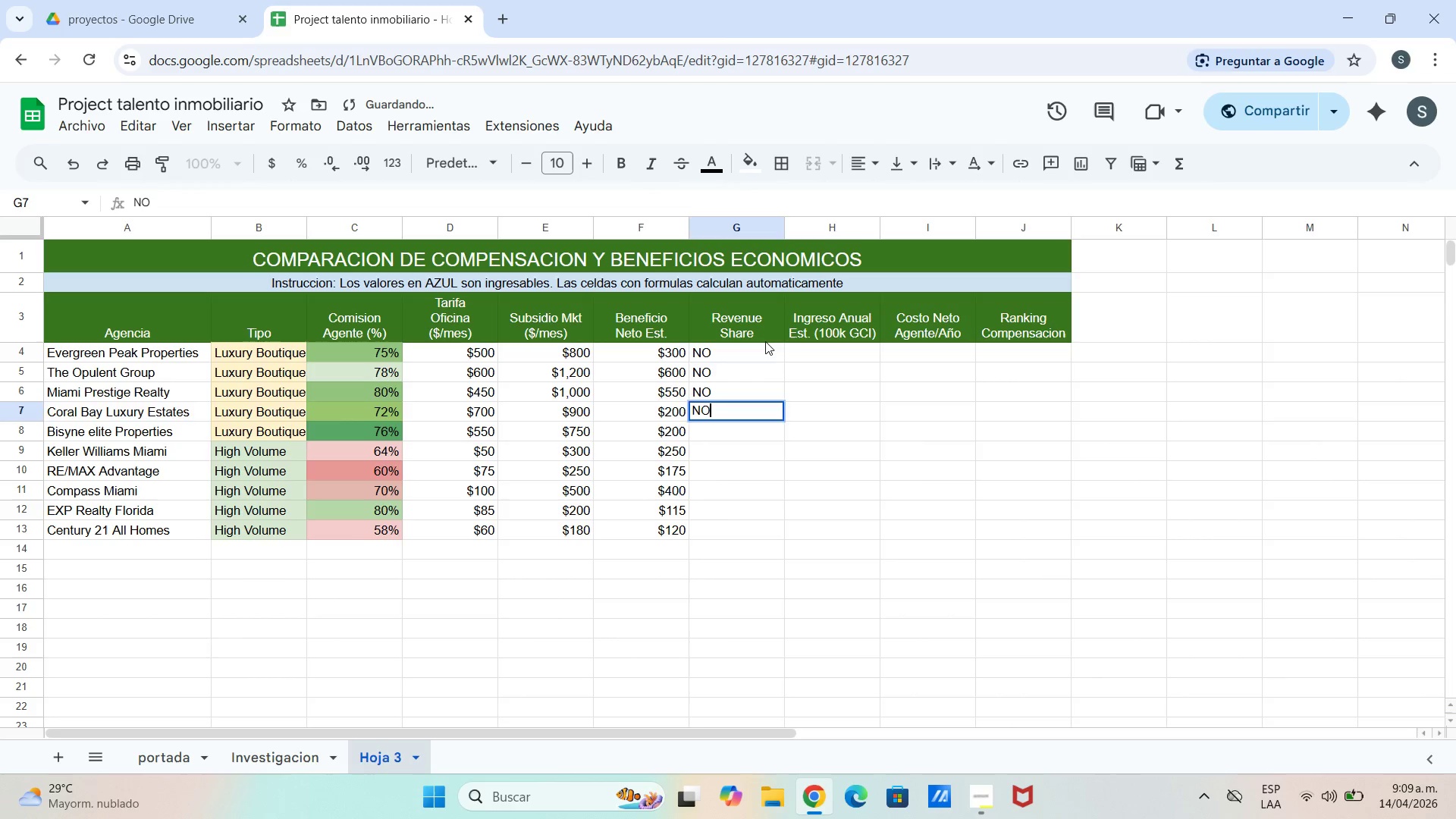 
key(Enter)
 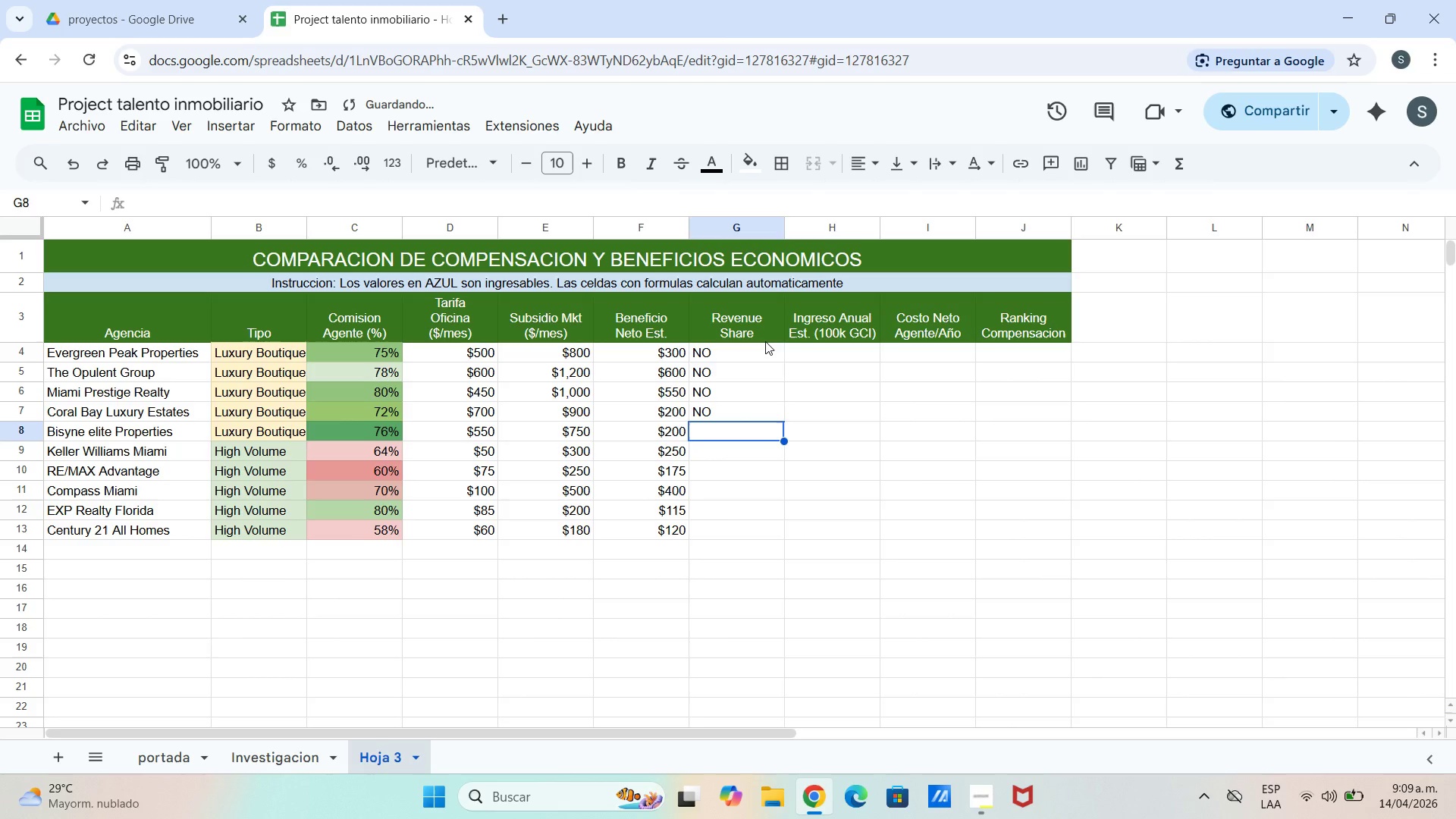 
type(NO)
 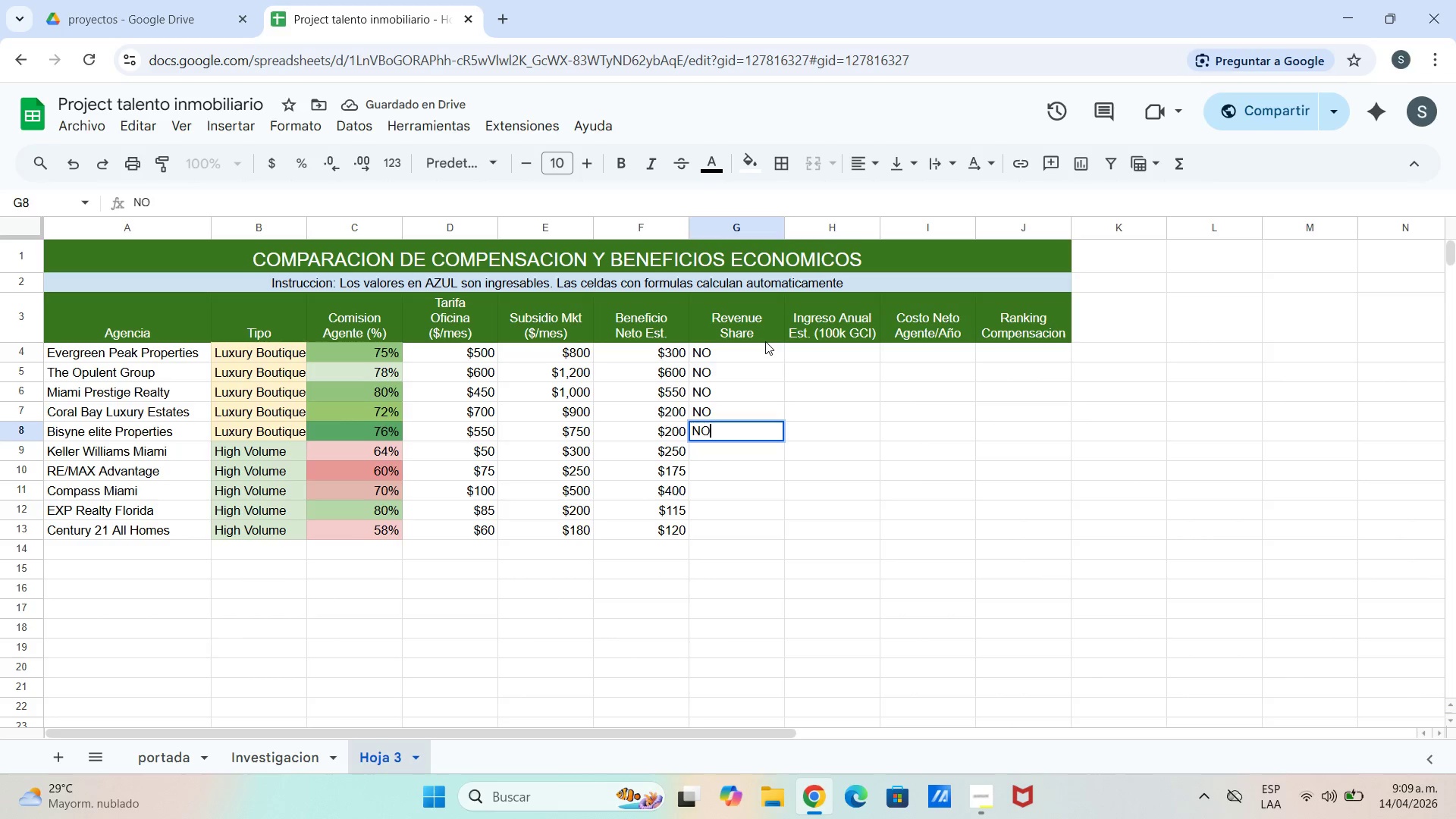 
key(Enter)
 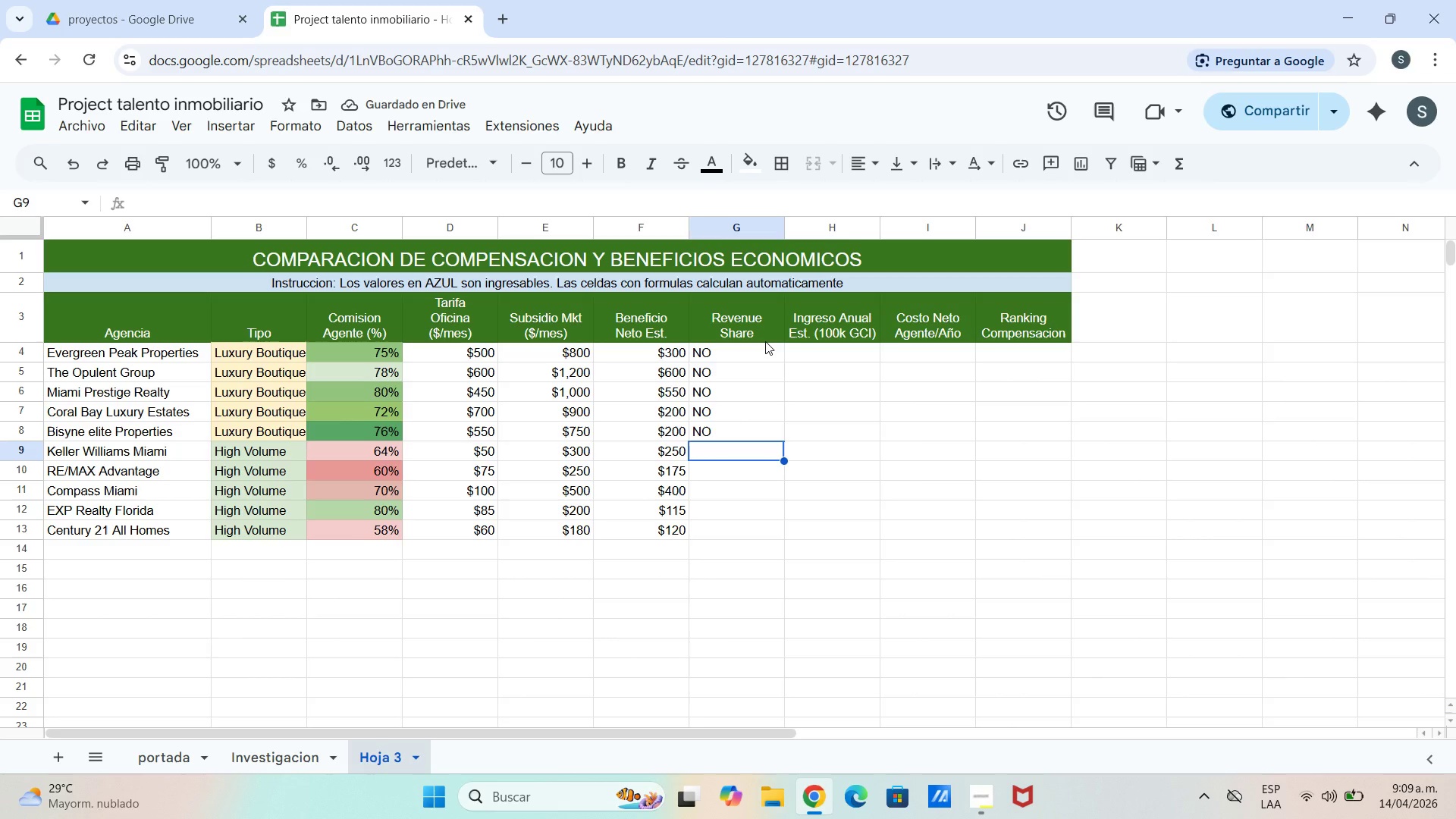 
type(SI)
 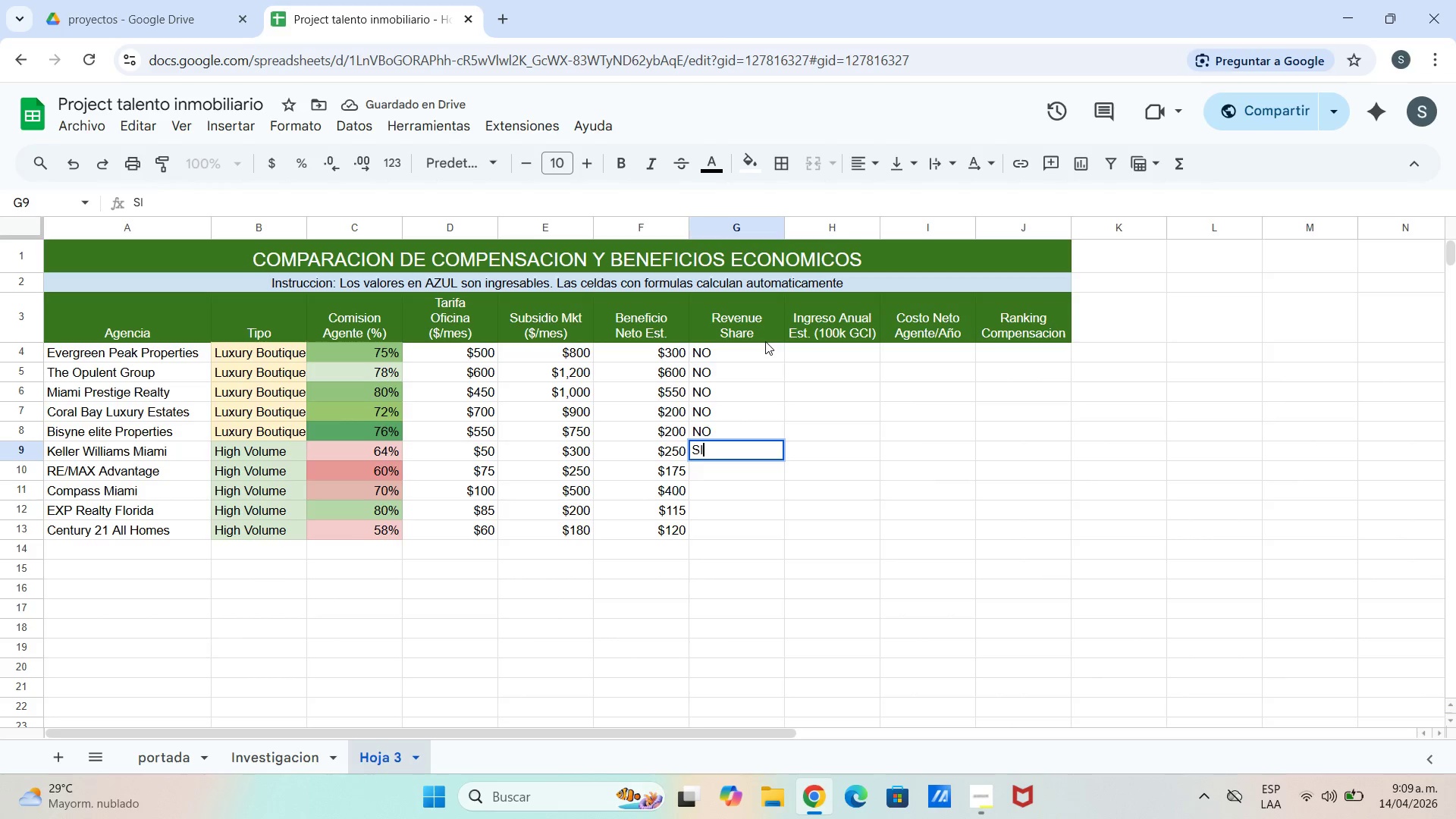 
key(Enter)
 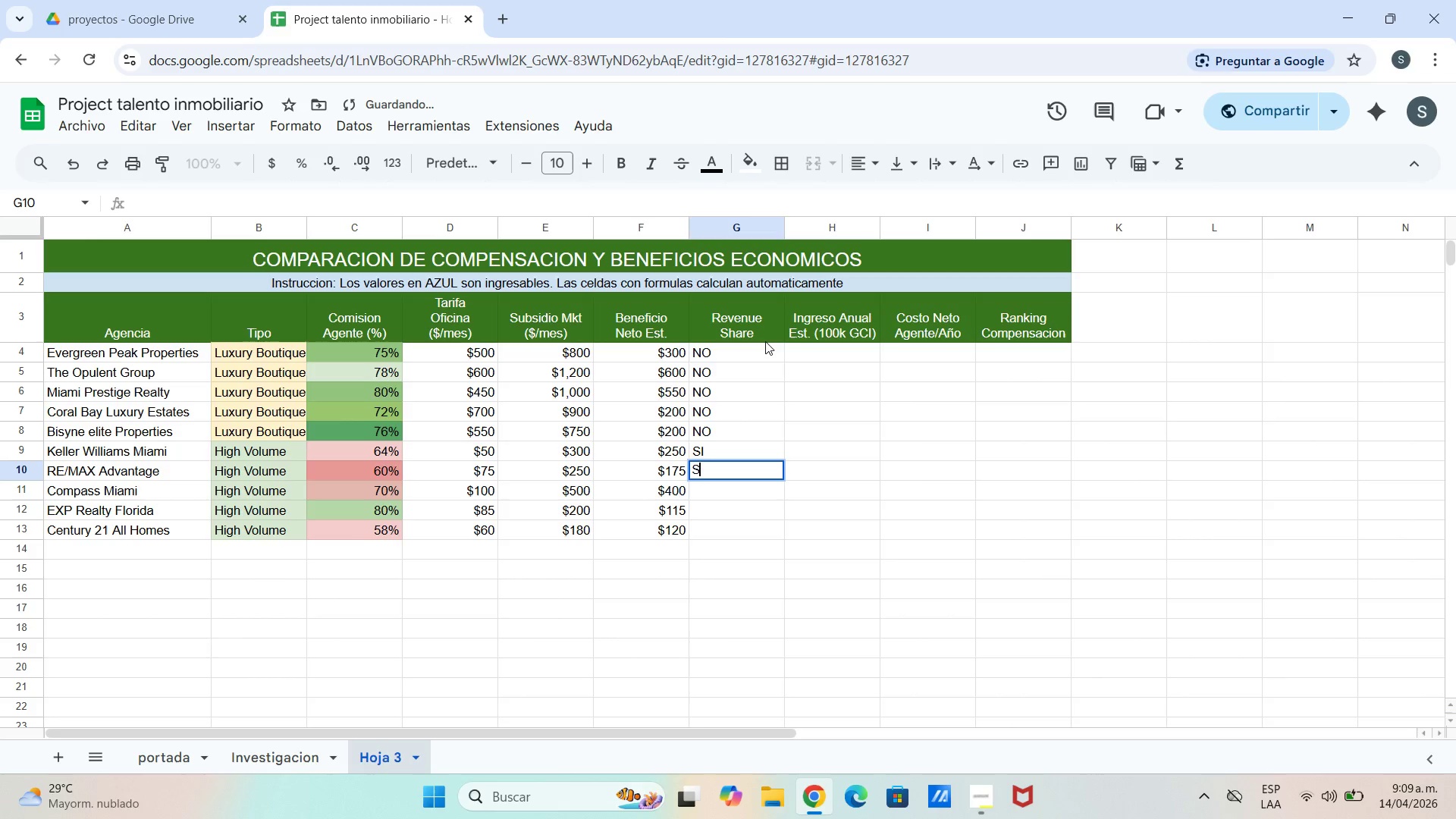 
type(SI)
 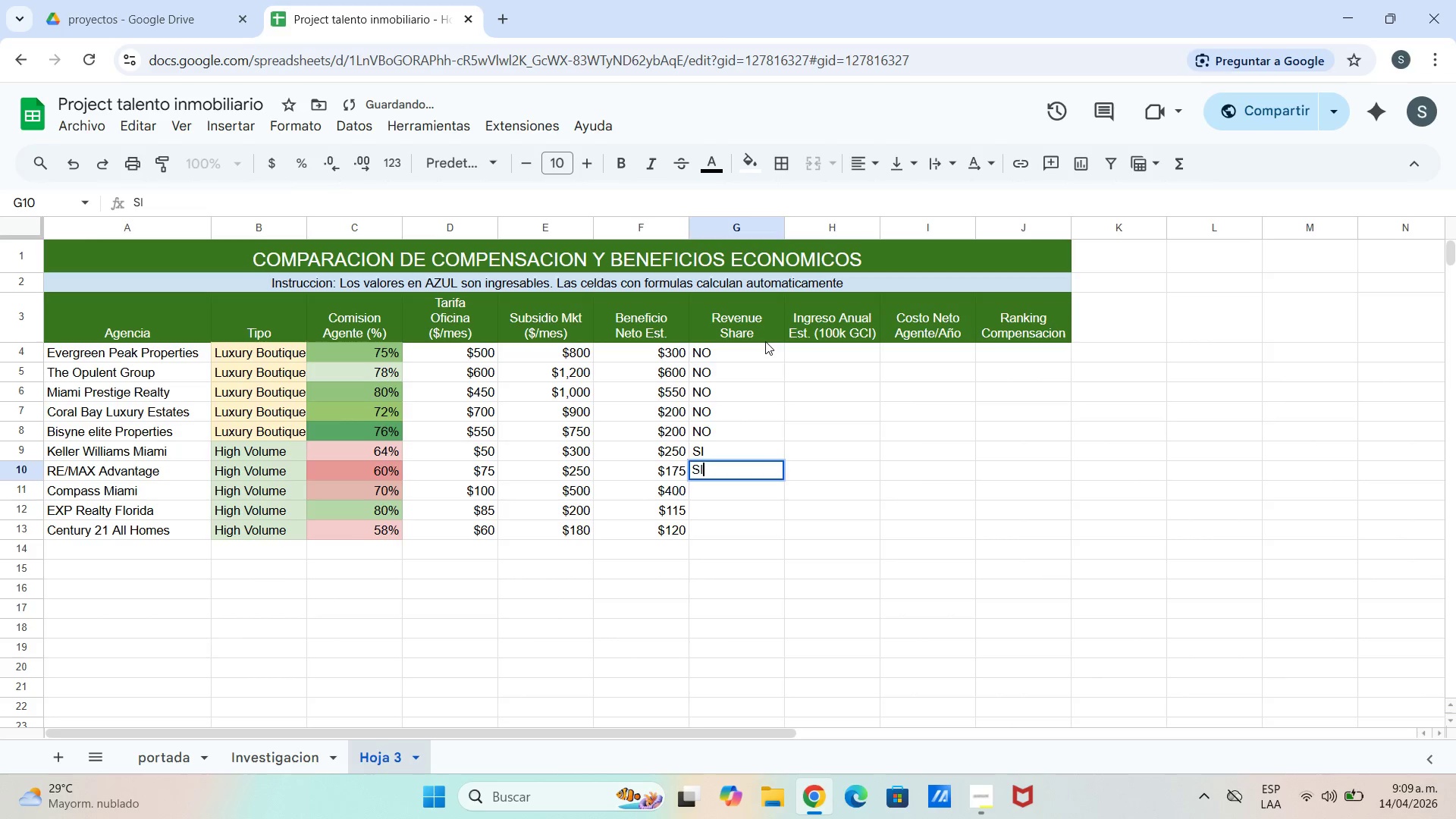 
key(Enter)
 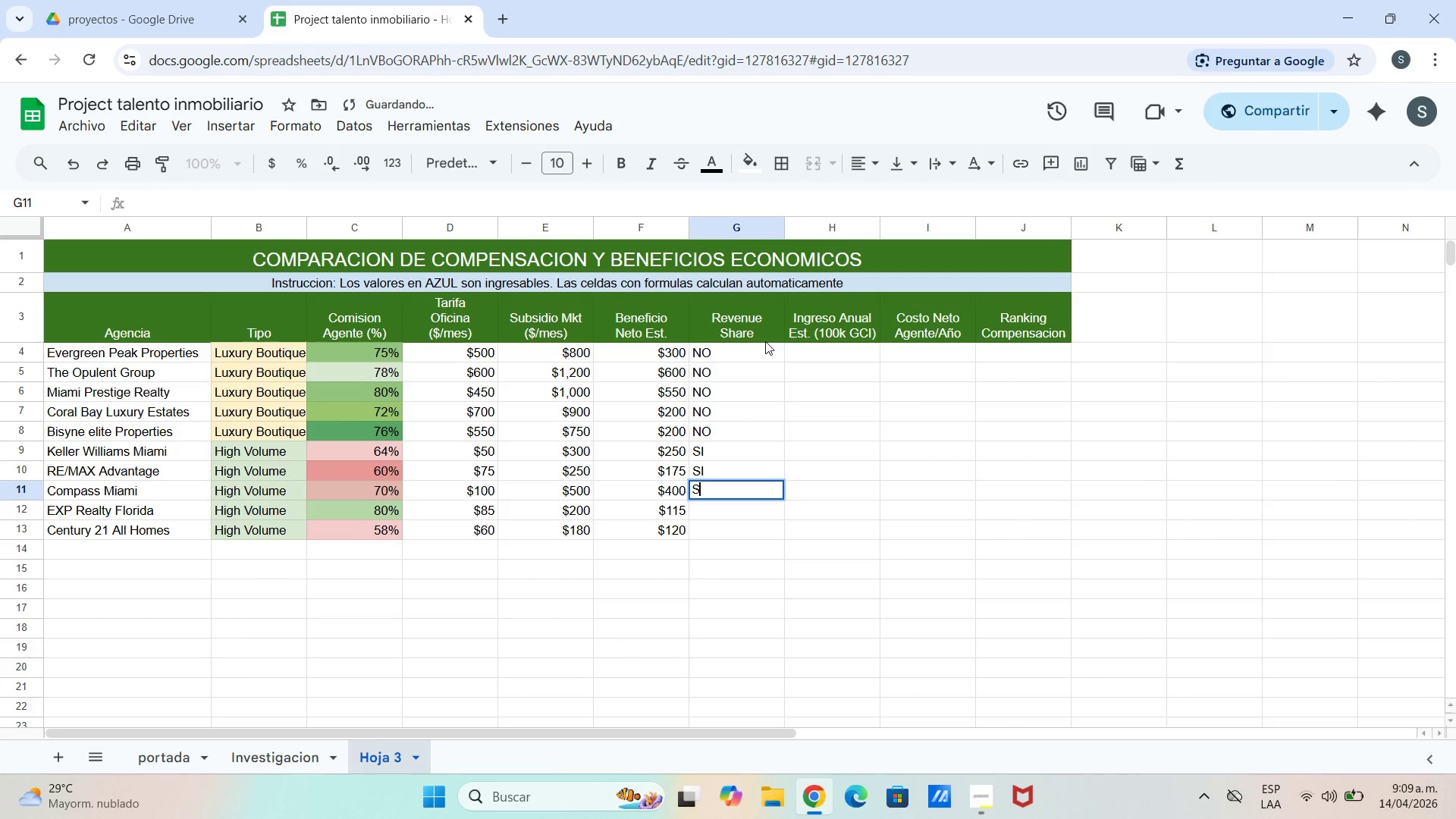 
type(SI)
 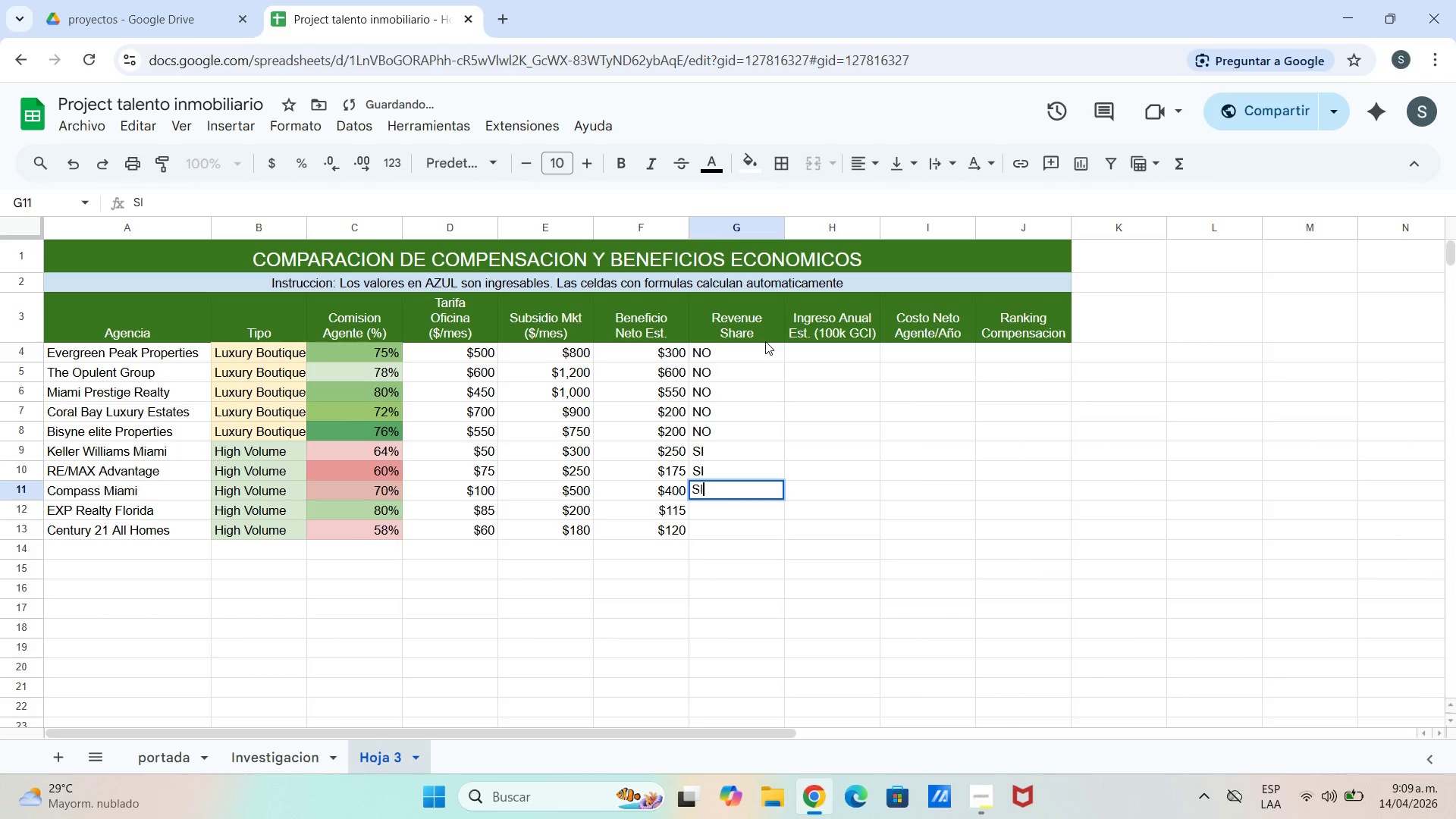 
key(Enter)
 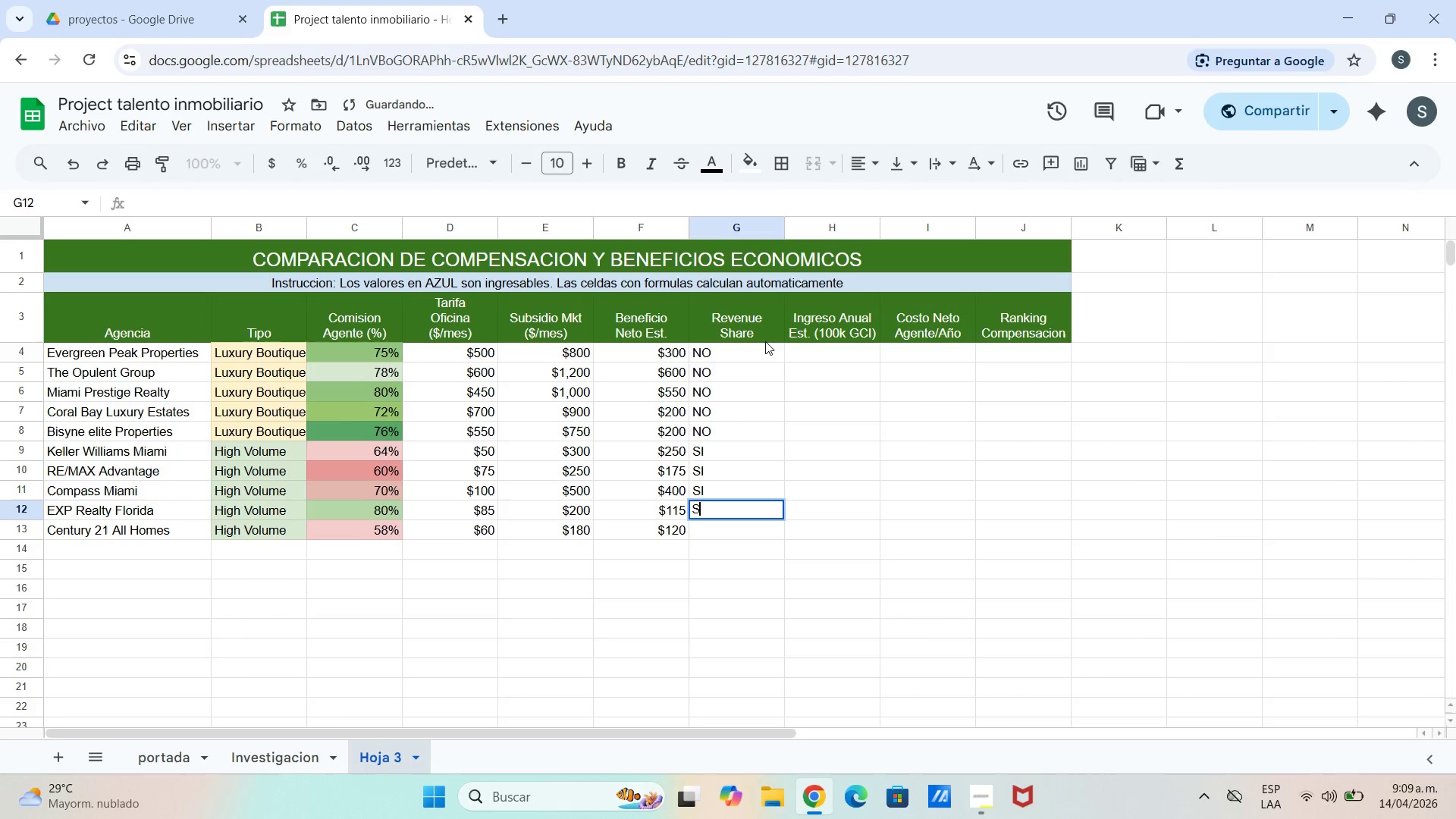 
type(SI)
 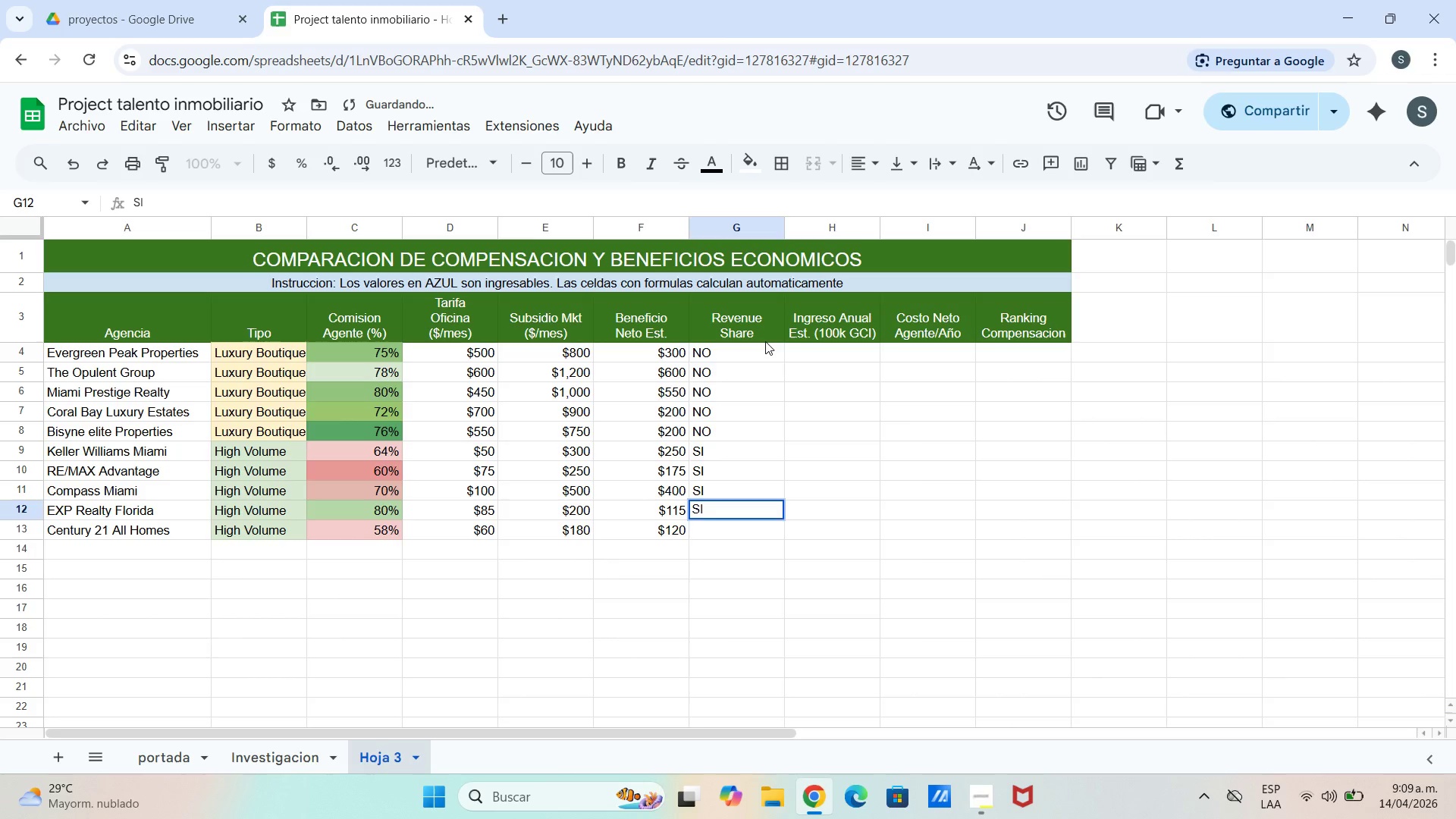 
key(Enter)
 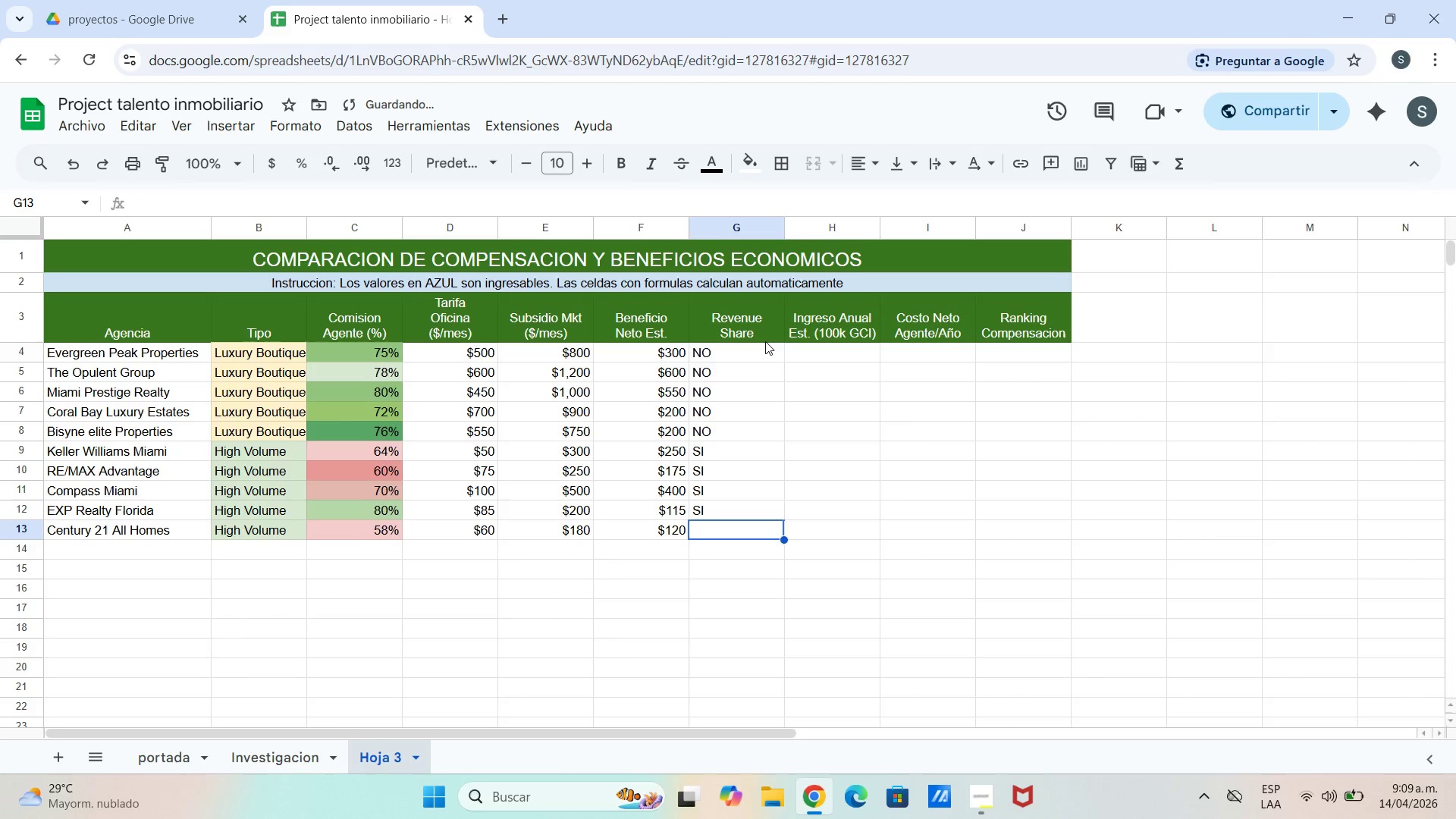 
type(NO)
 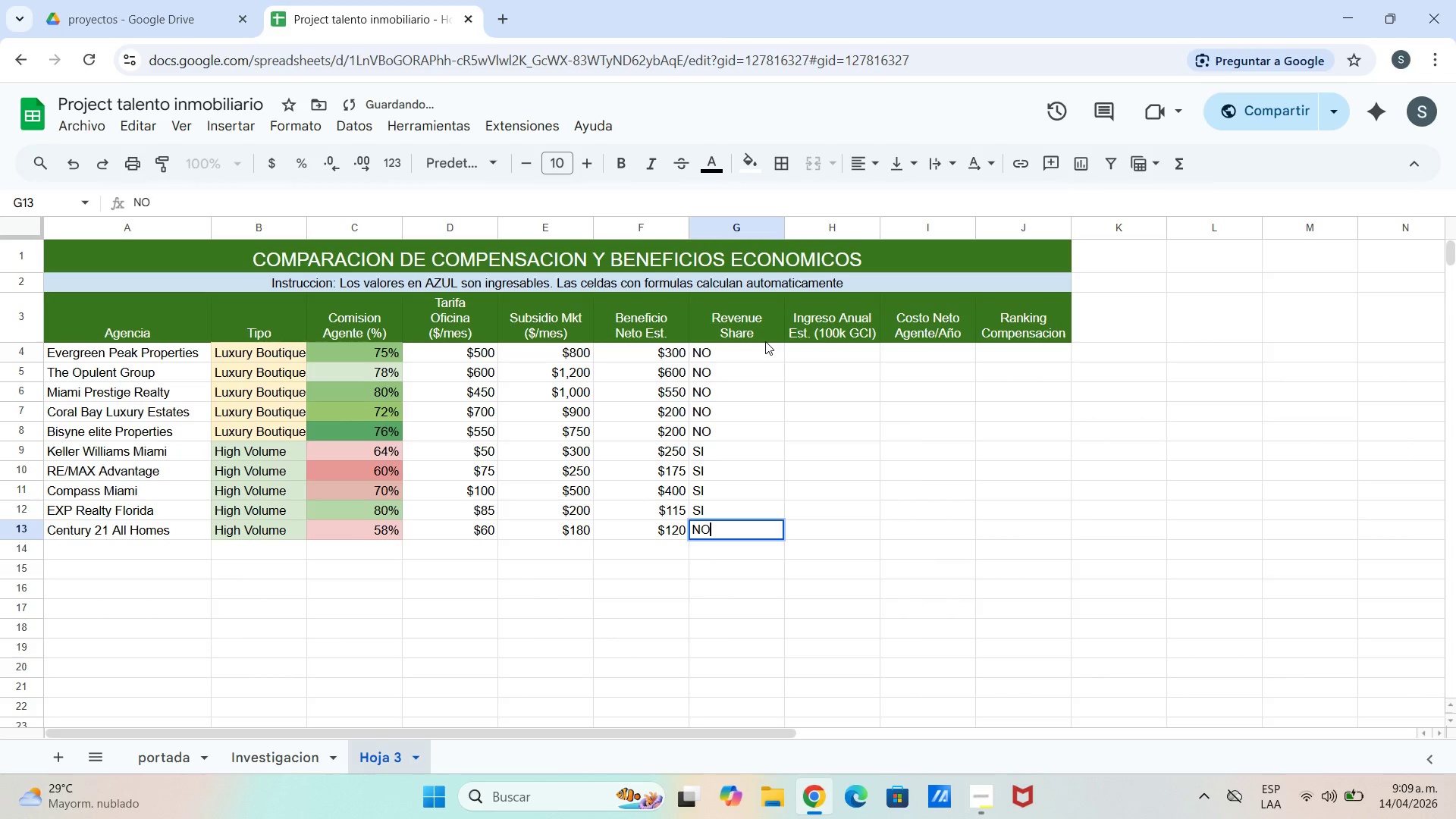 
key(Enter)
 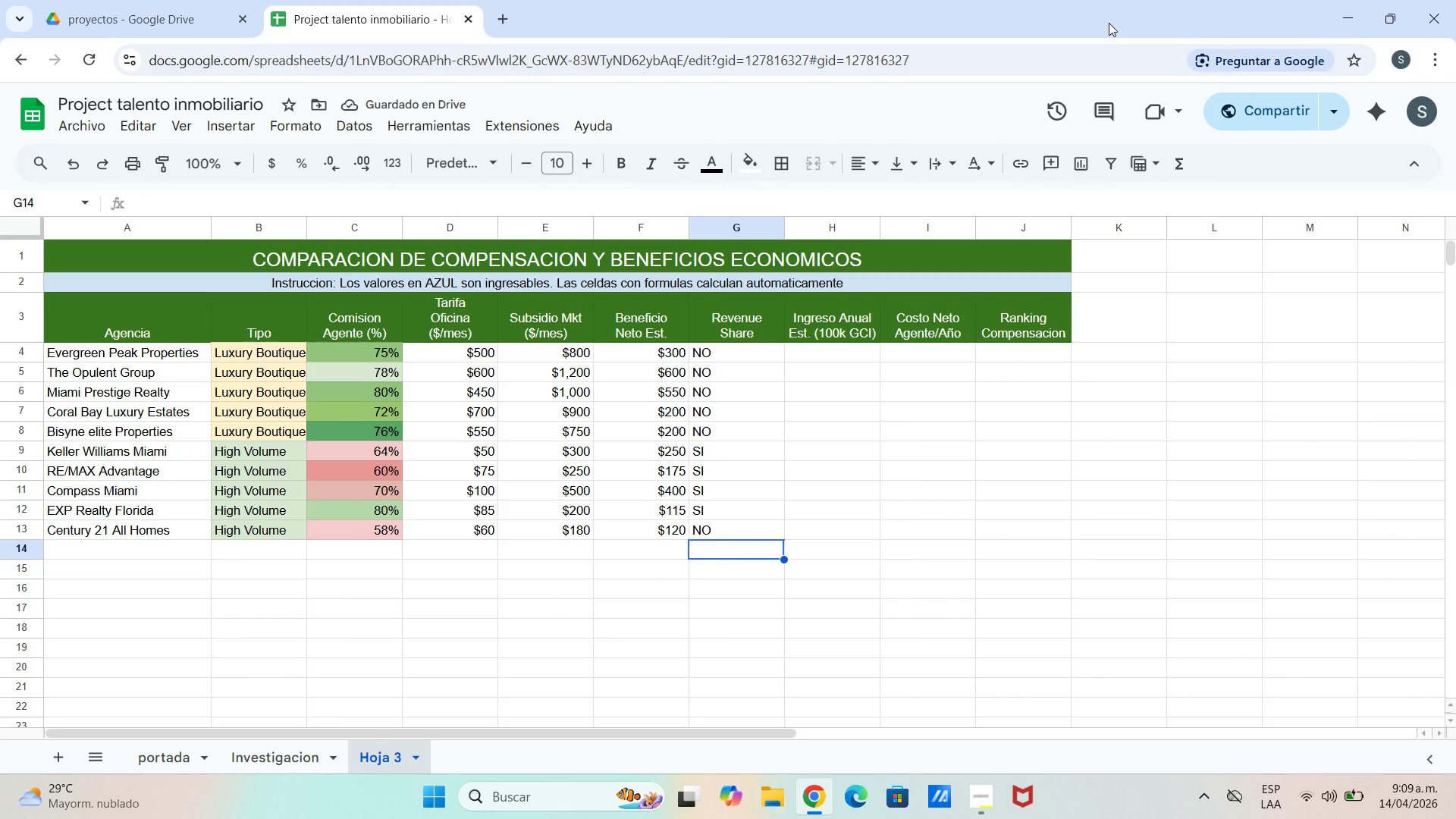 
wait(9.08)
 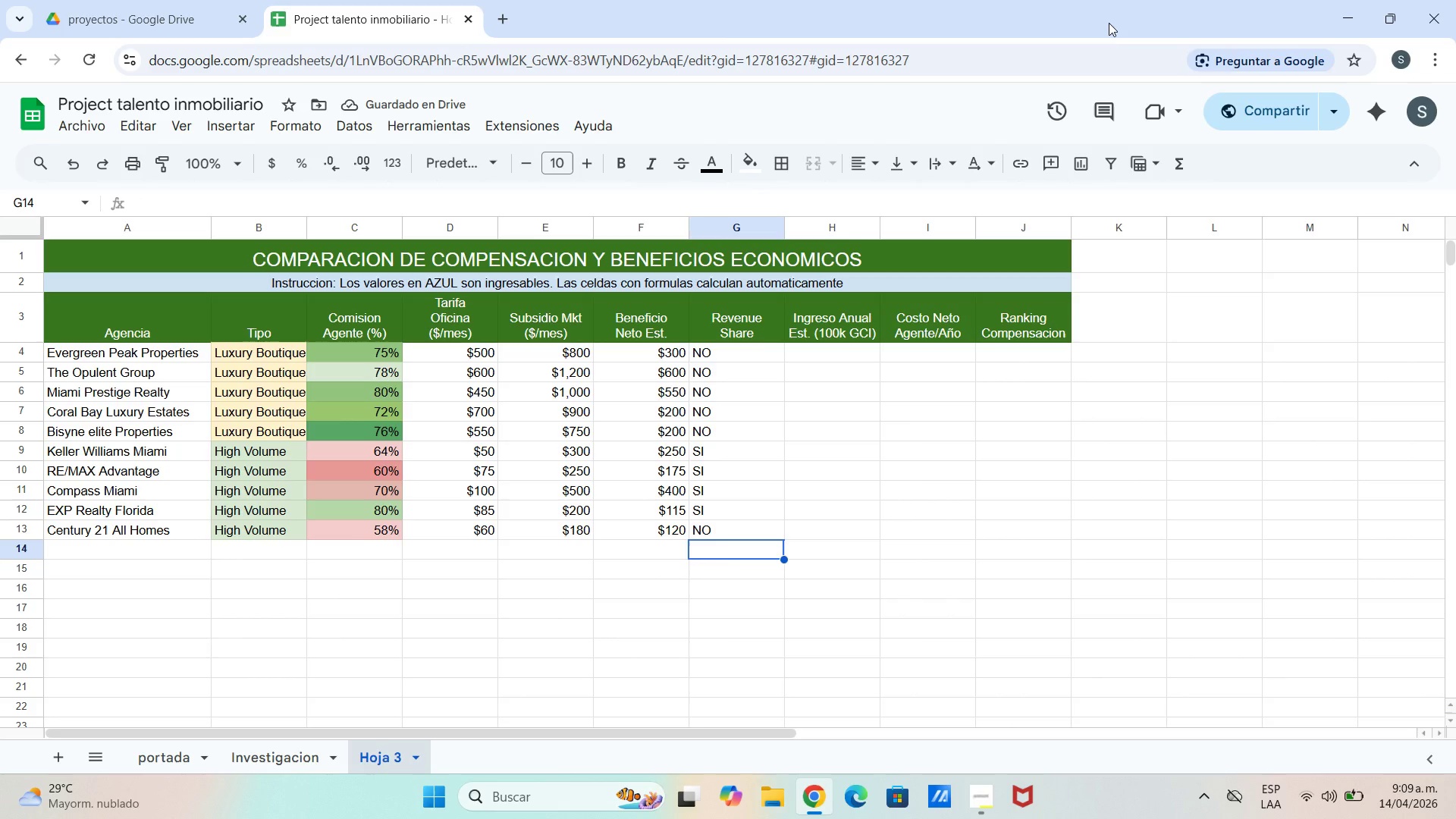 
left_click([827, 344])
 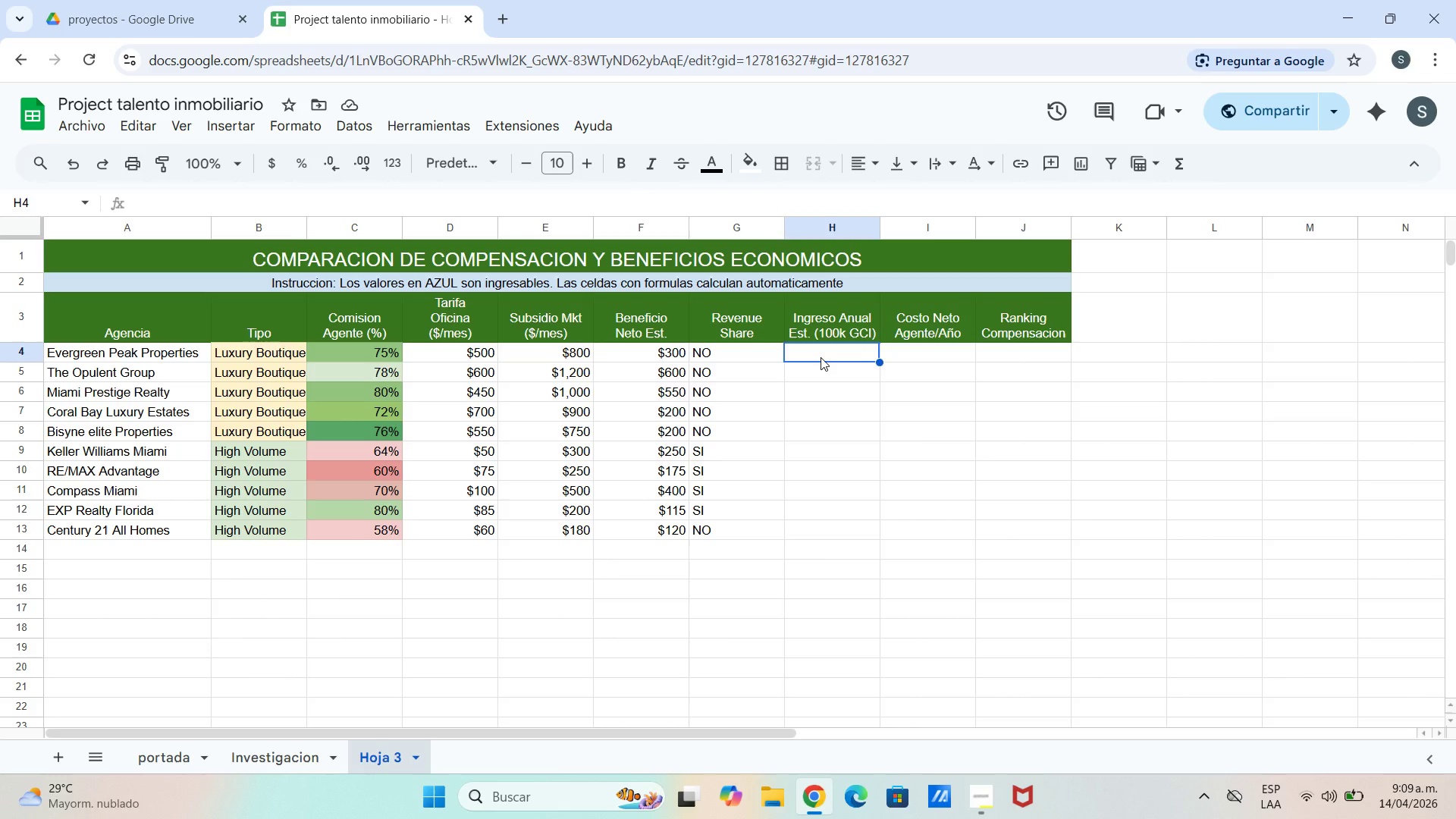 
wait(8.3)
 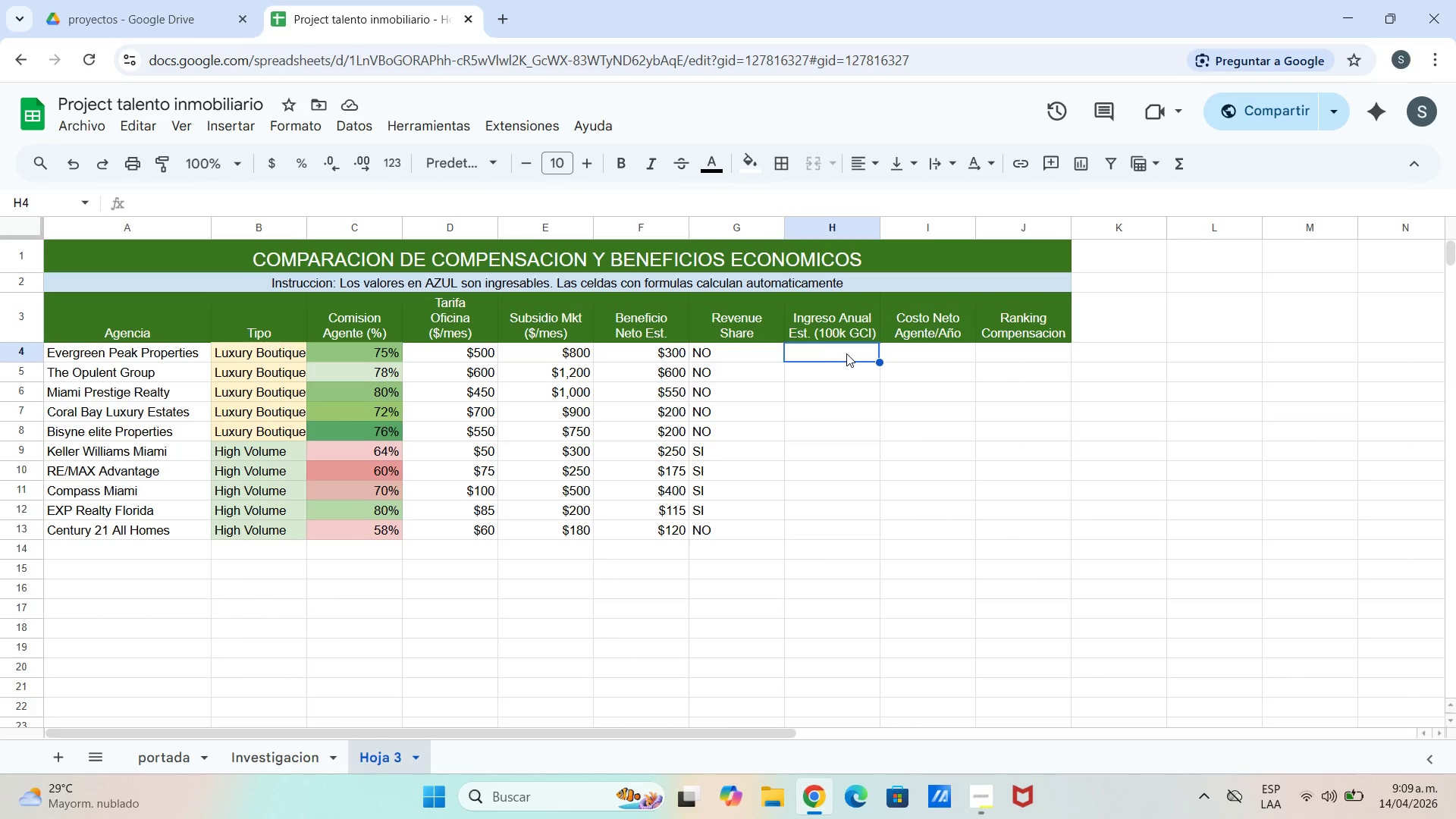 
type()$B$16)
 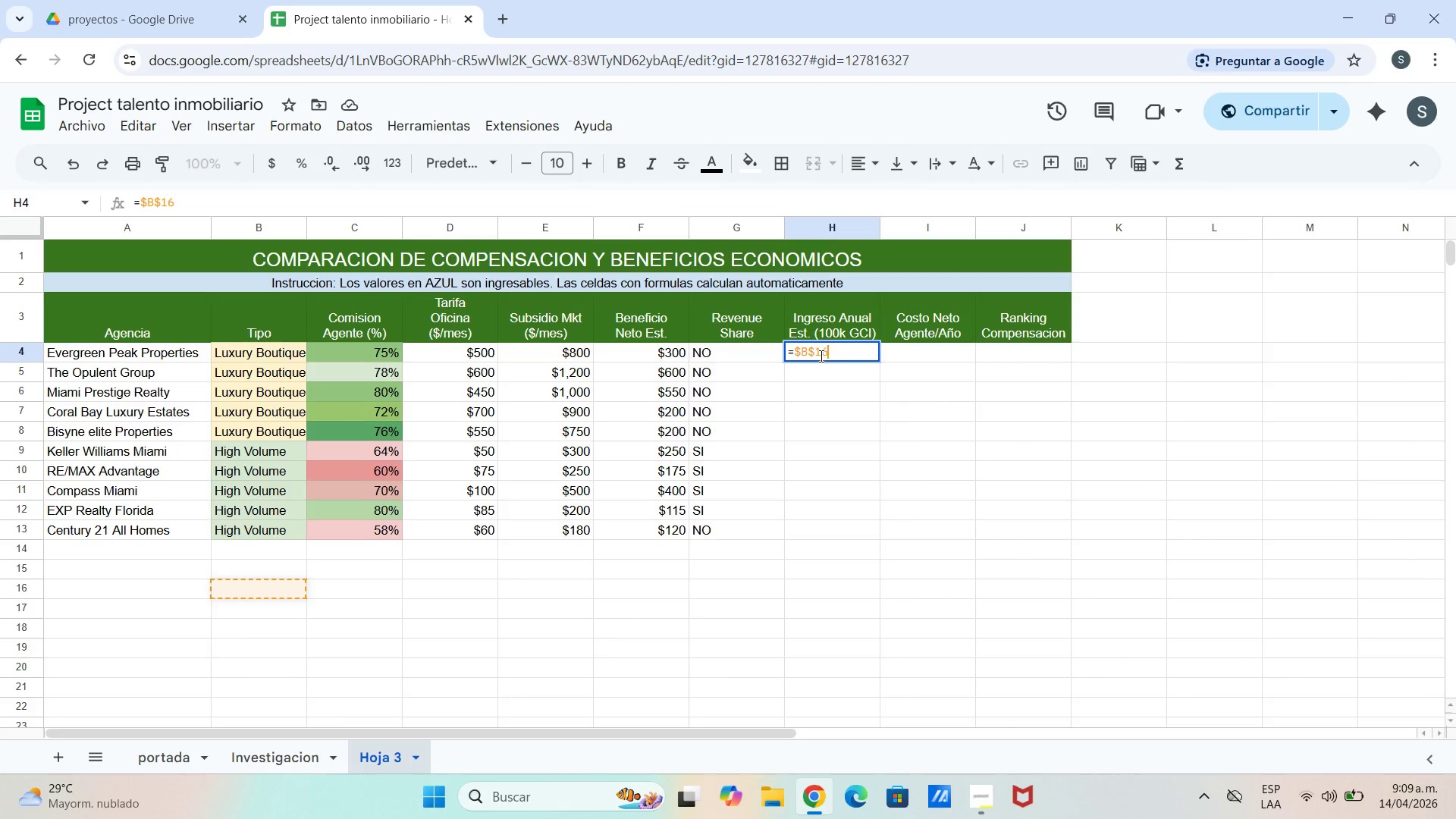 
wait(14.05)
 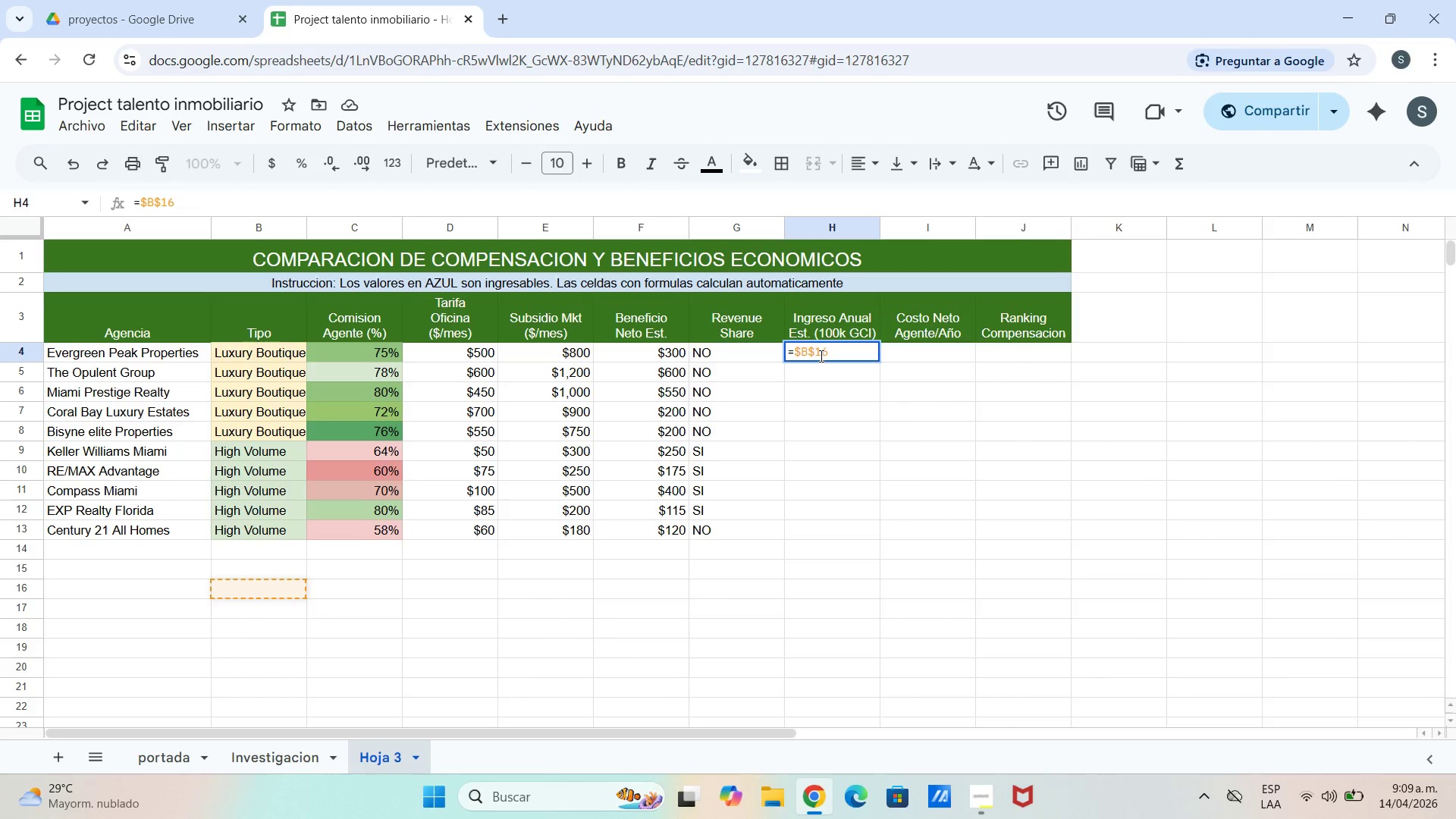 
hold_key(key=ControlLeft, duration=0.39)
 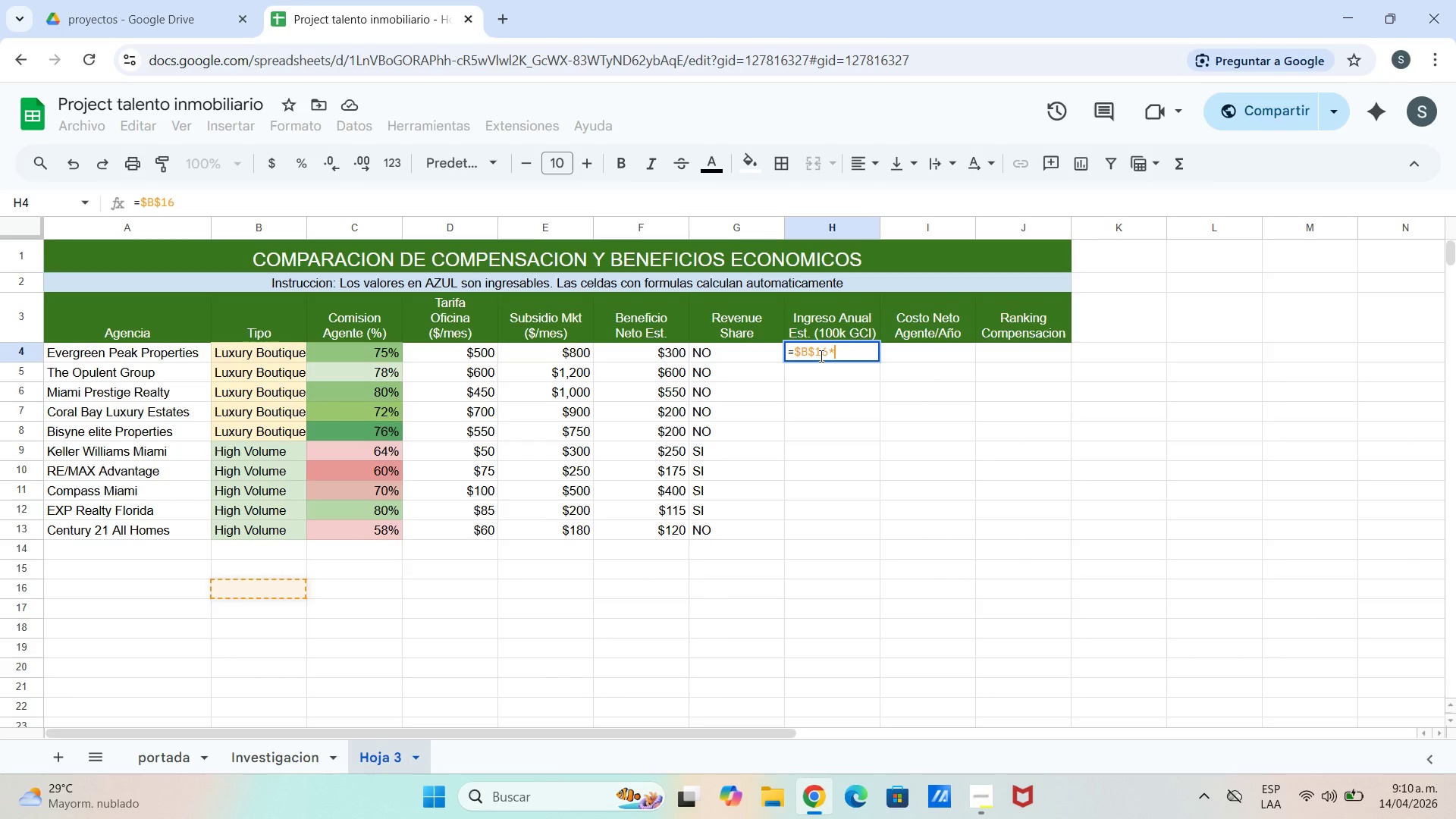 
key(NumpadMultiply)
 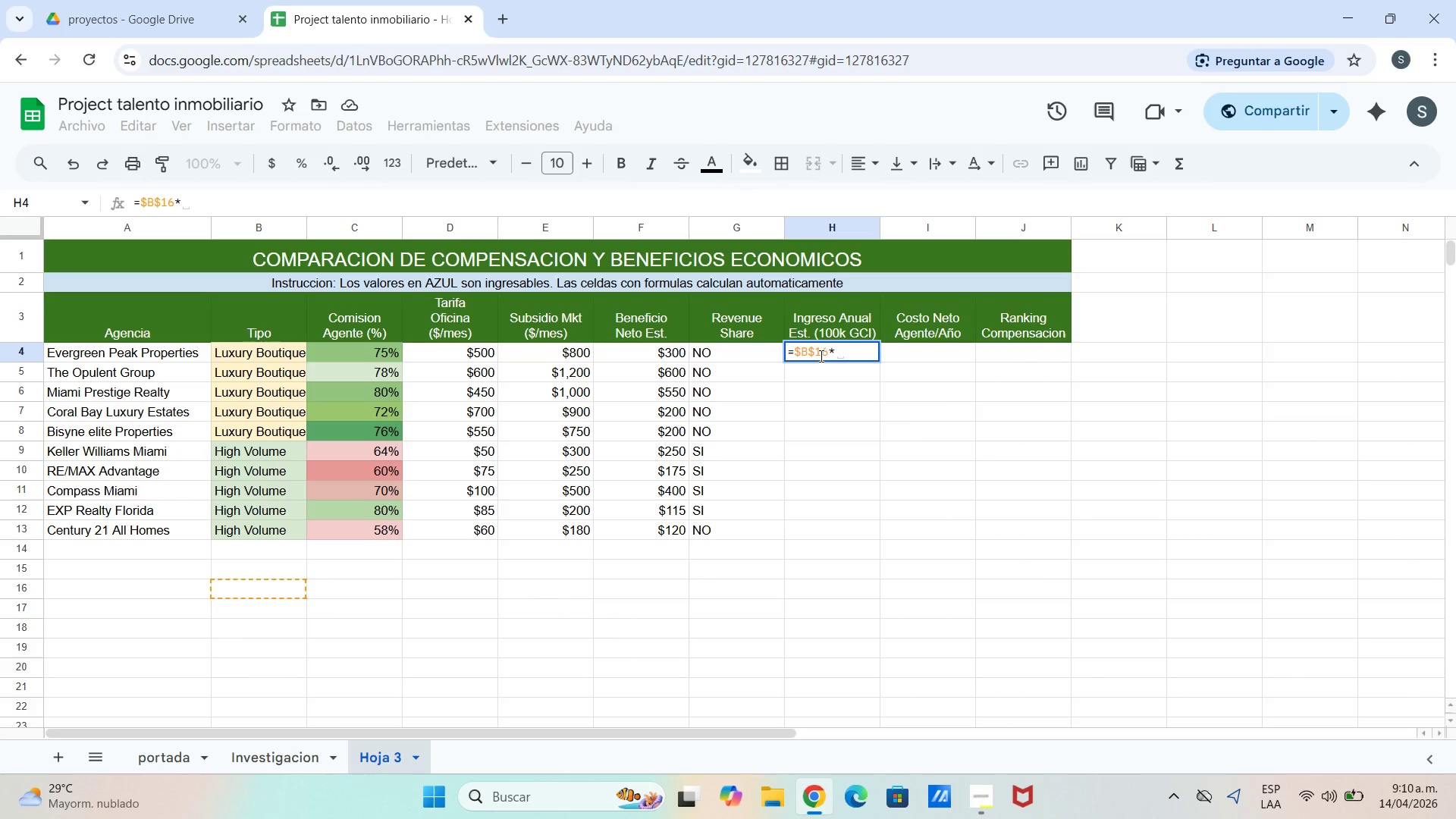 
type(C4)
 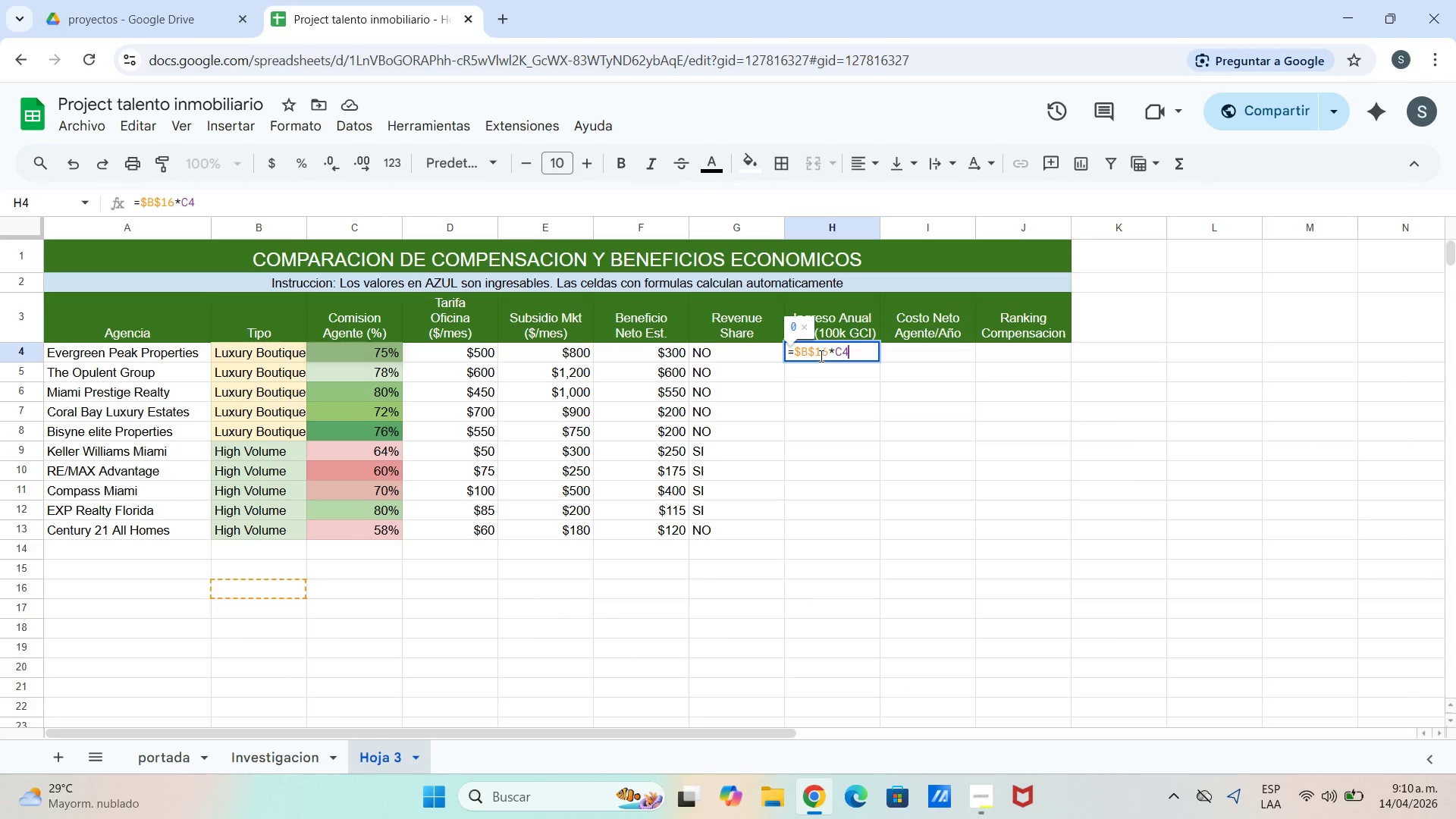 
key(Enter)
 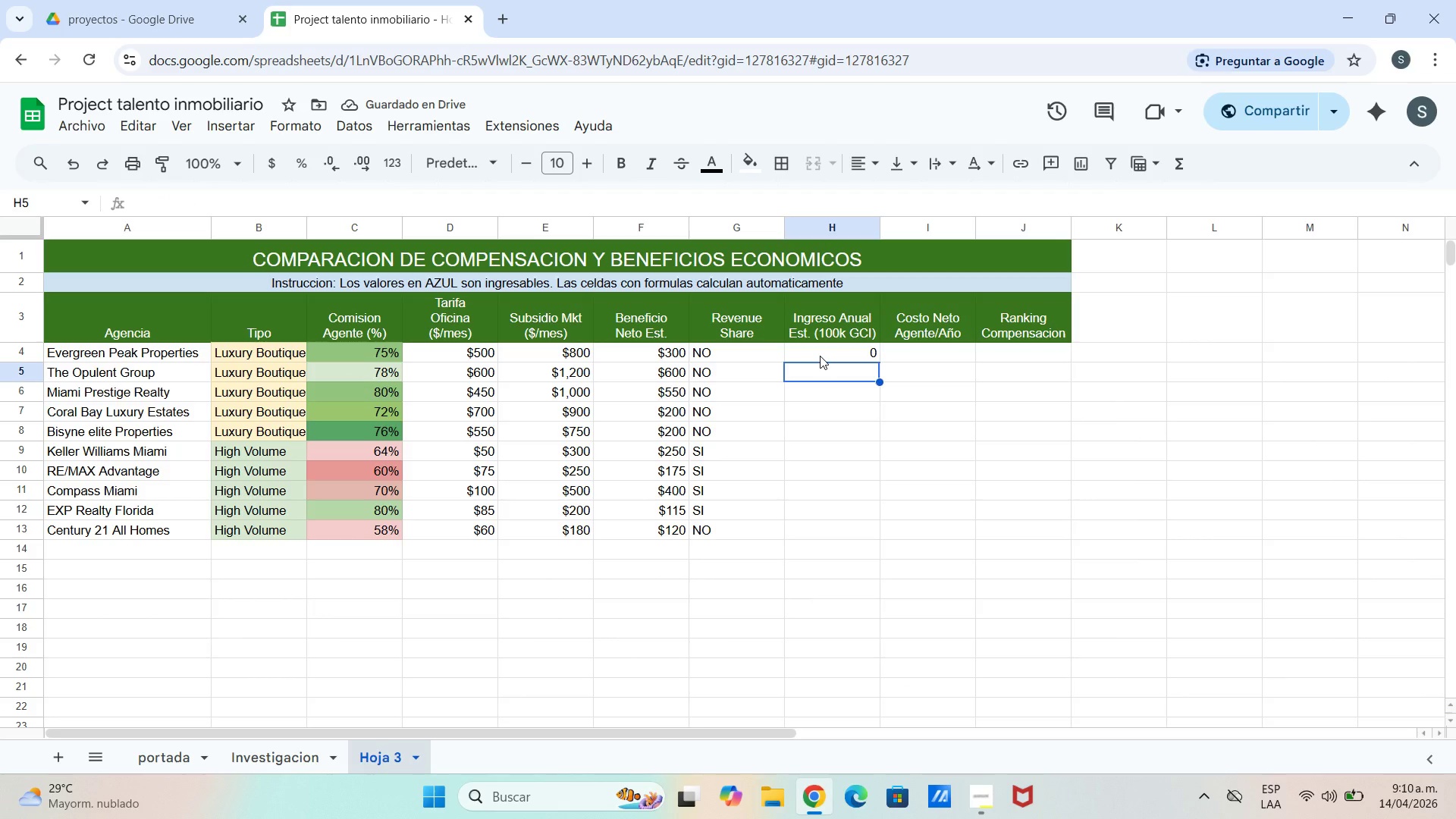 
wait(5.23)
 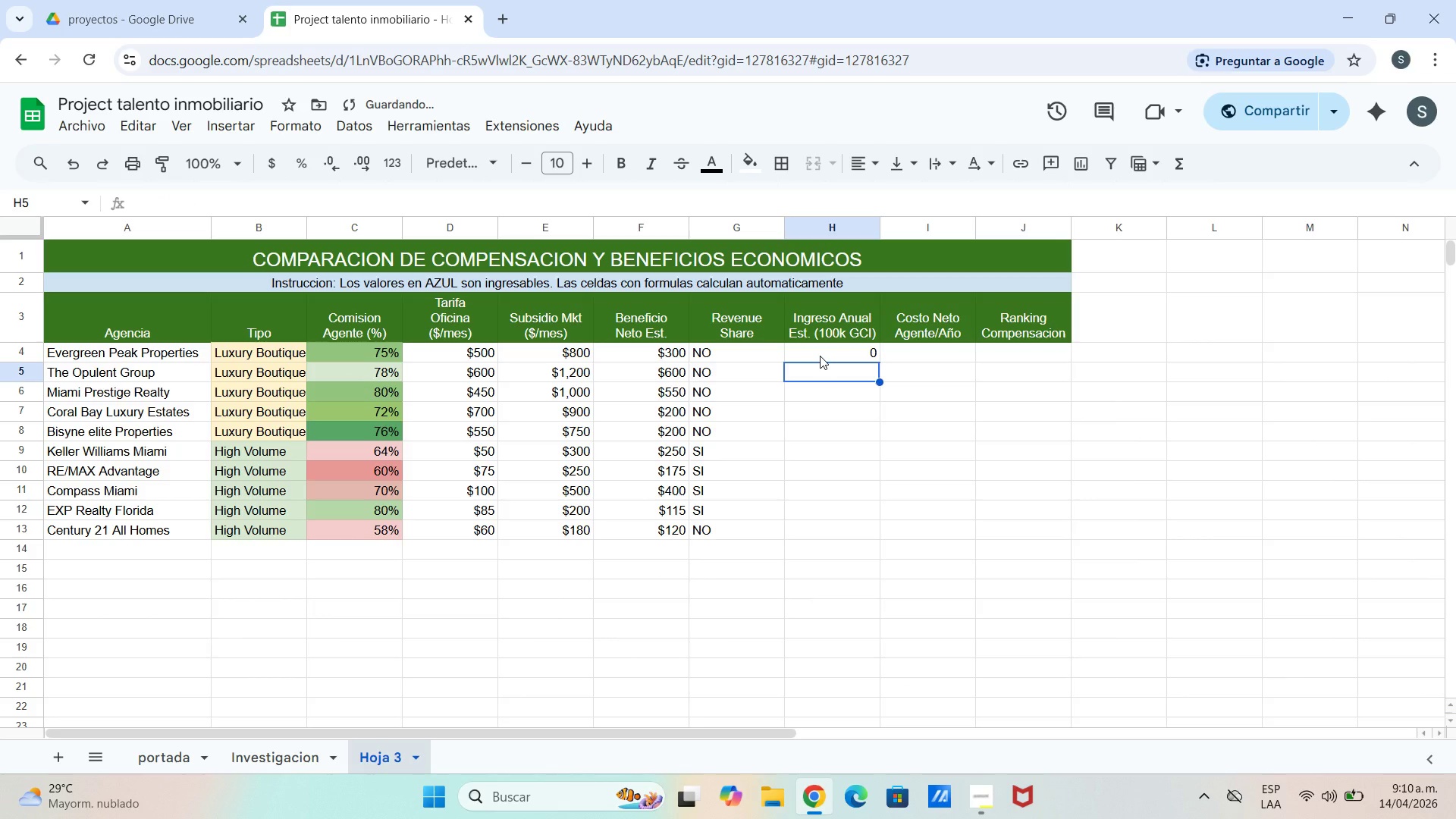 
double_click([829, 346])
 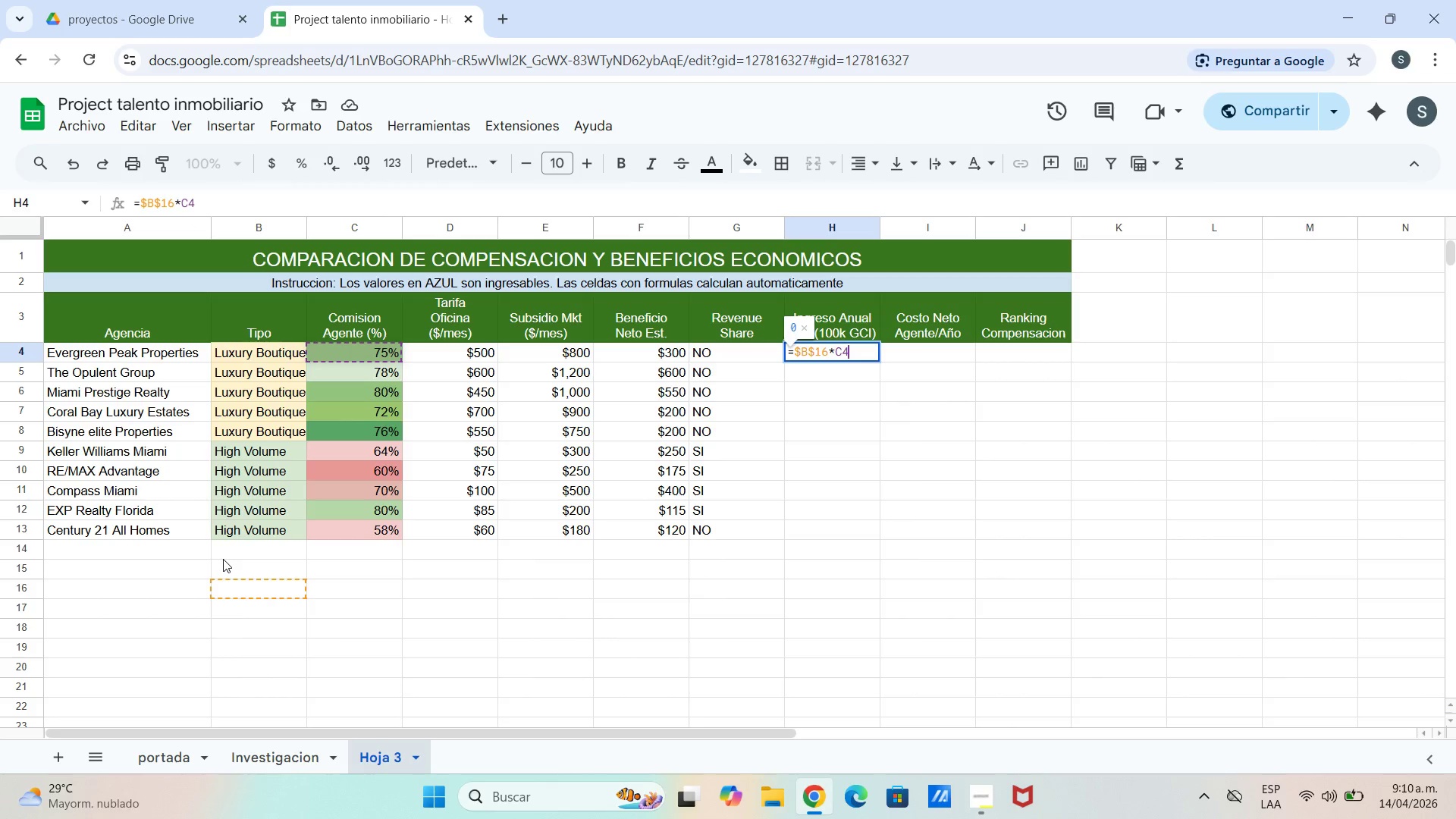 
wait(16.84)
 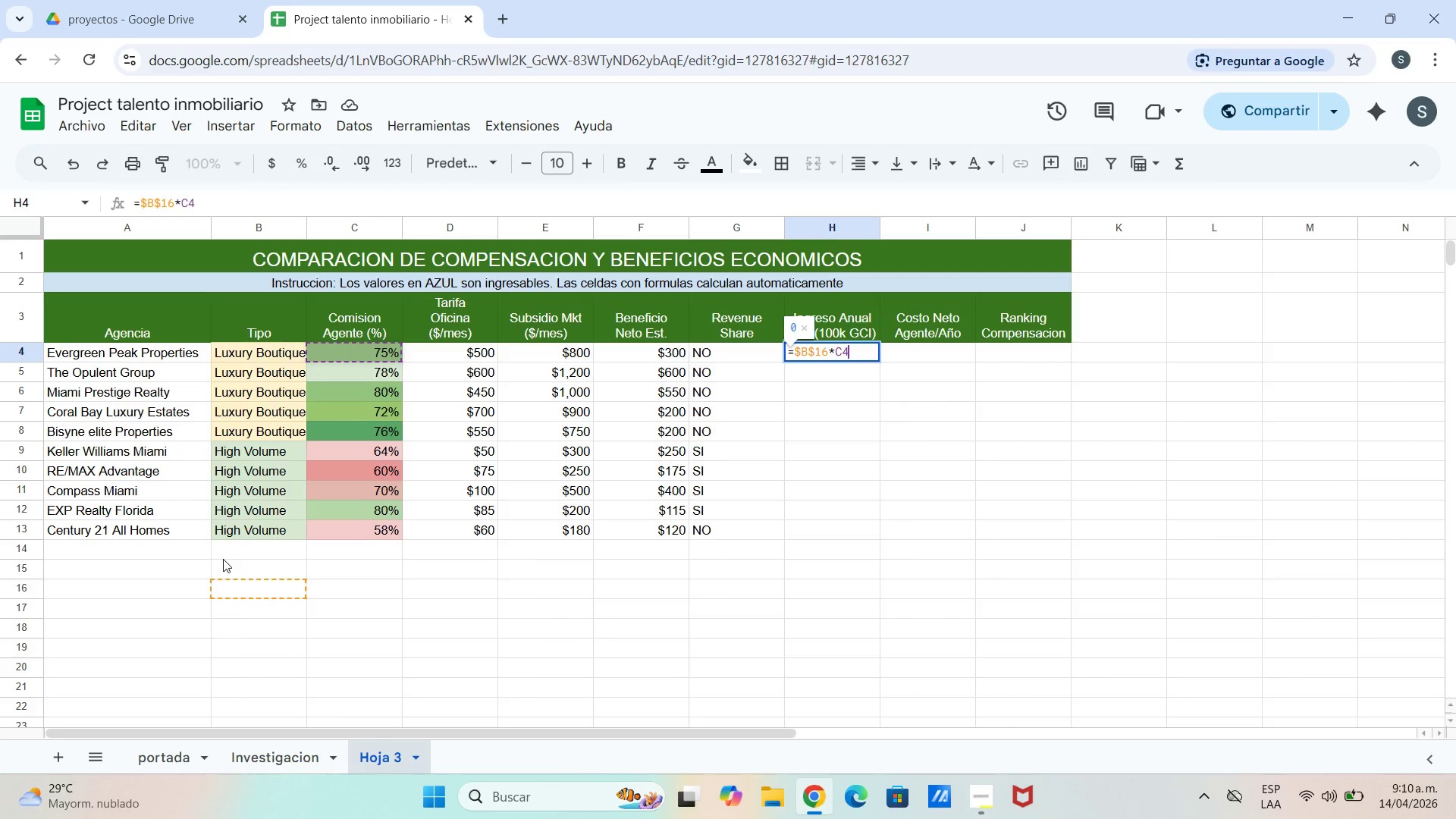 
left_click([824, 410])
 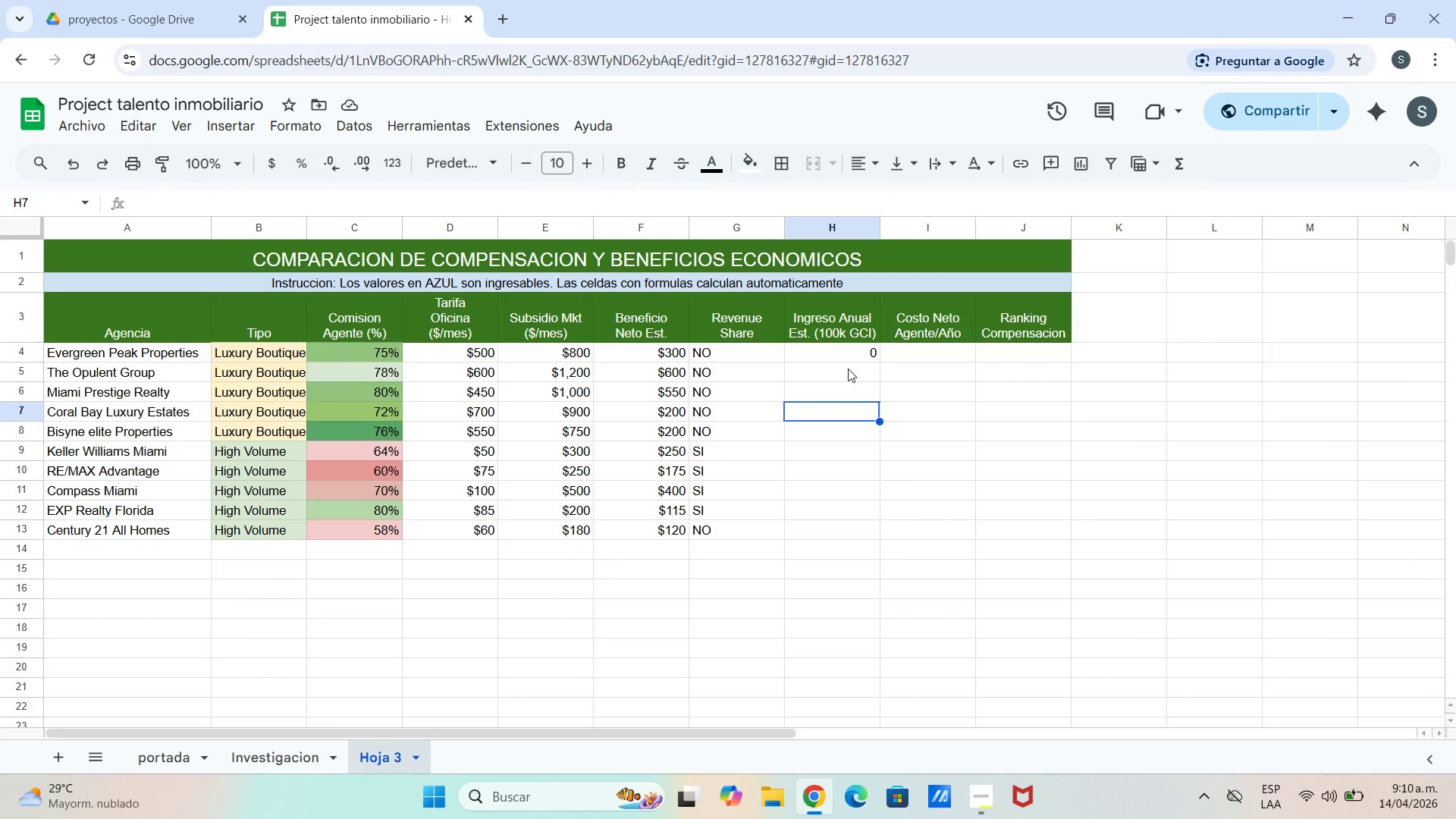 
left_click([851, 353])
 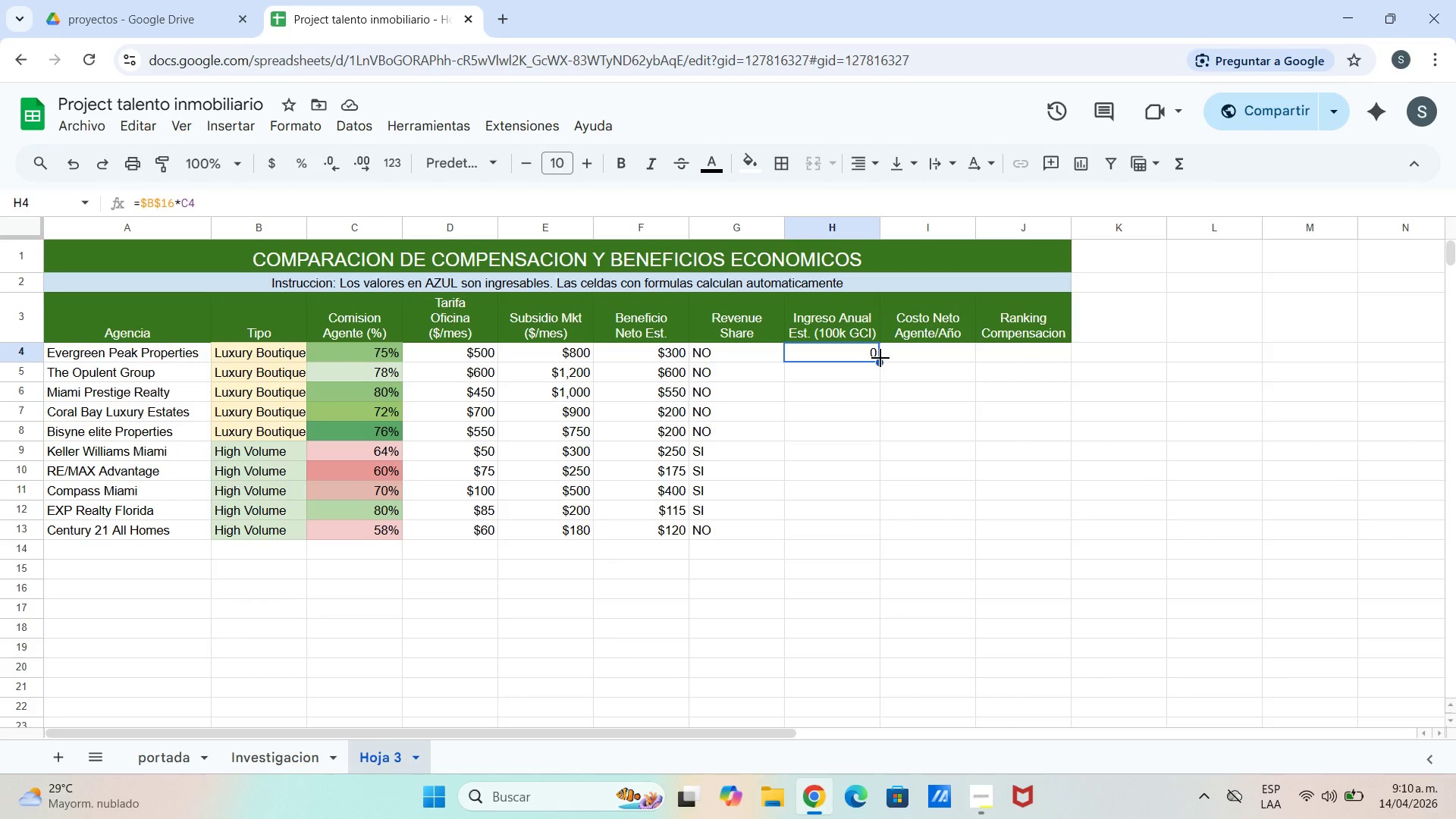 
left_click_drag(start_coordinate=[880, 358], to_coordinate=[859, 528])
 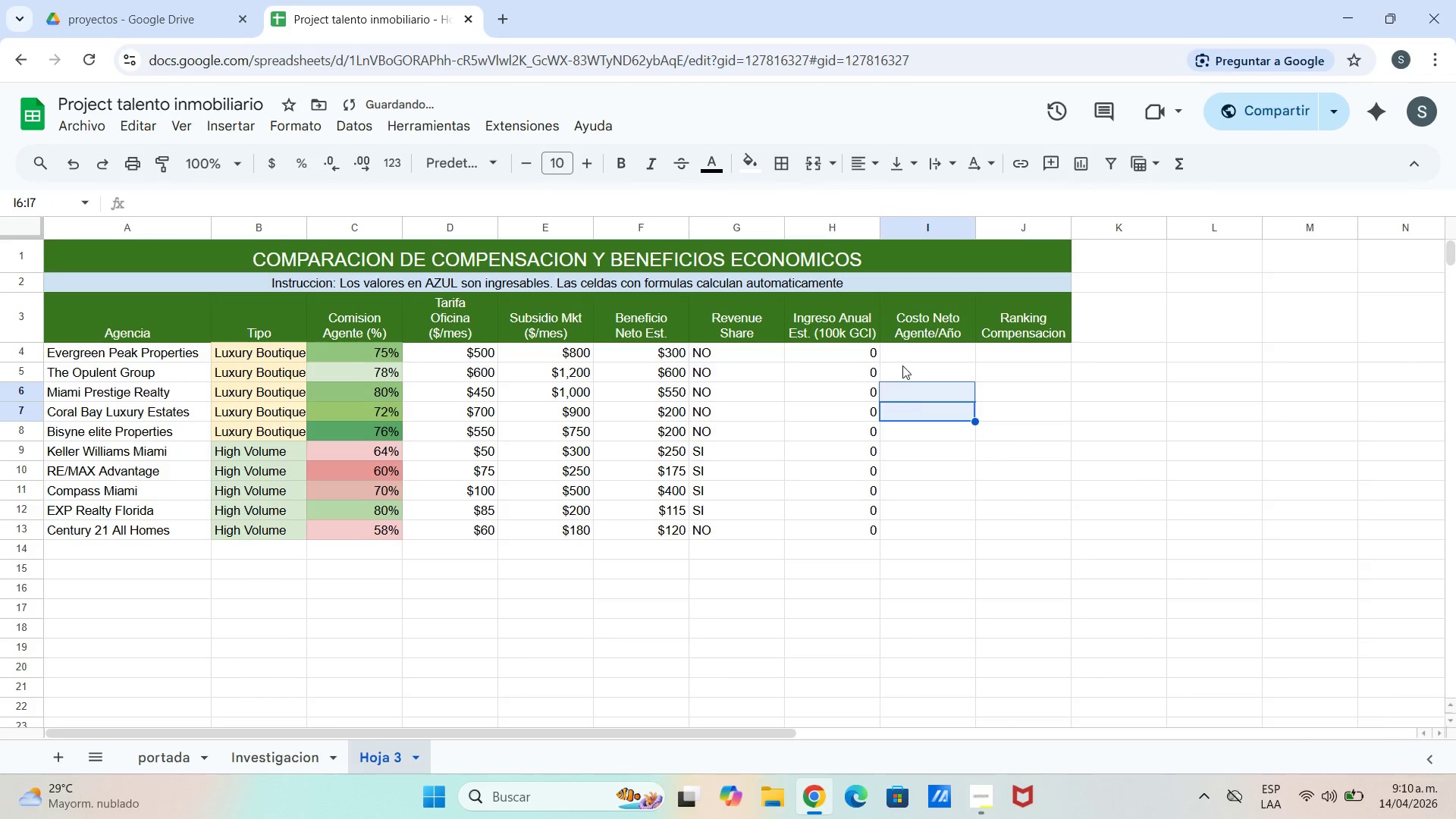 
left_click_drag(start_coordinate=[902, 361], to_coordinate=[902, 353])
 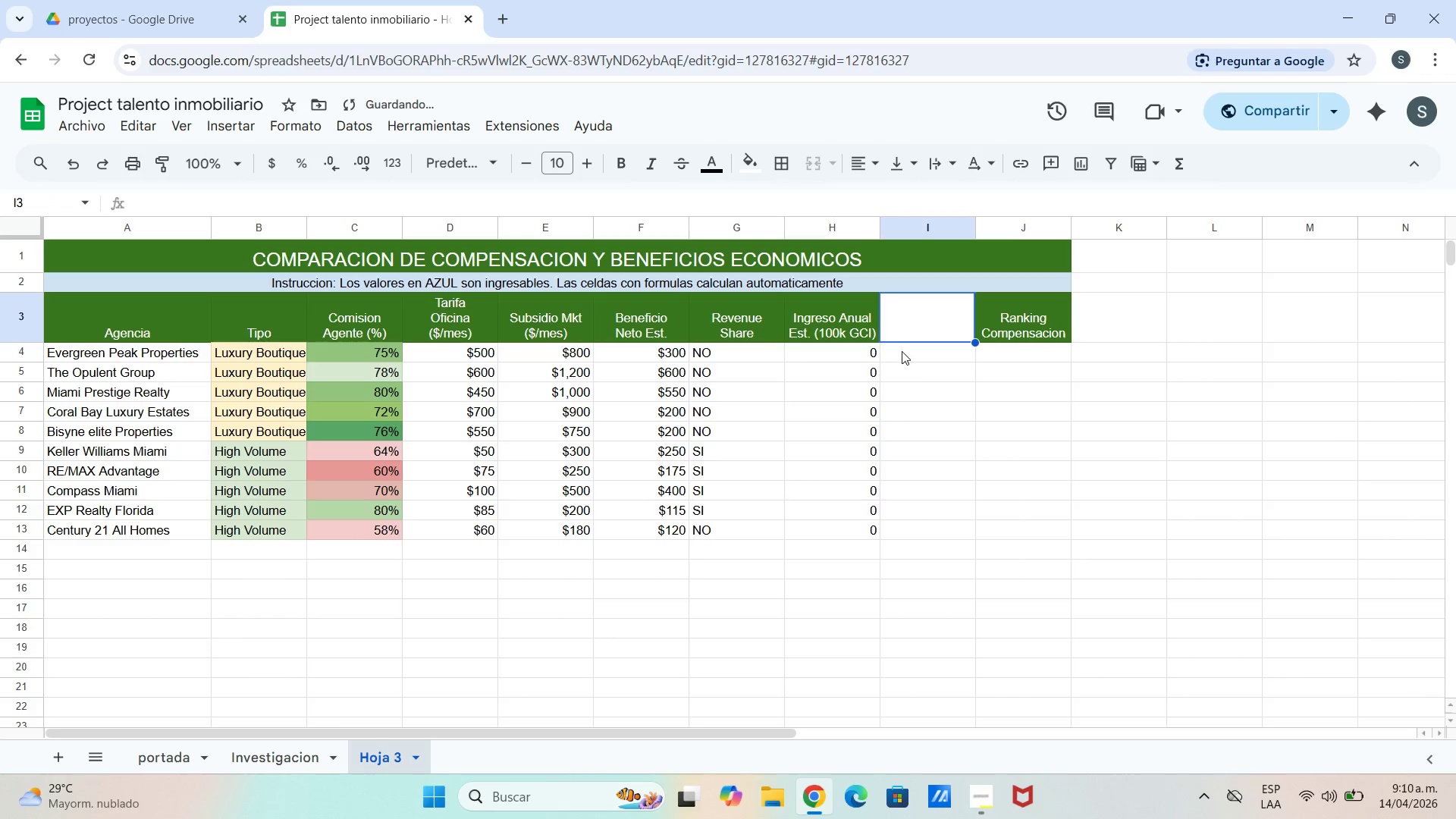 
left_click([905, 363])
 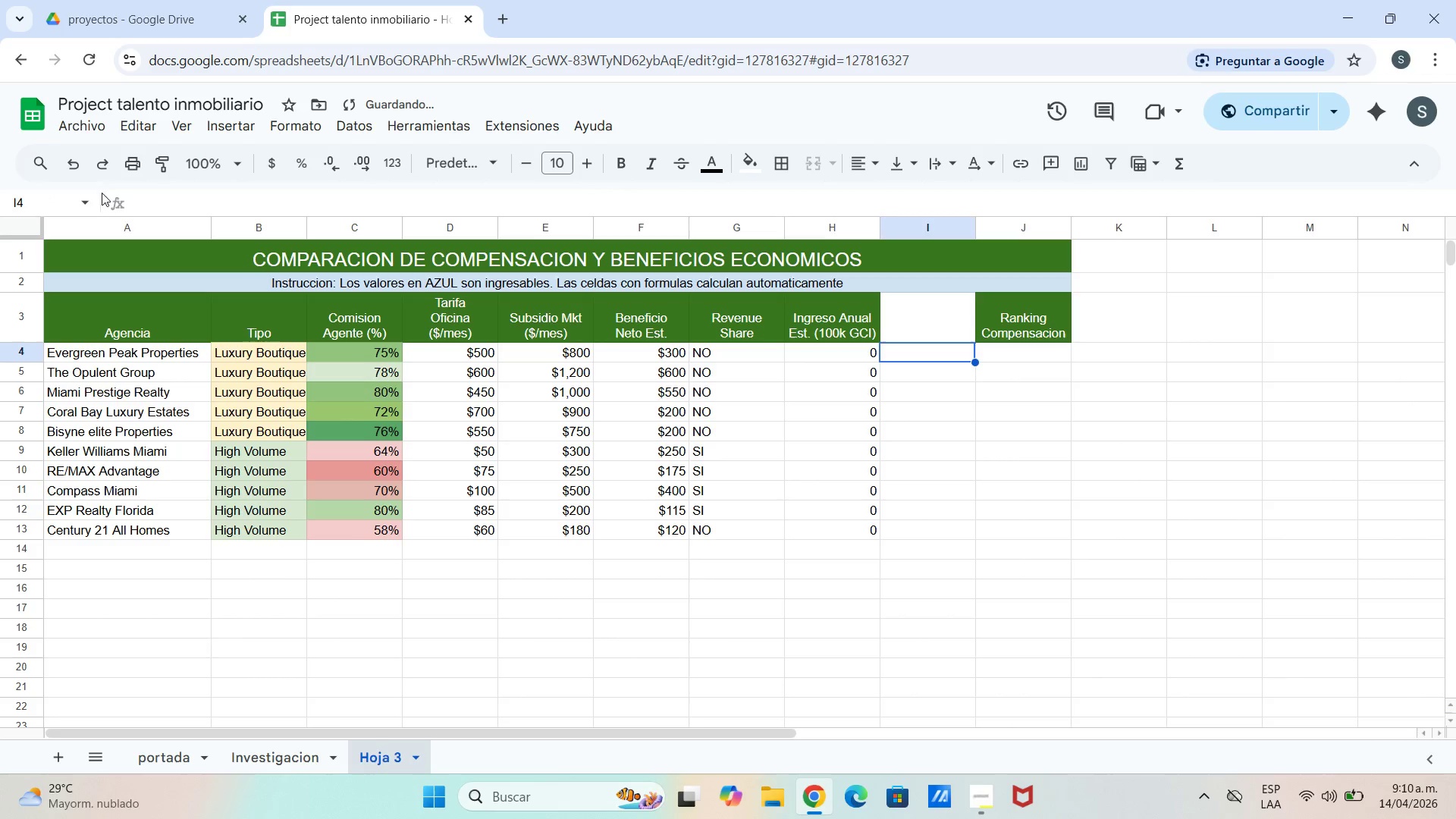 
left_click([67, 164])
 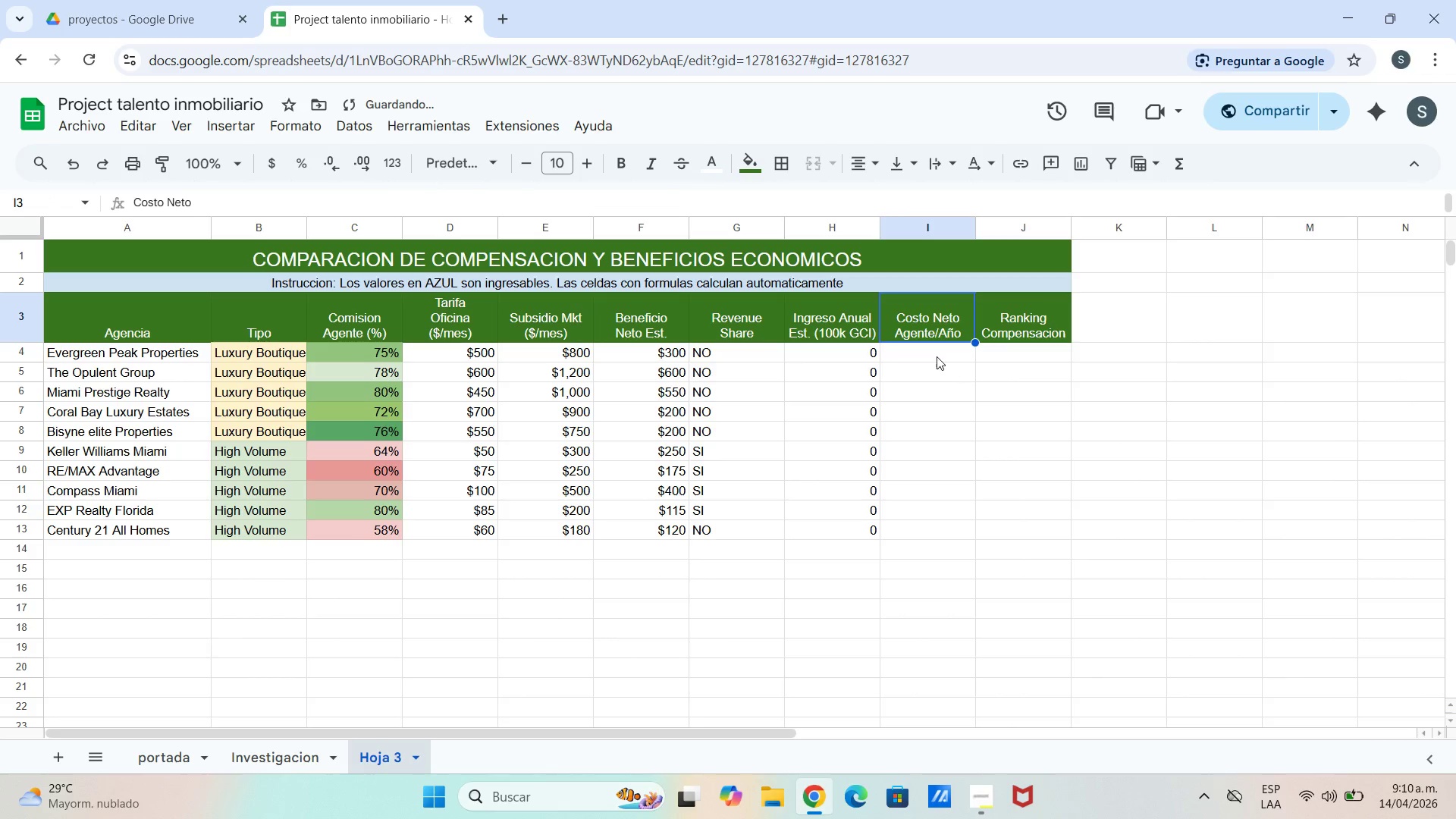 
double_click([933, 355])
 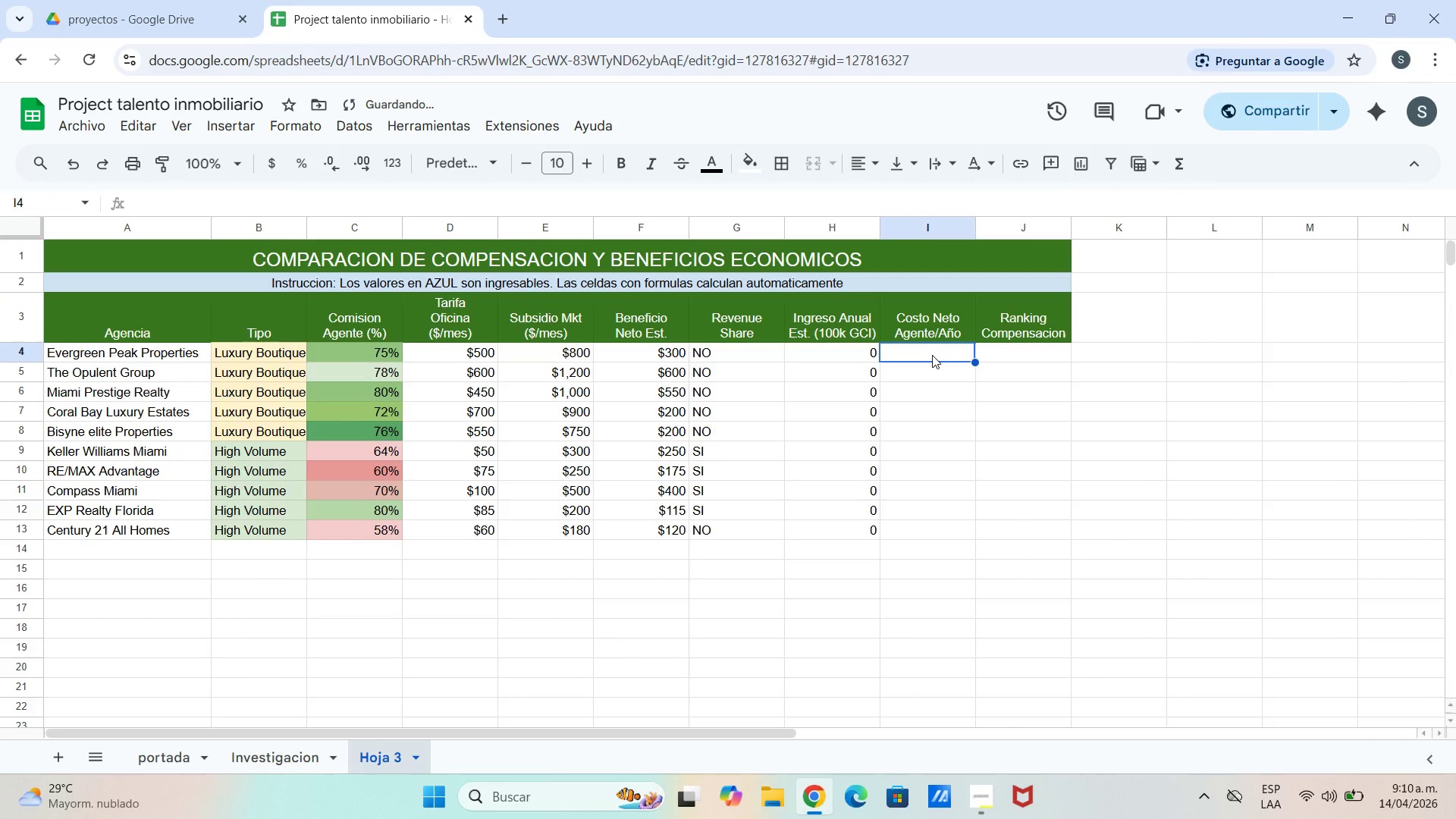 
triple_click([932, 355])
 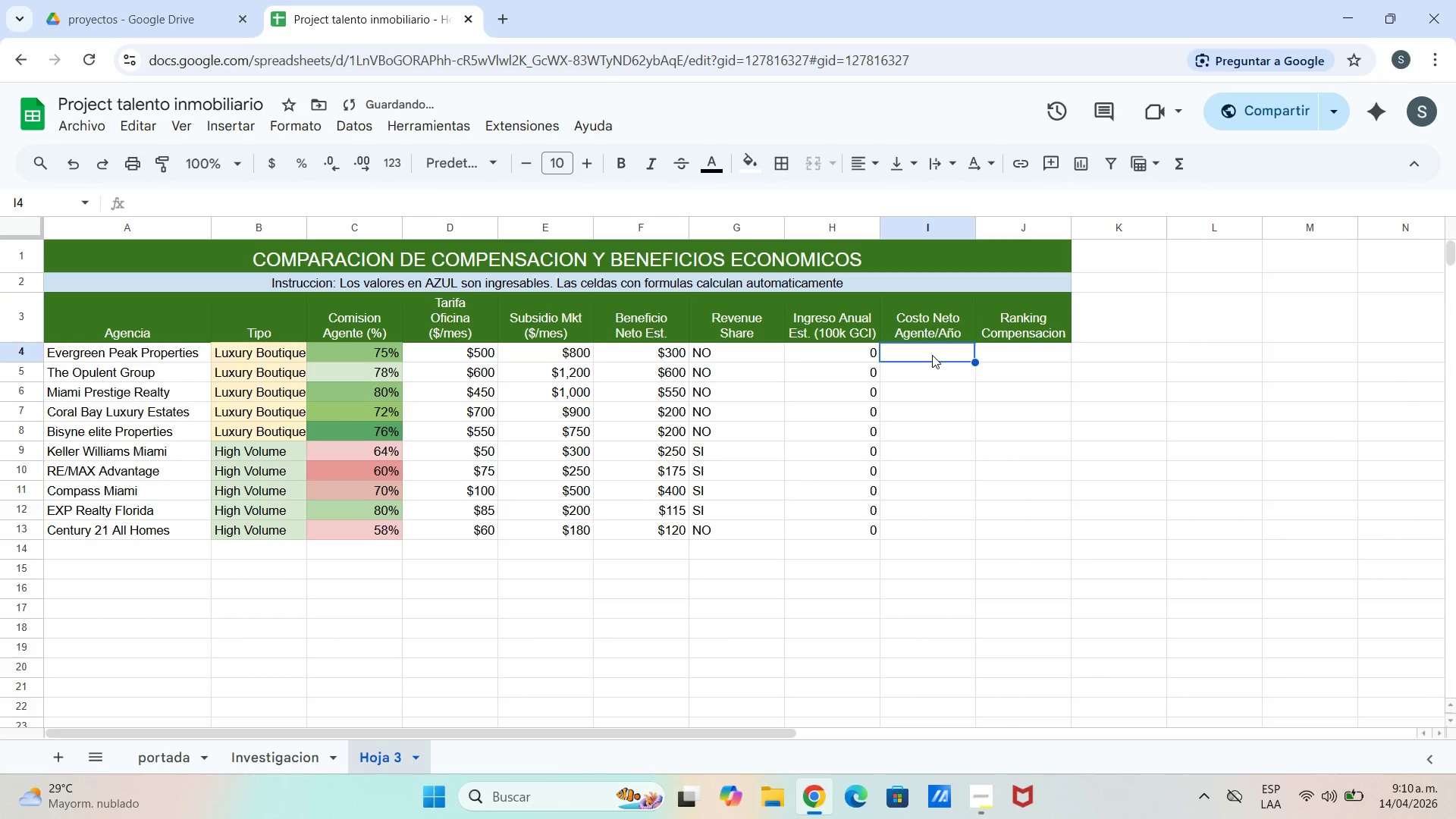 
triple_click([932, 355])
 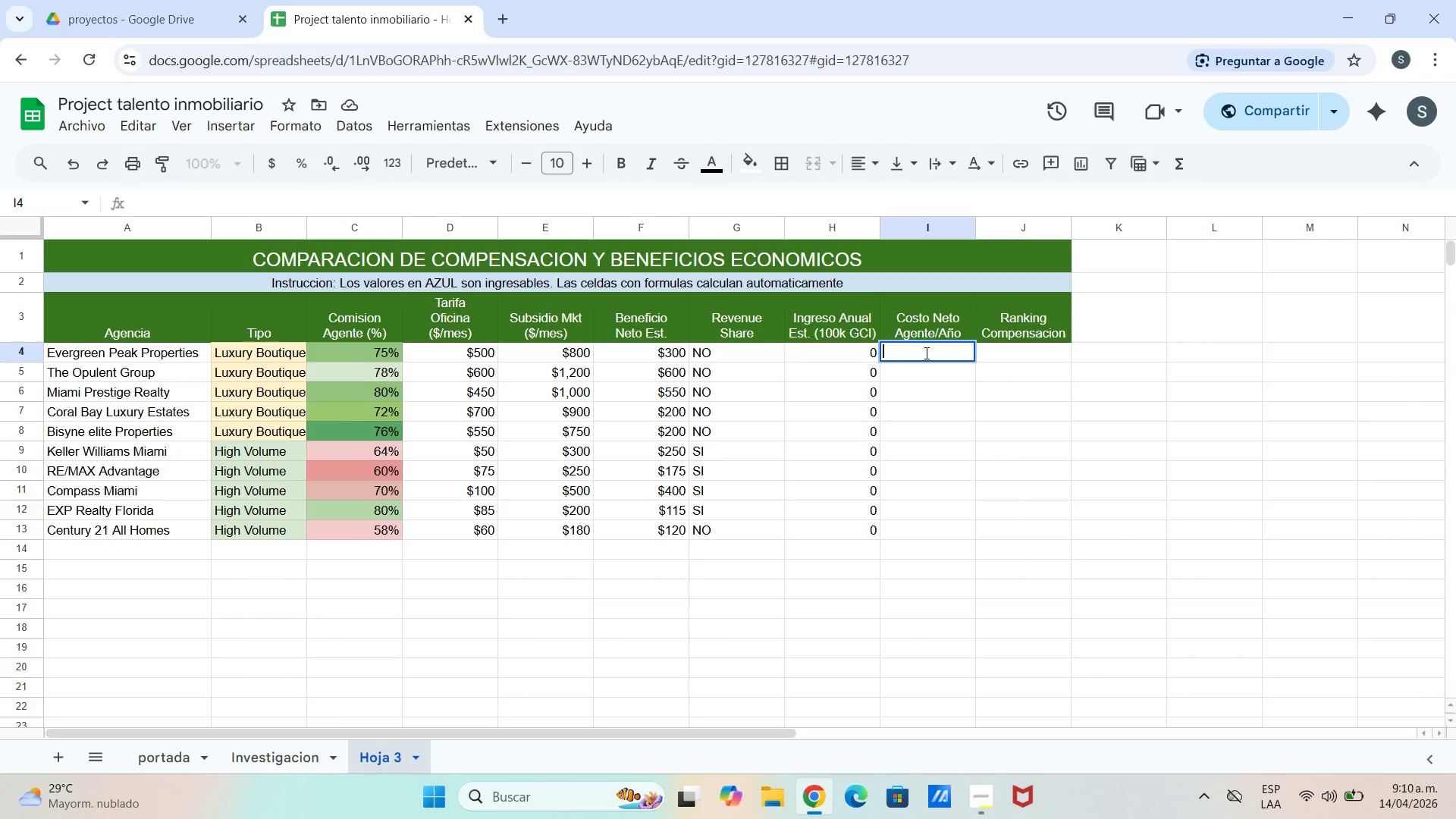 
wait(6.44)
 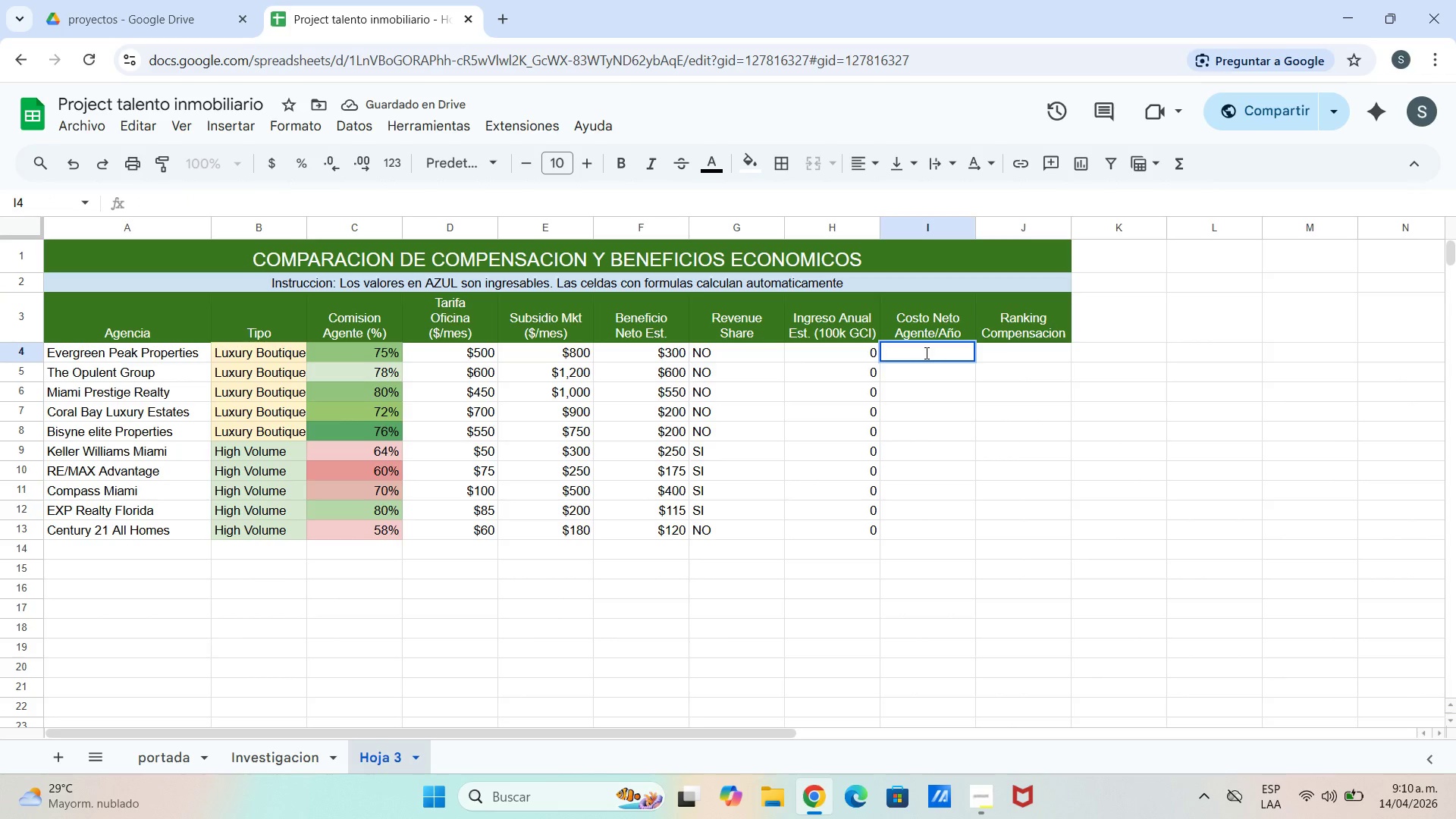 
type()D4)
 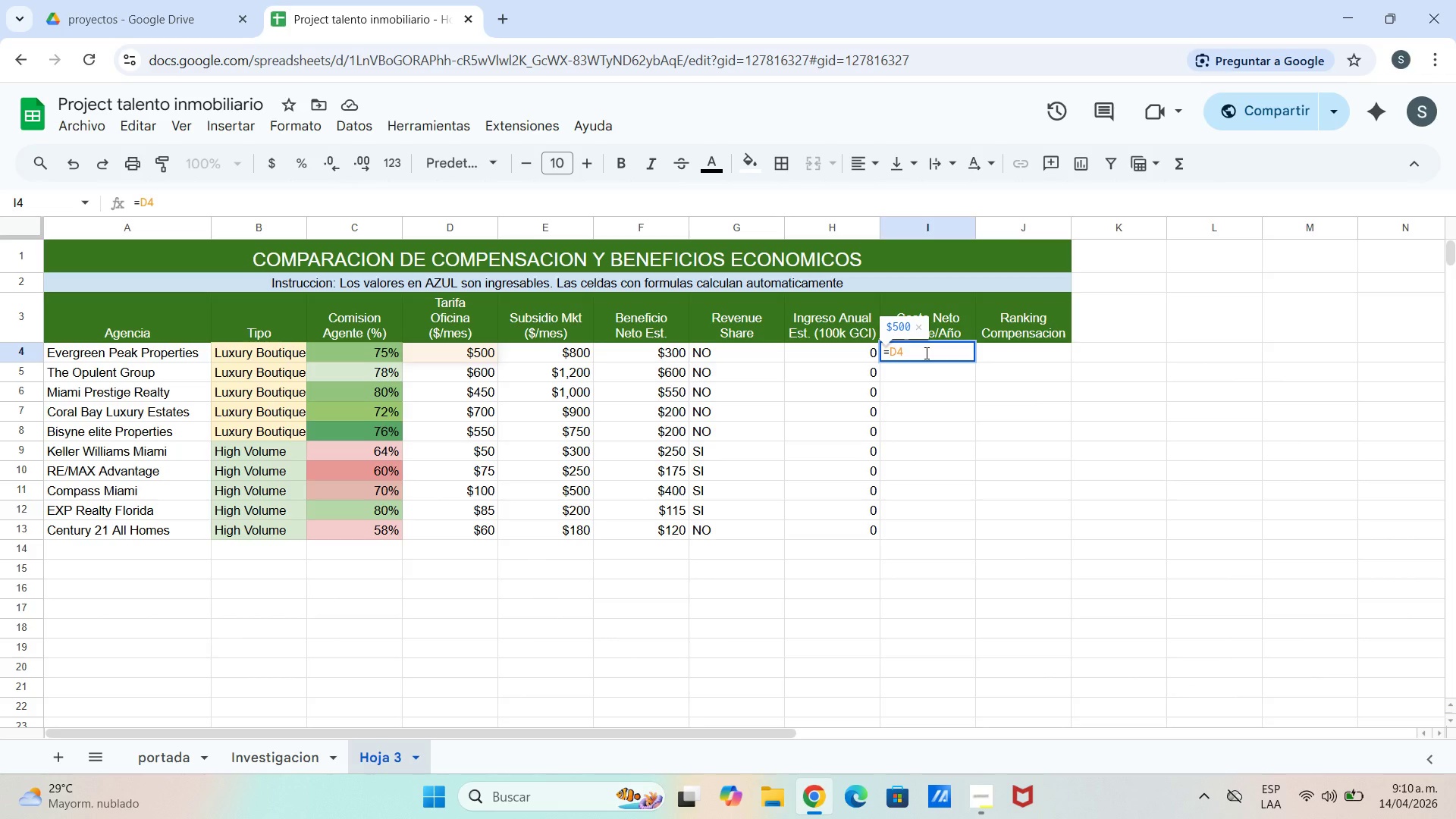 
type(*12-E4*12)
 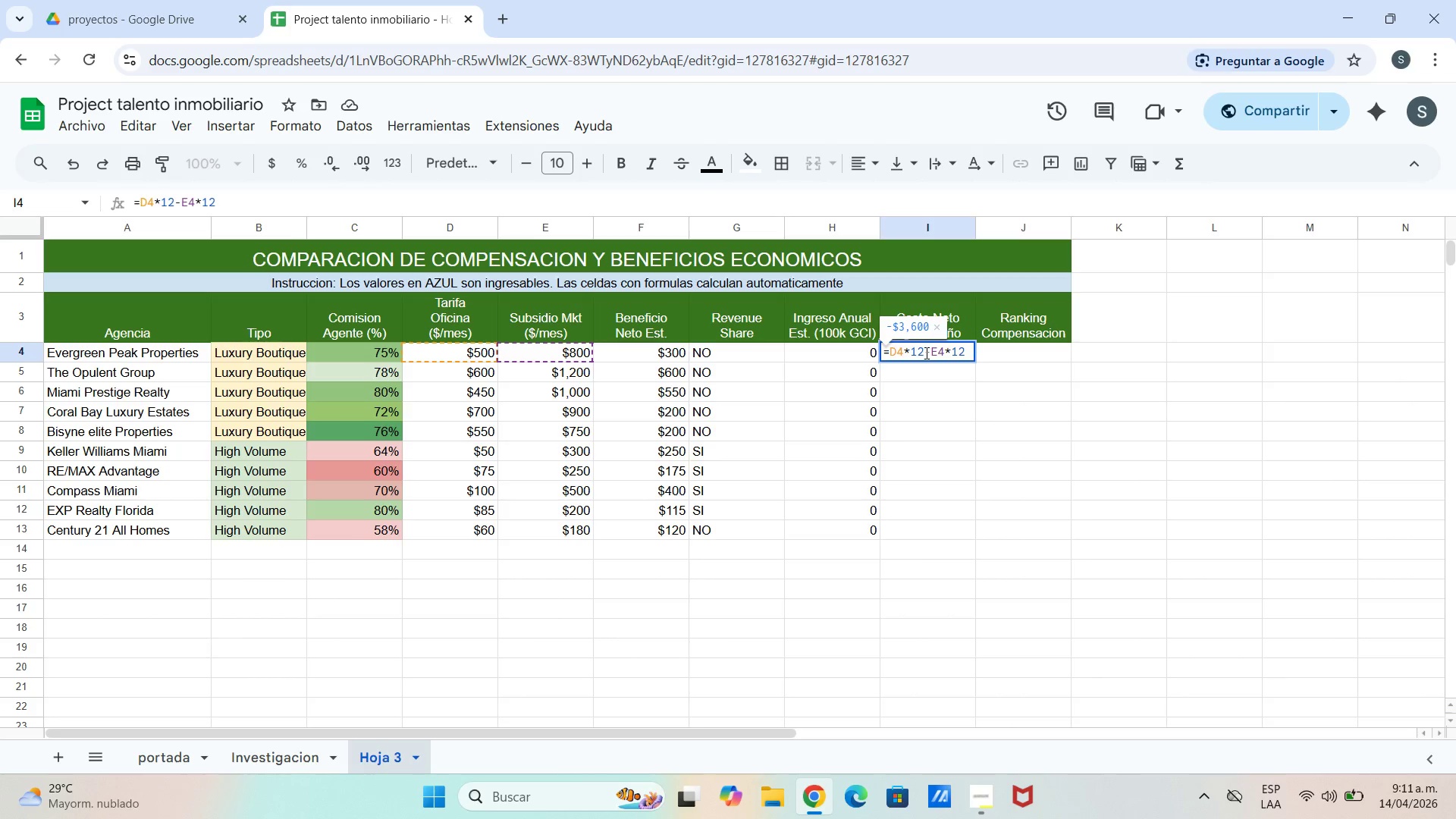 
key(Enter)
 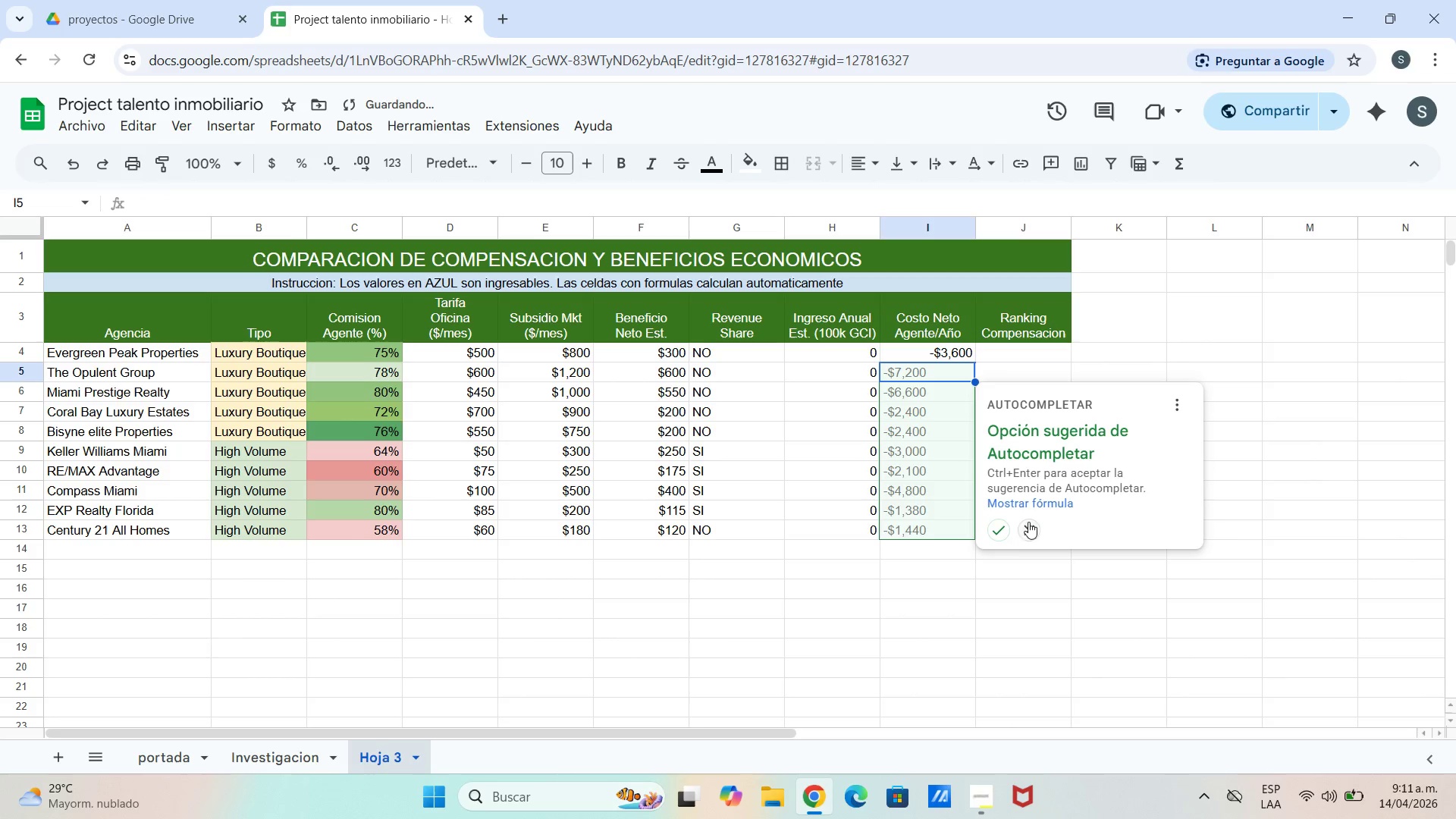 
left_click([999, 526])
 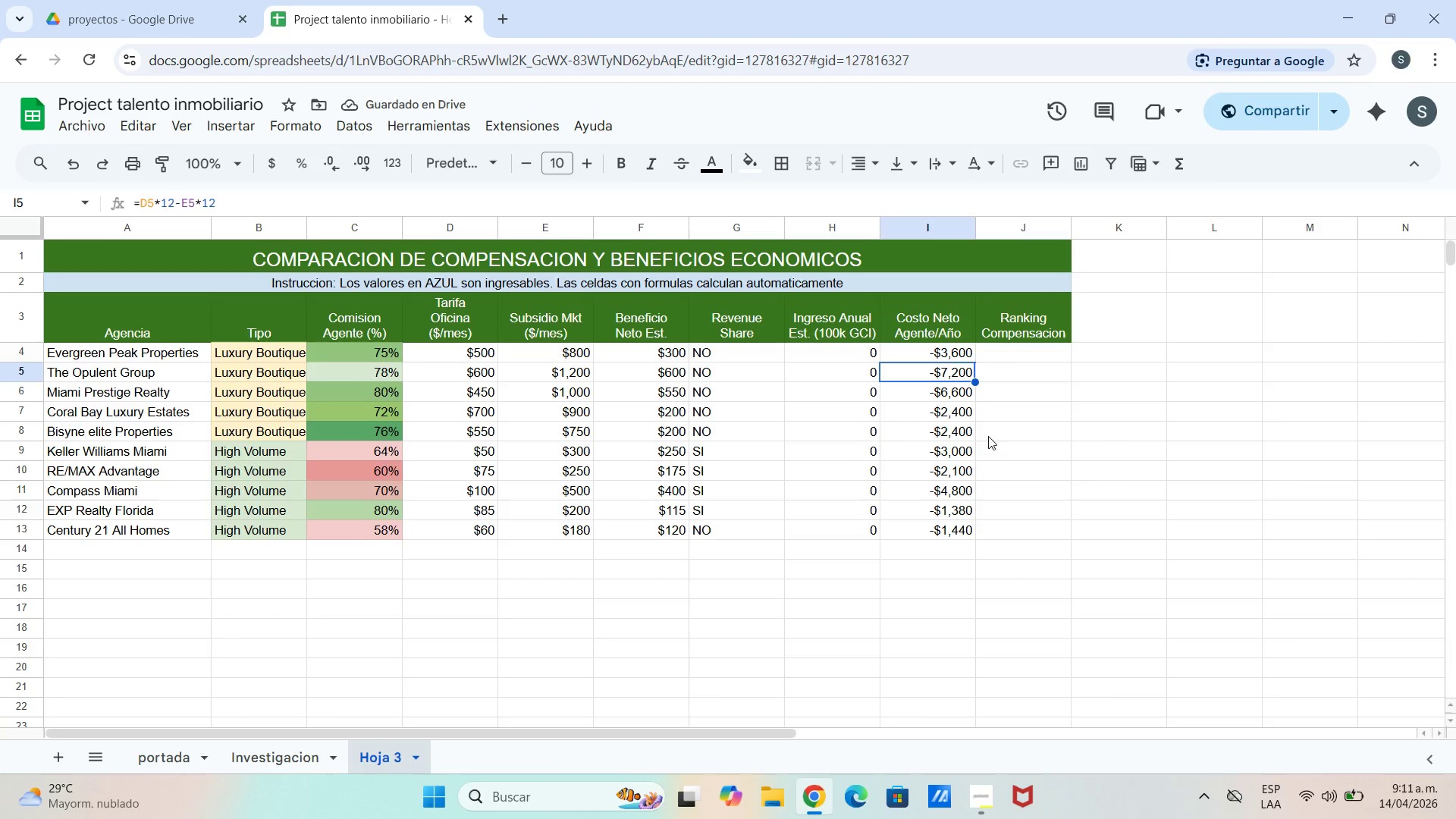 
wait(5.45)
 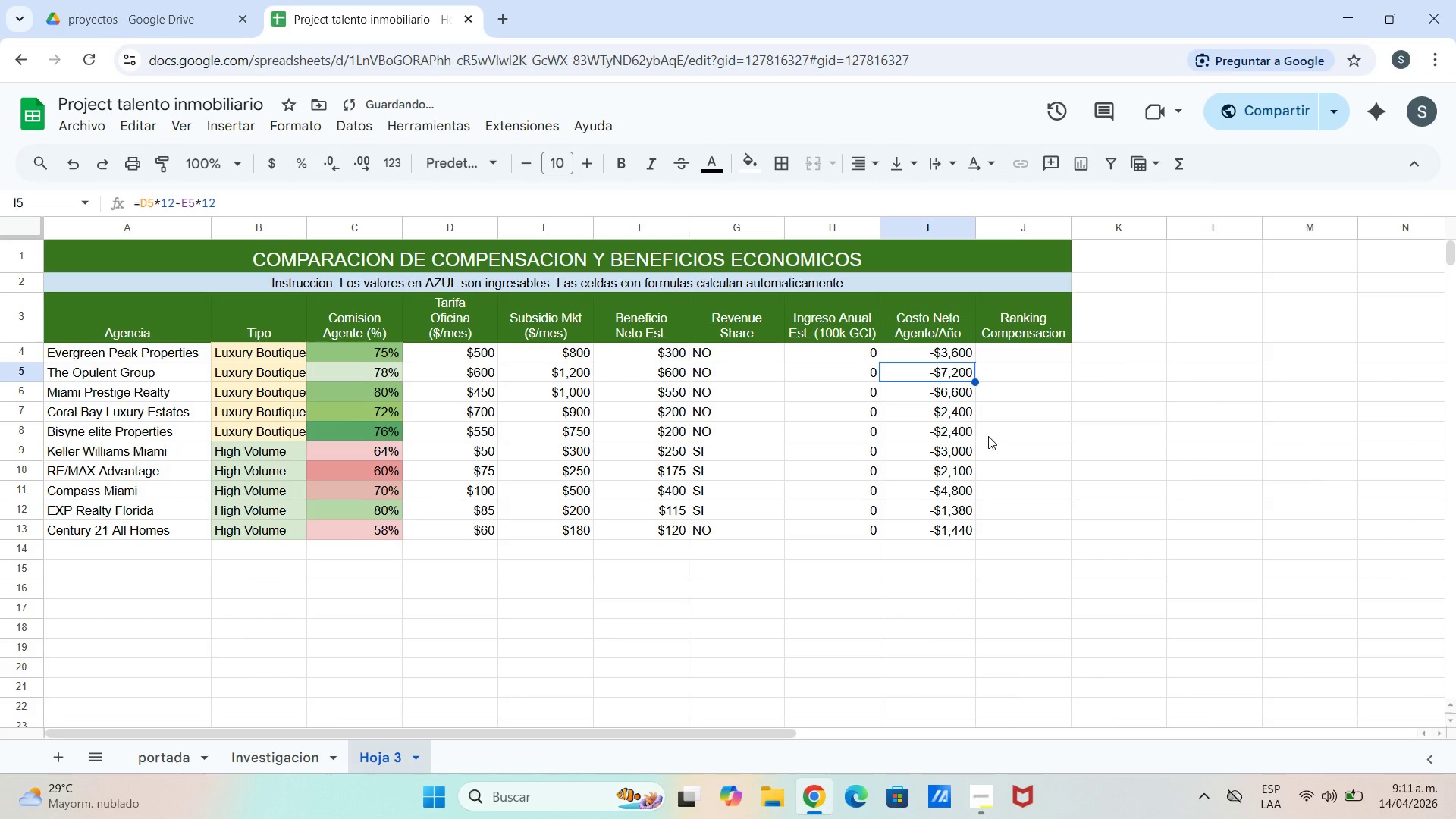 
left_click([962, 358])
 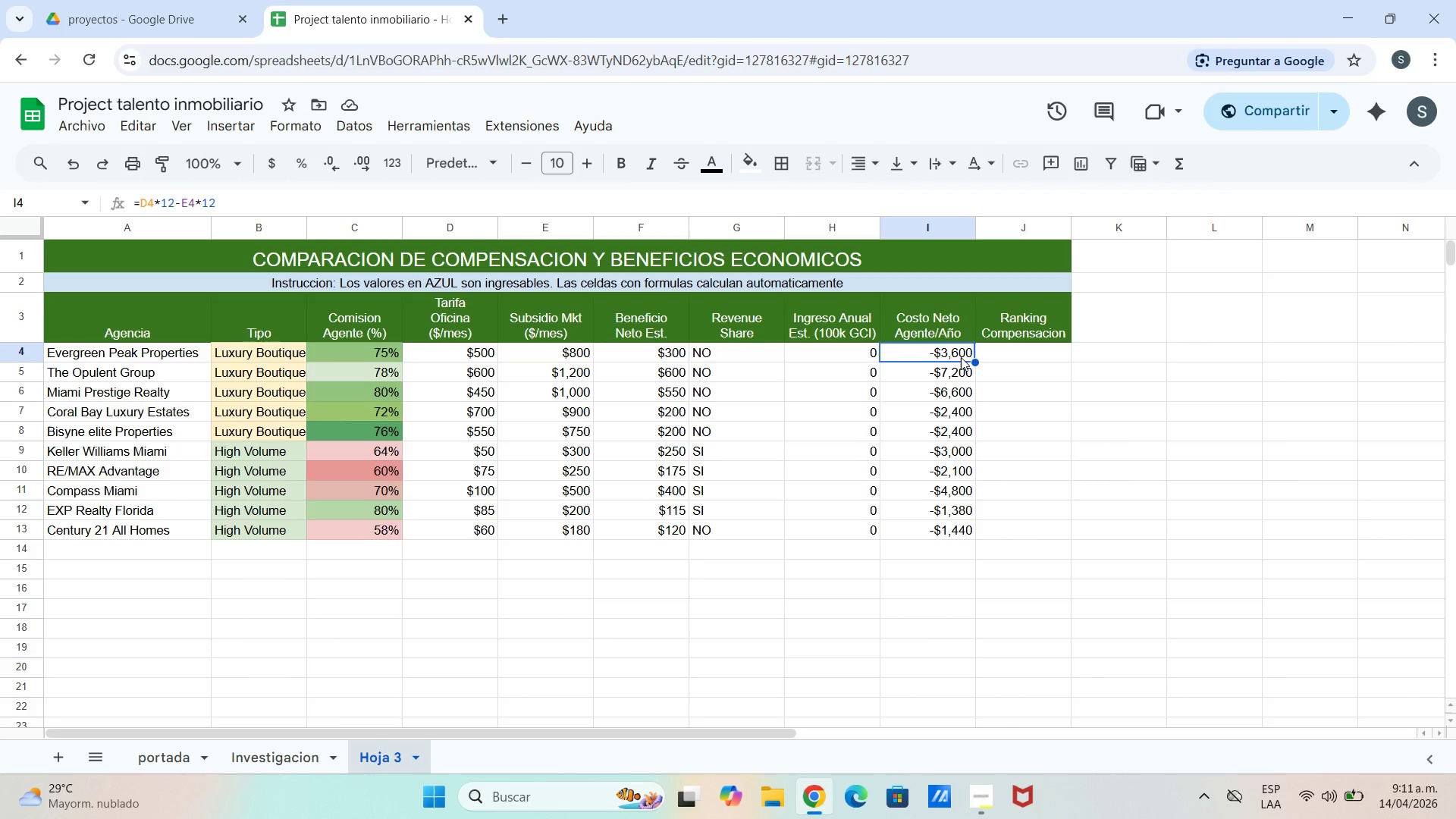 
right_click([959, 356])
 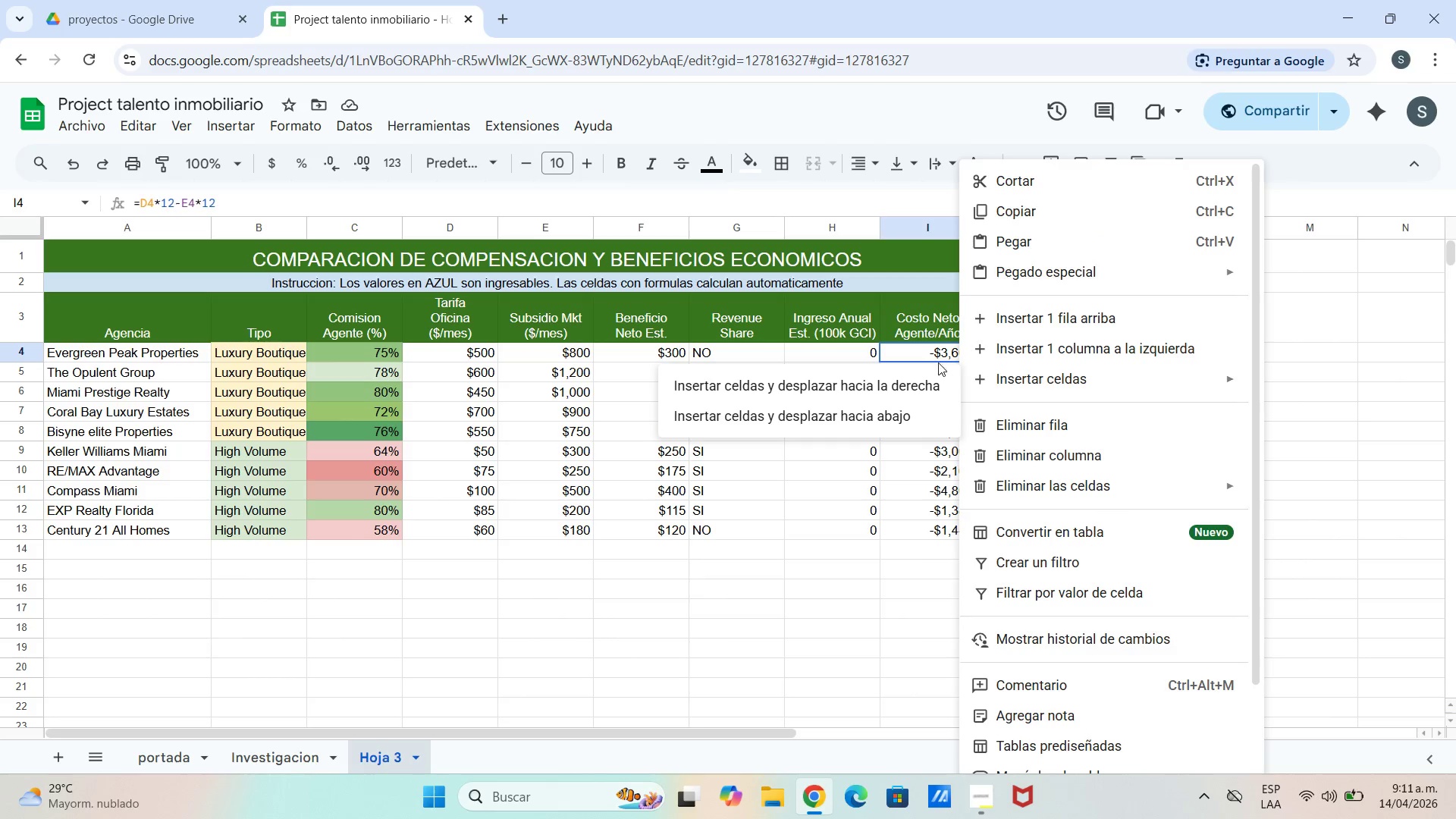 
left_click([934, 351])
 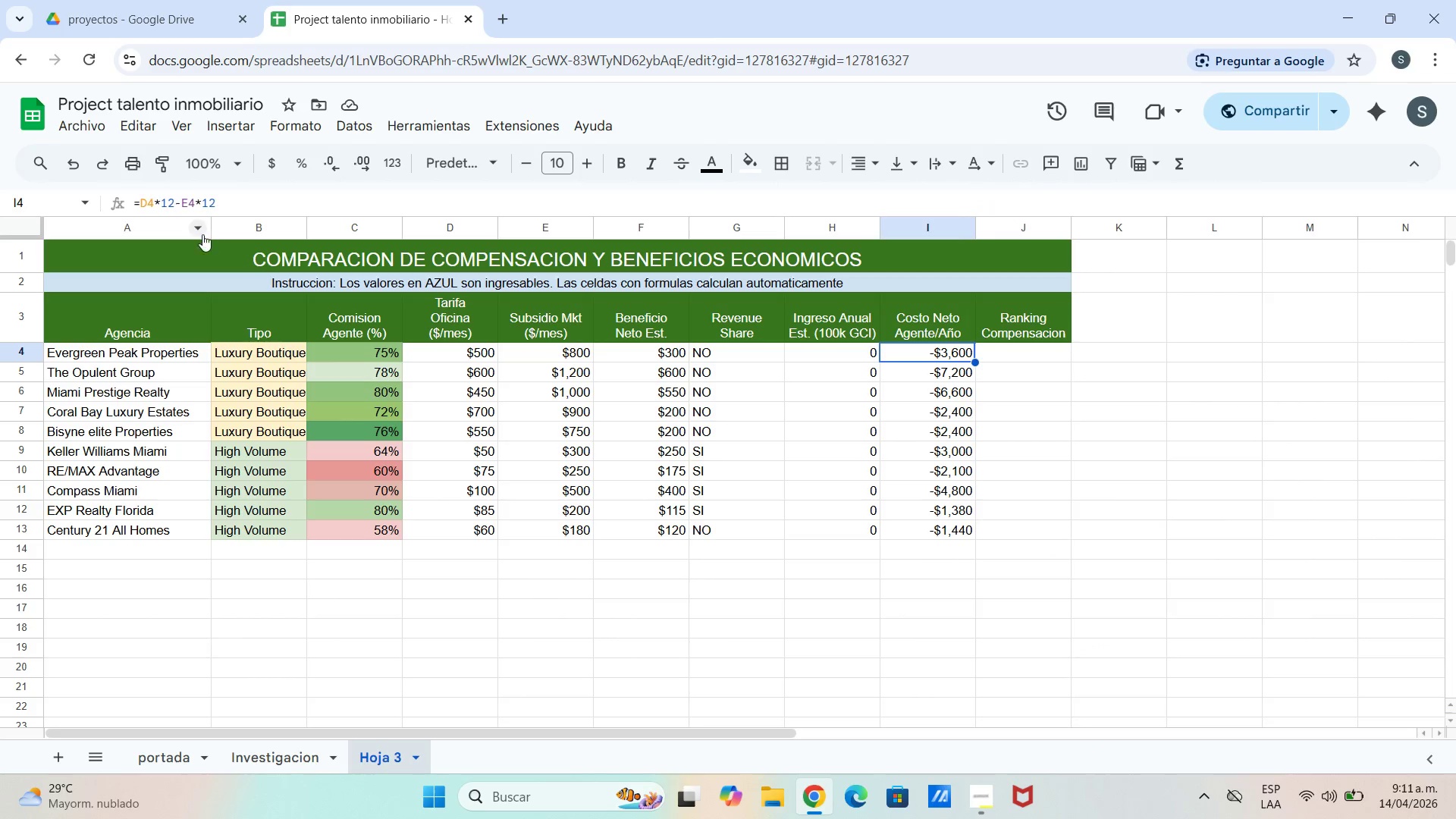 
mouse_move([174, 210])
 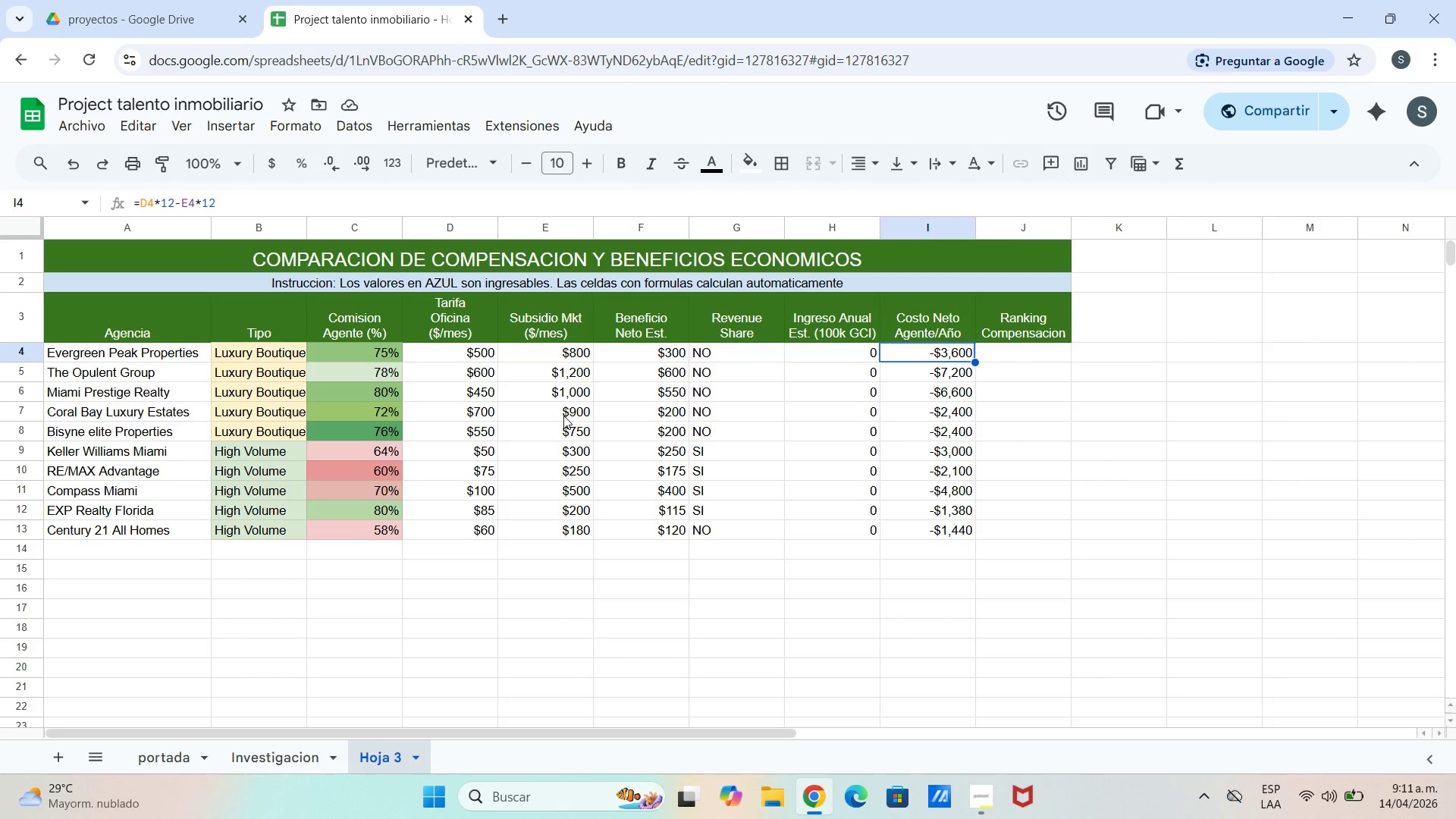 
wait(15.15)
 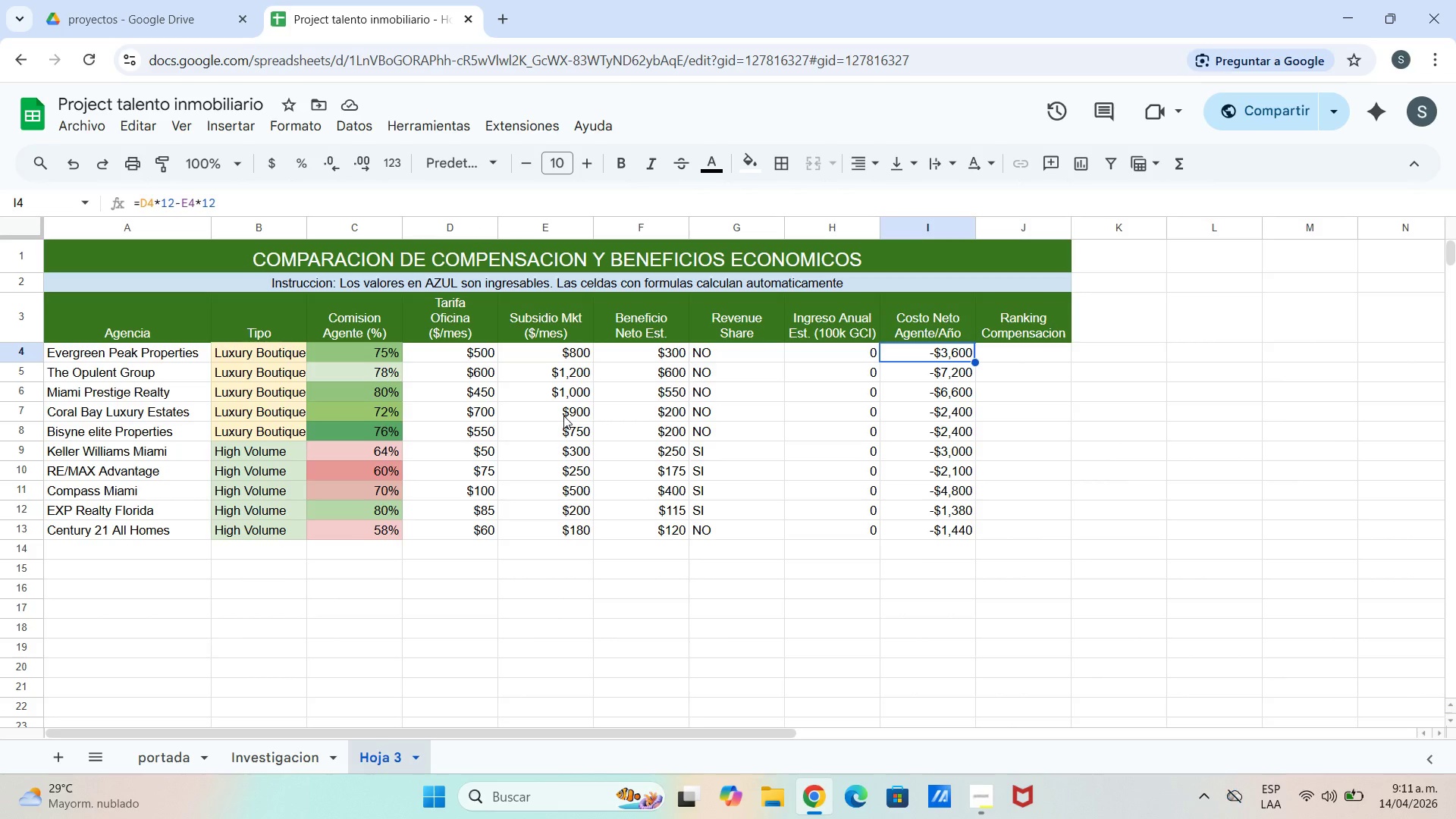 
left_click([1056, 397])
 